 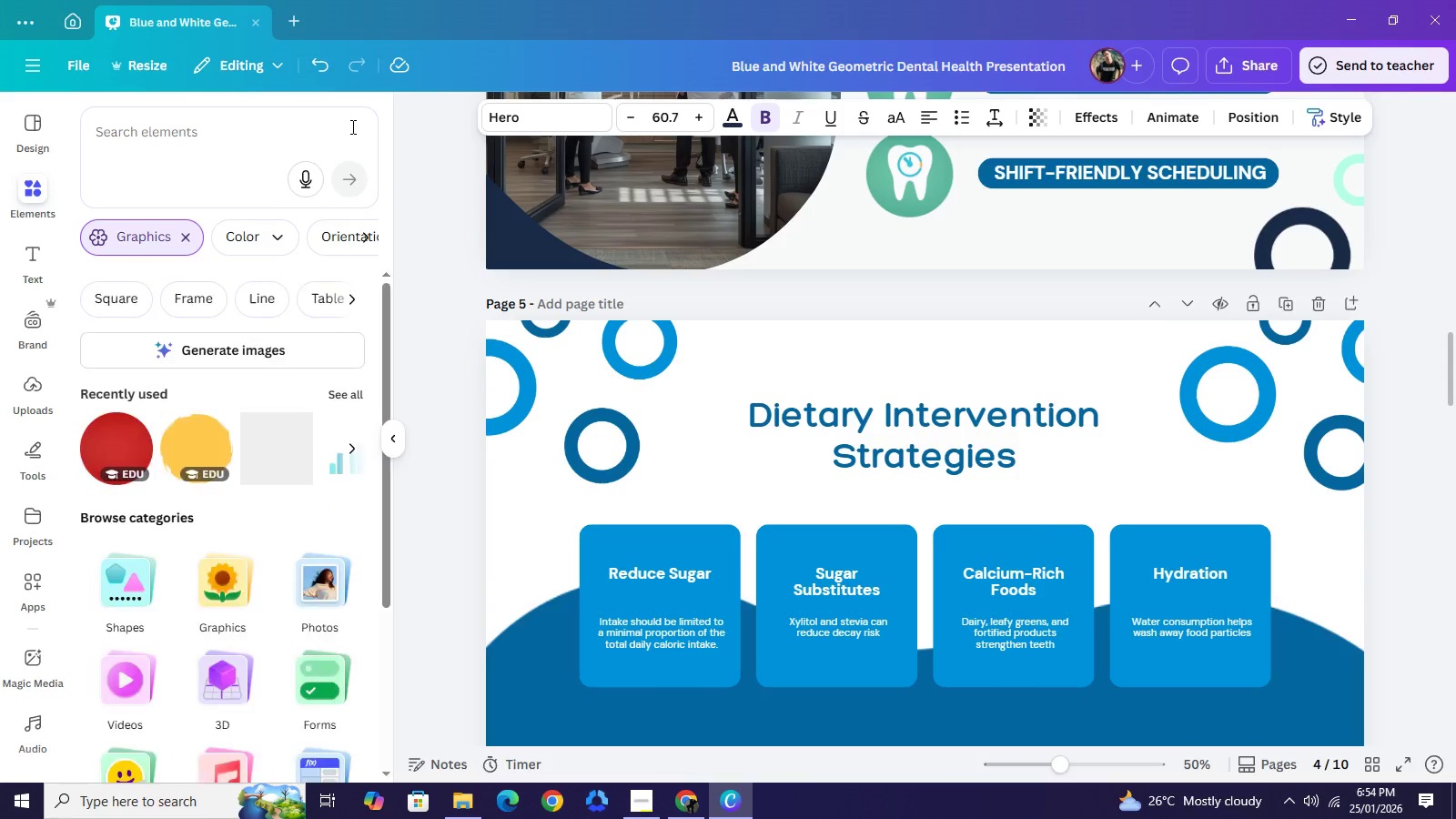 
left_click([215, 155])
 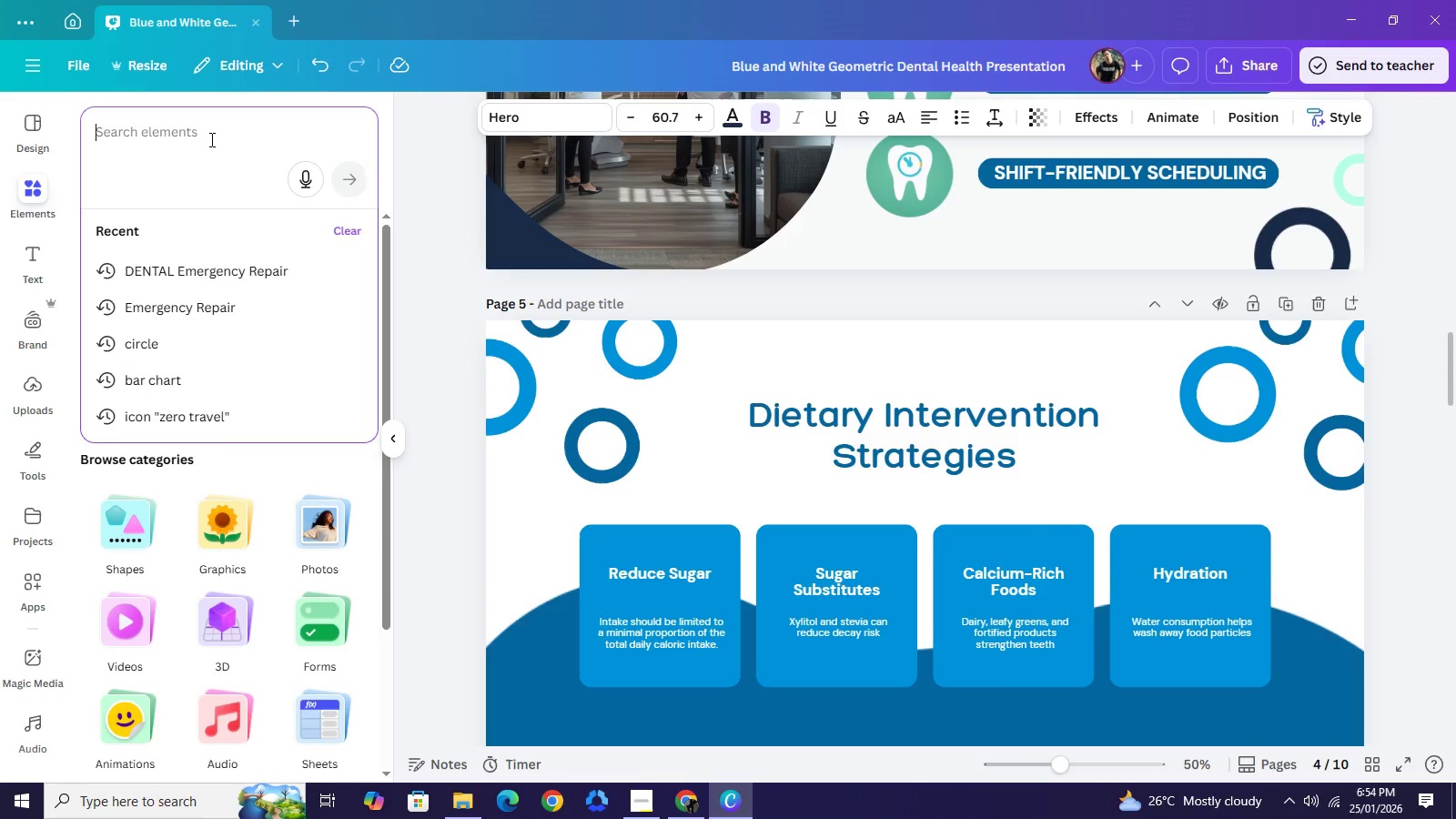 
left_click([210, 139])
 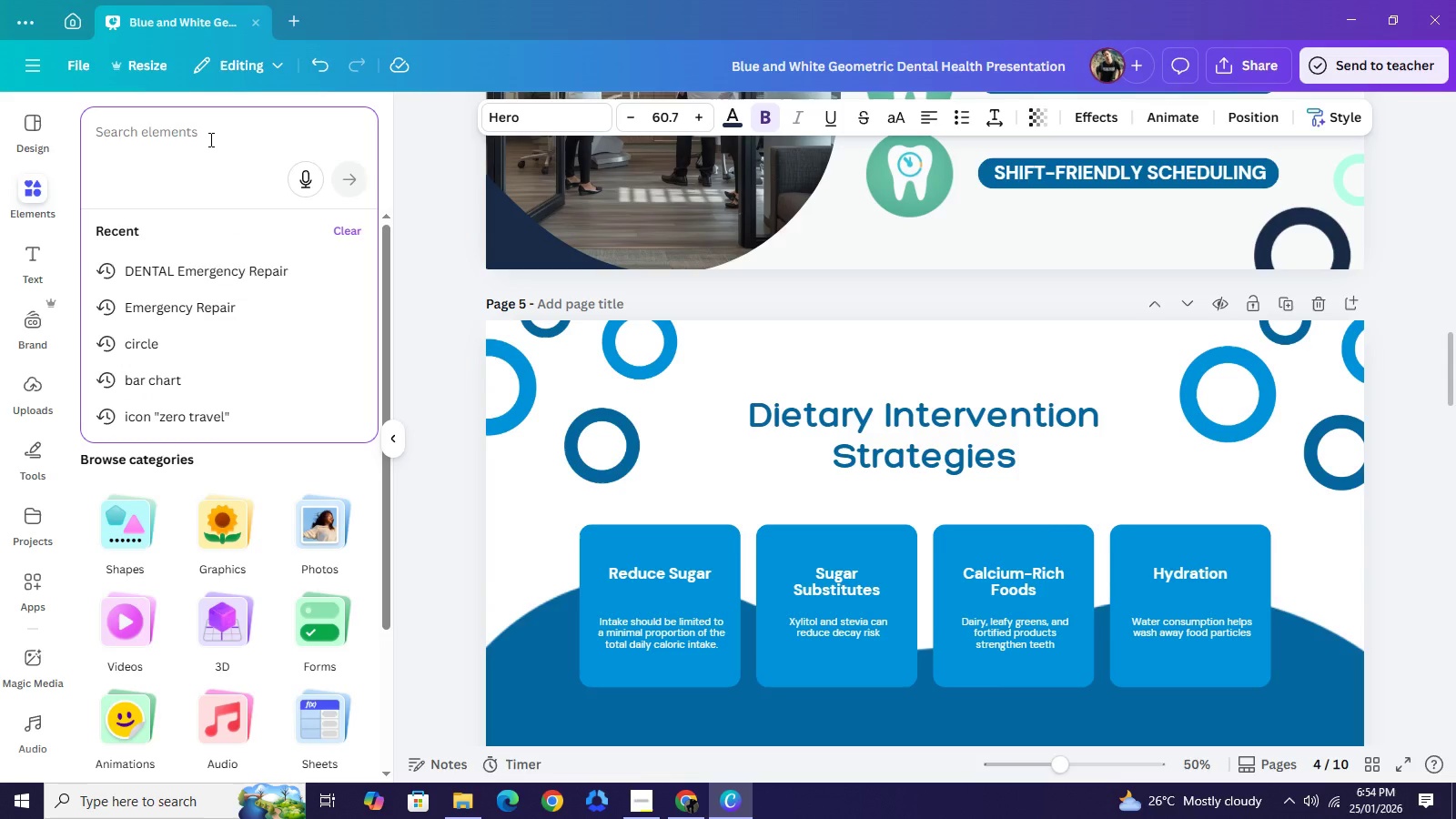 
type(MACRO SHOTS OF HHI)
key(Backspace)
key(Backspace)
type(IGH-TECH )
 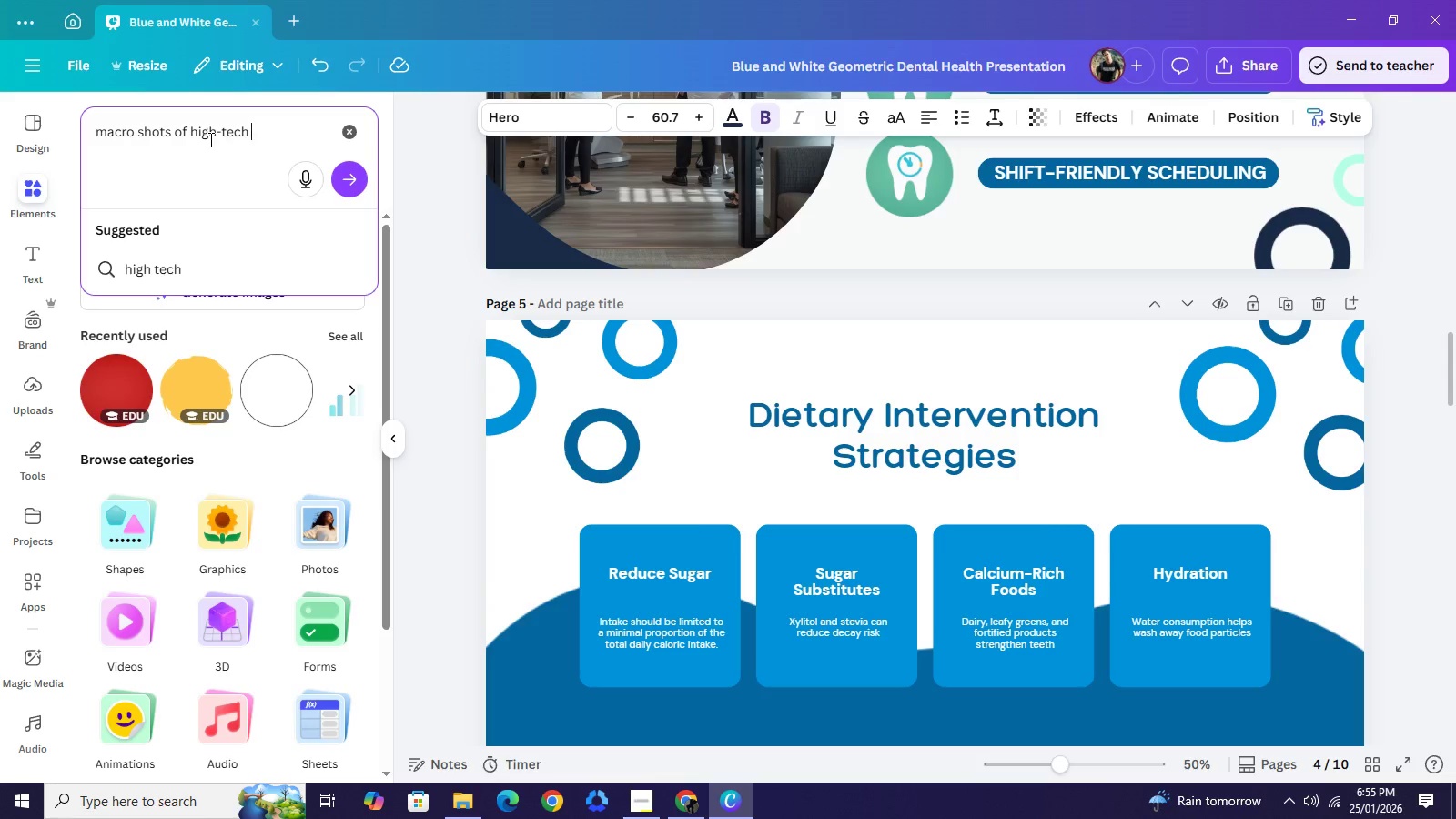 
type(DENTAL EQUIPEMNT)
key(Backspace)
key(Backspace)
key(Backspace)
key(Backspace)
type(MENT INSIDE THE MI)
key(Backspace)
type(OBILW)
key(Backspace)
type(E )
 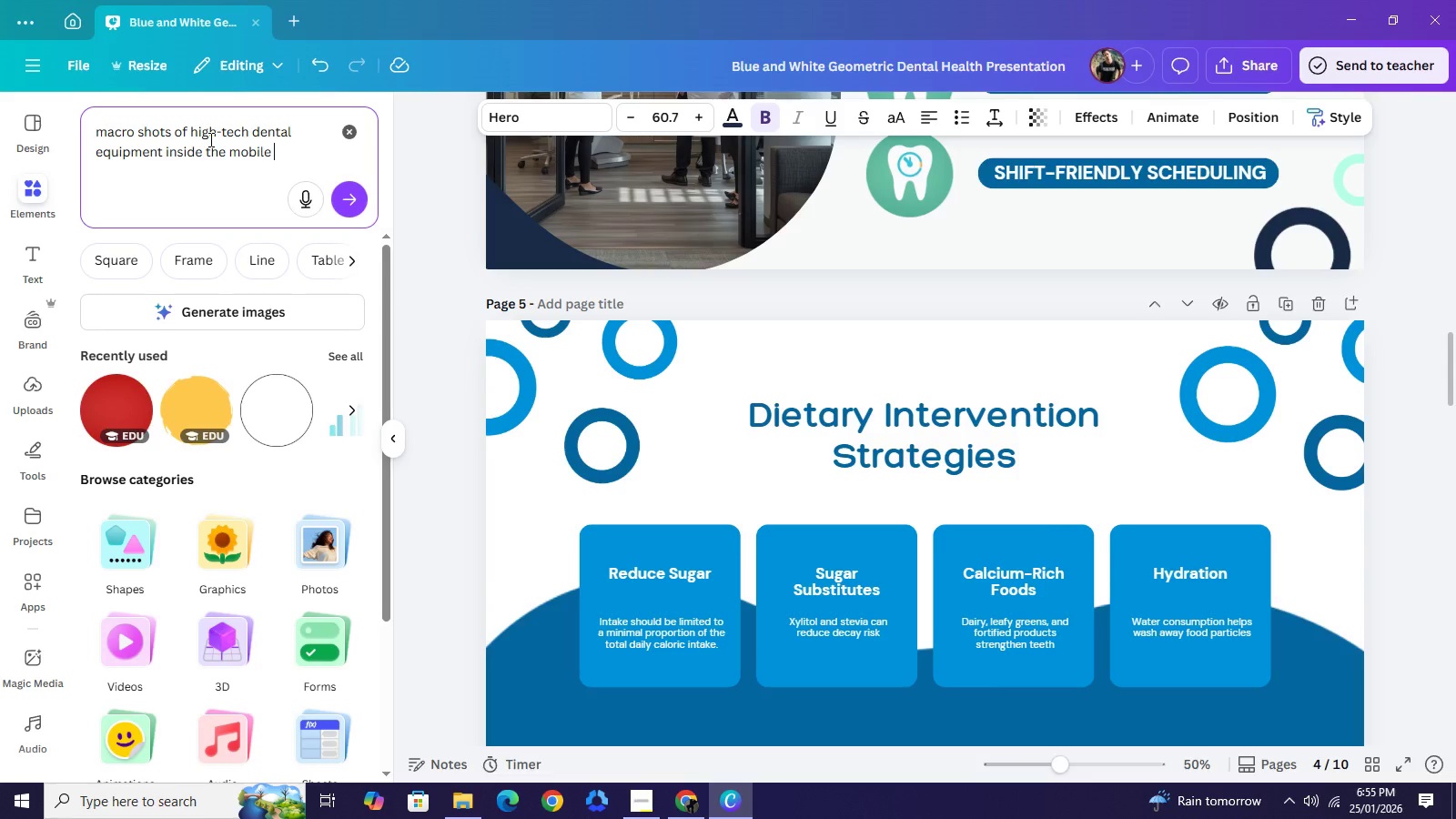 
type( UNIT.)
 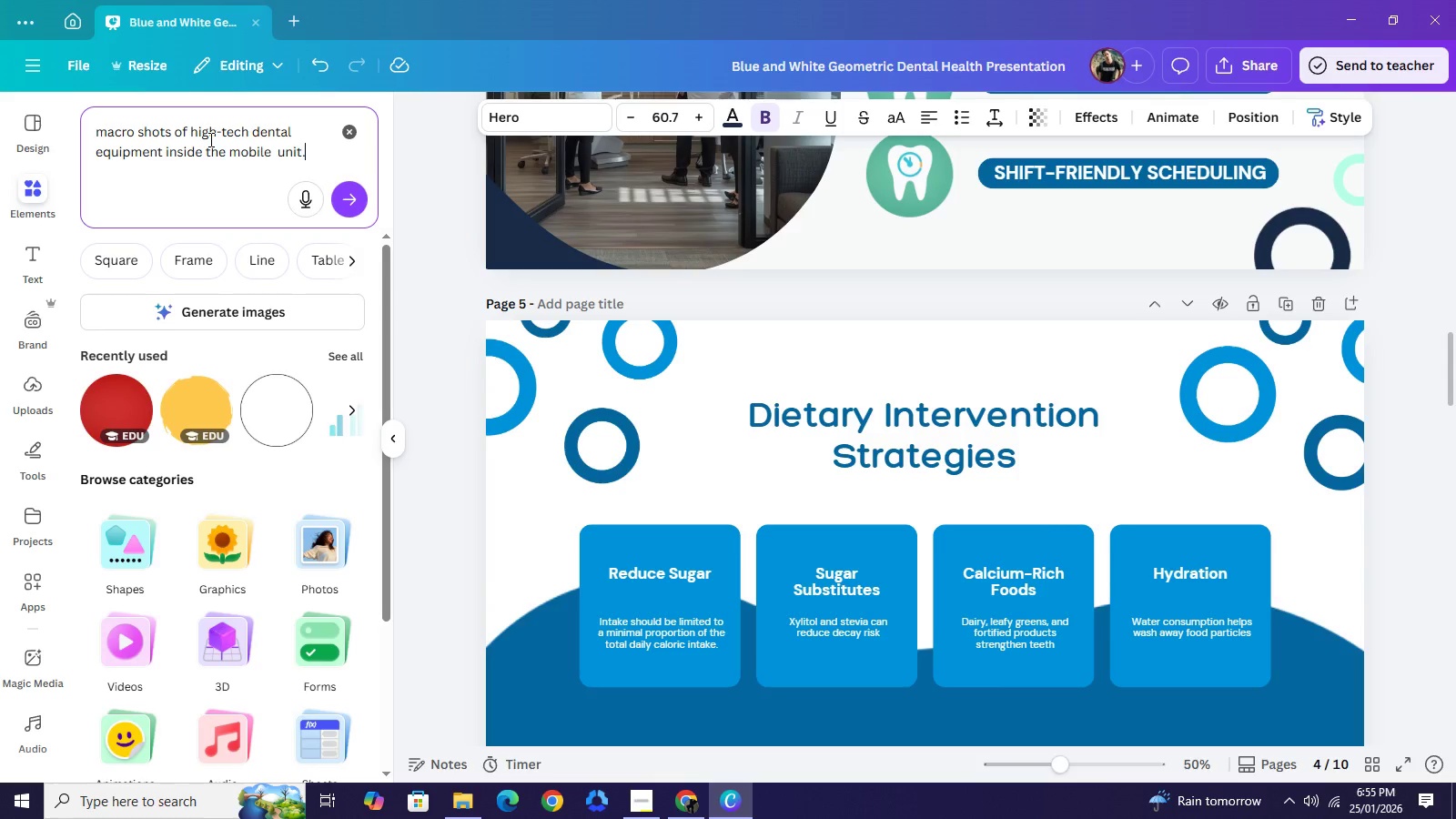 
wait(7.98)
 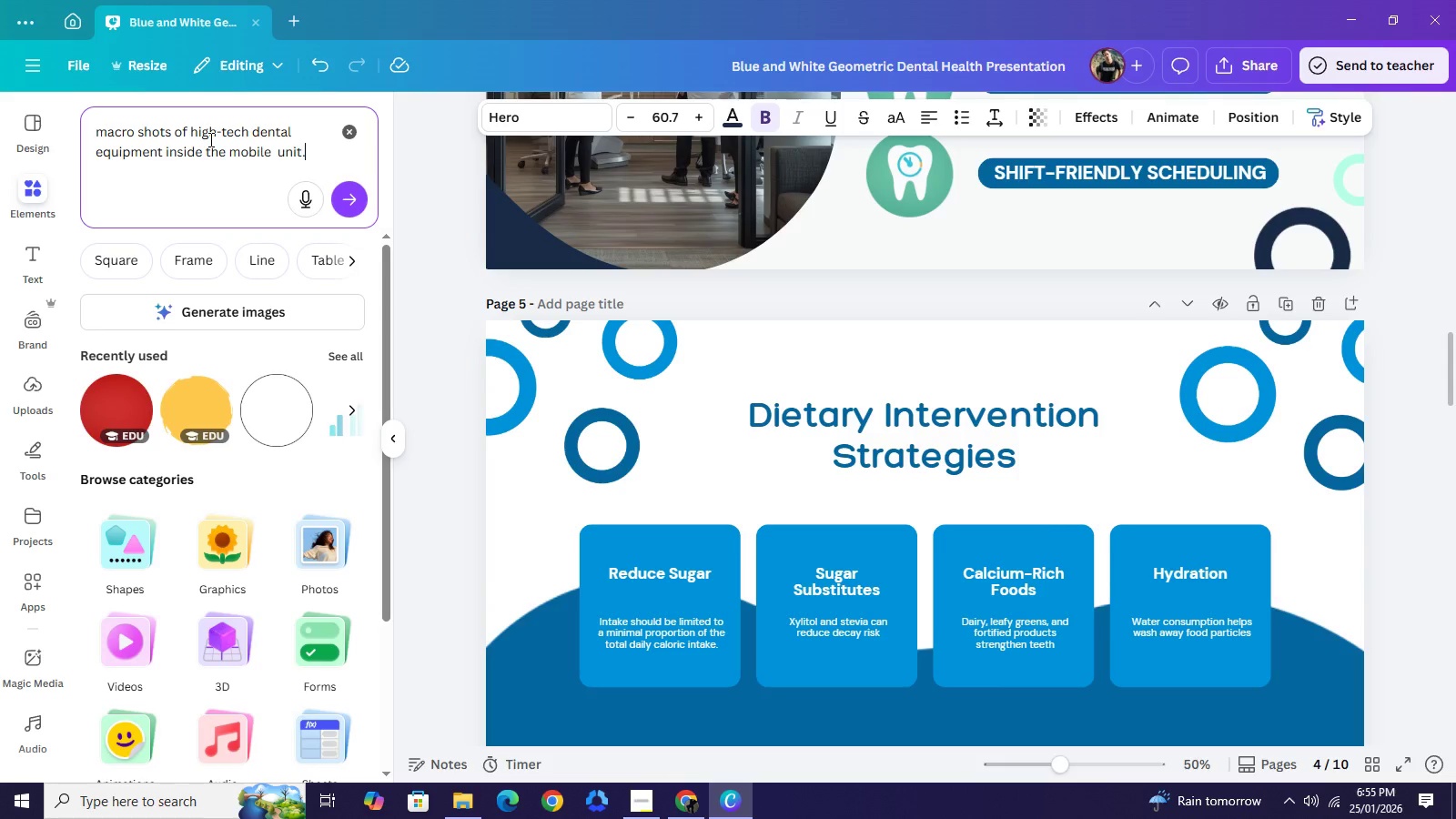 
type( Use the clinical mint color for the icons)
 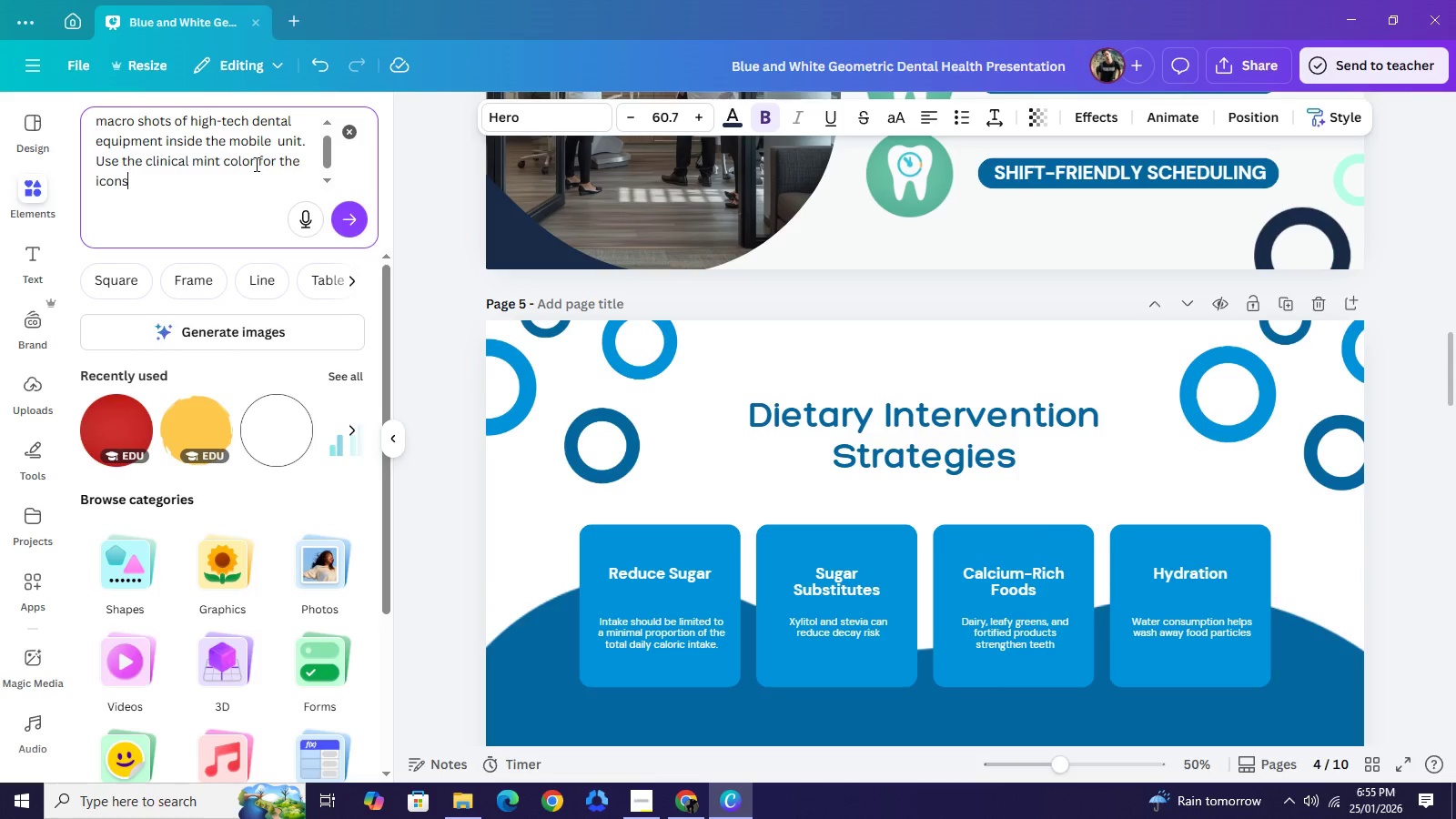 
wait(5.39)
 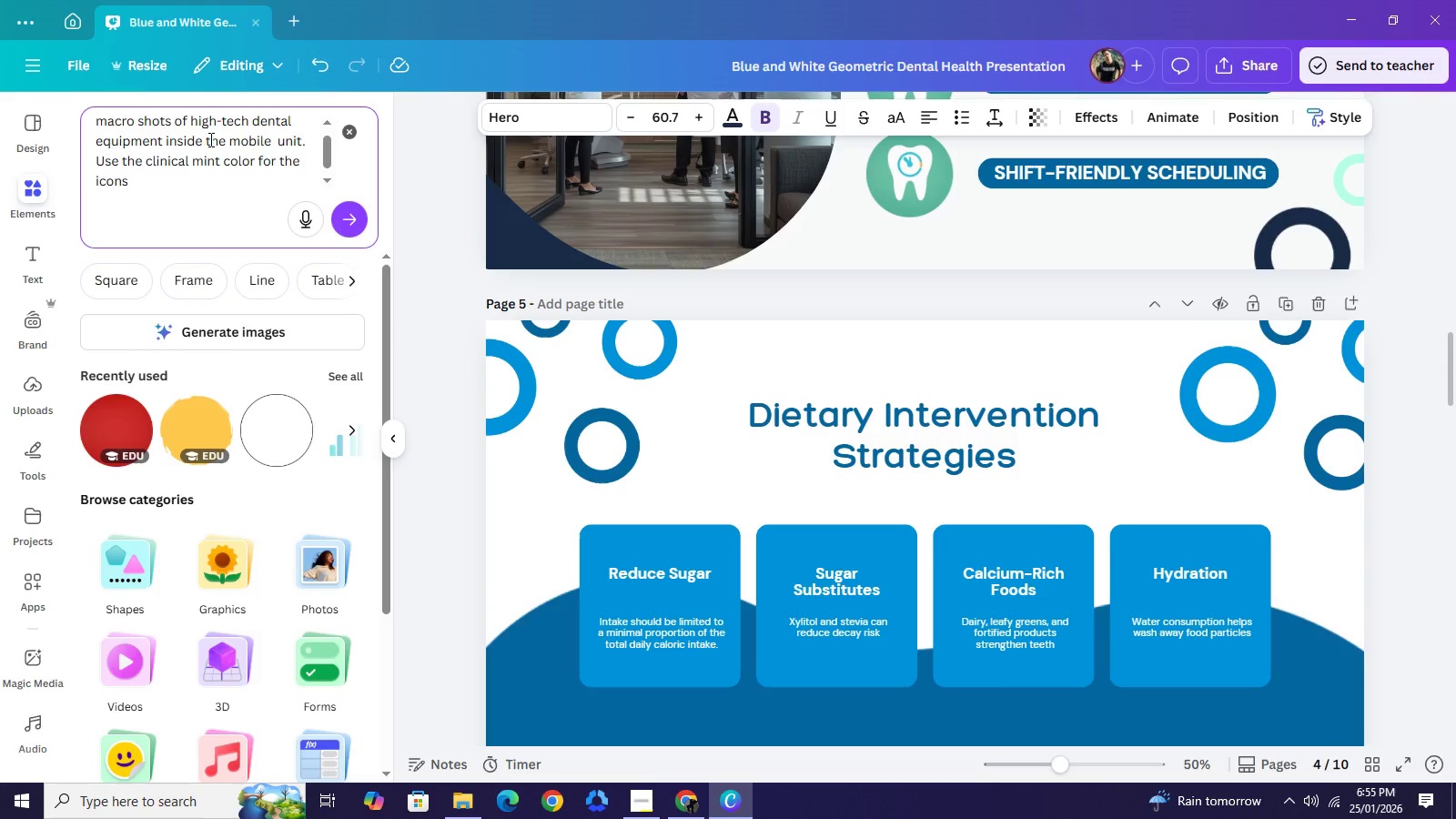 
left_click_drag(start_coordinate=[147, 184], to_coordinate=[81, 157])
 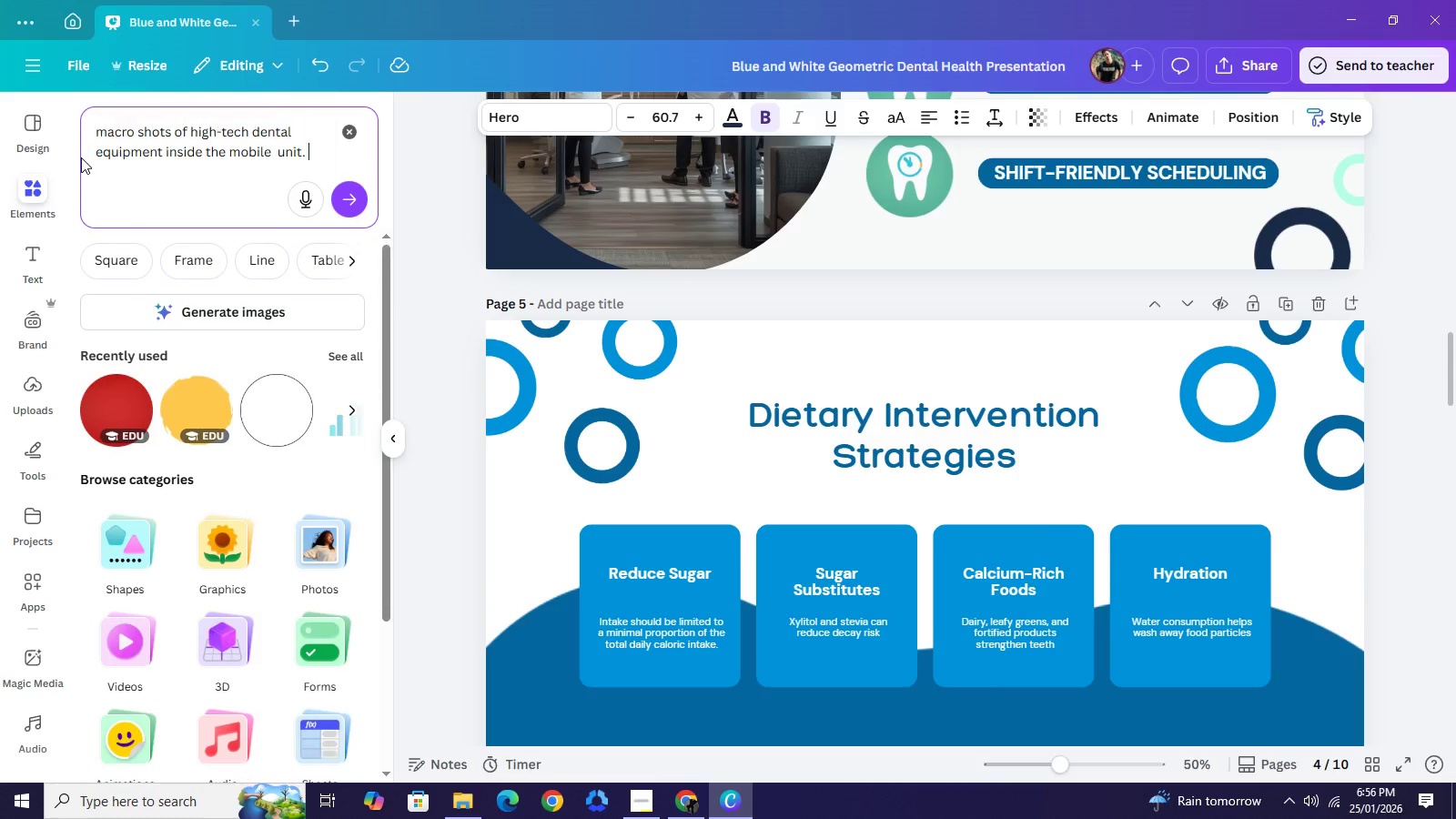 
key(Backspace)
 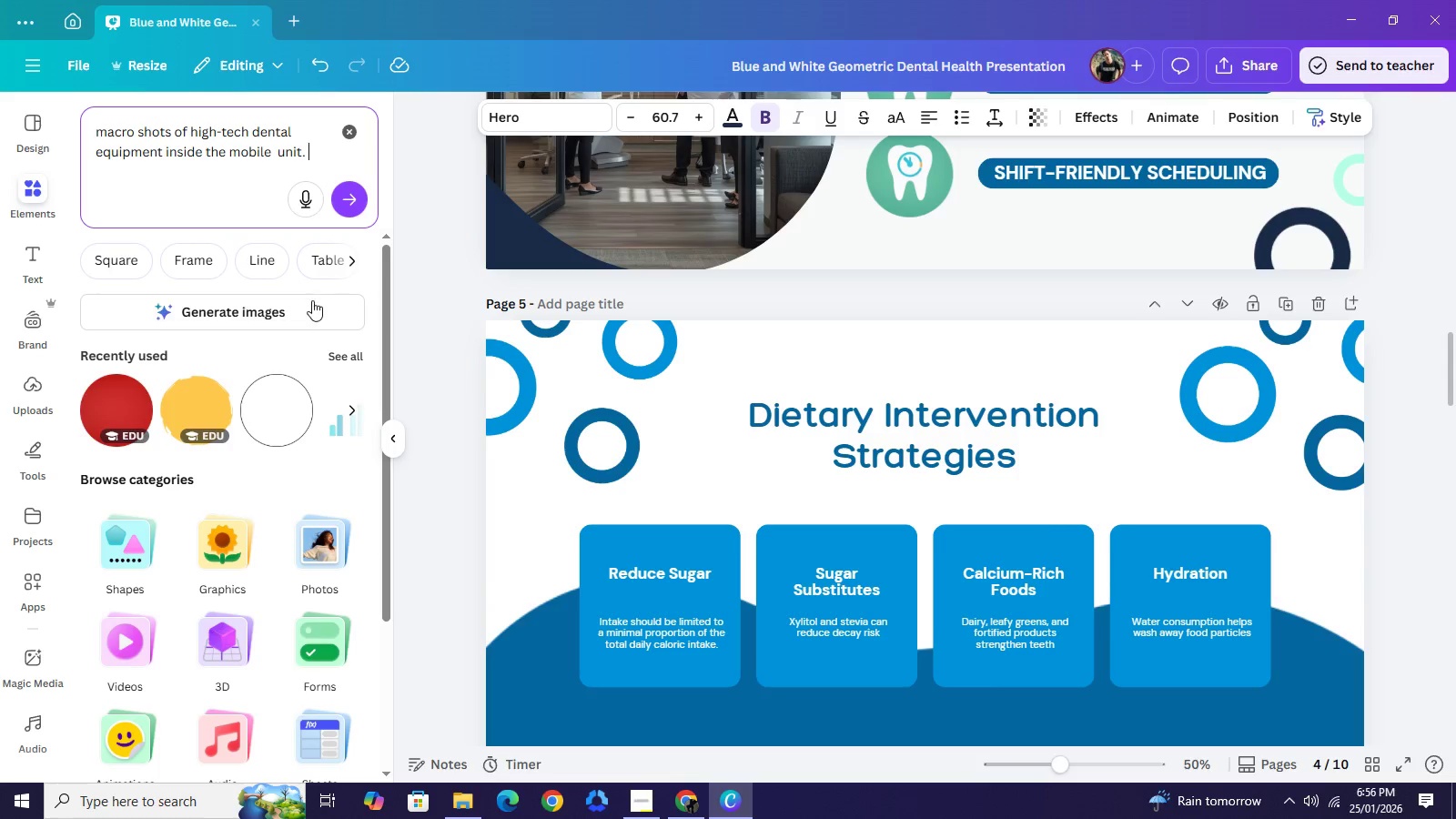 
left_click([312, 301])
 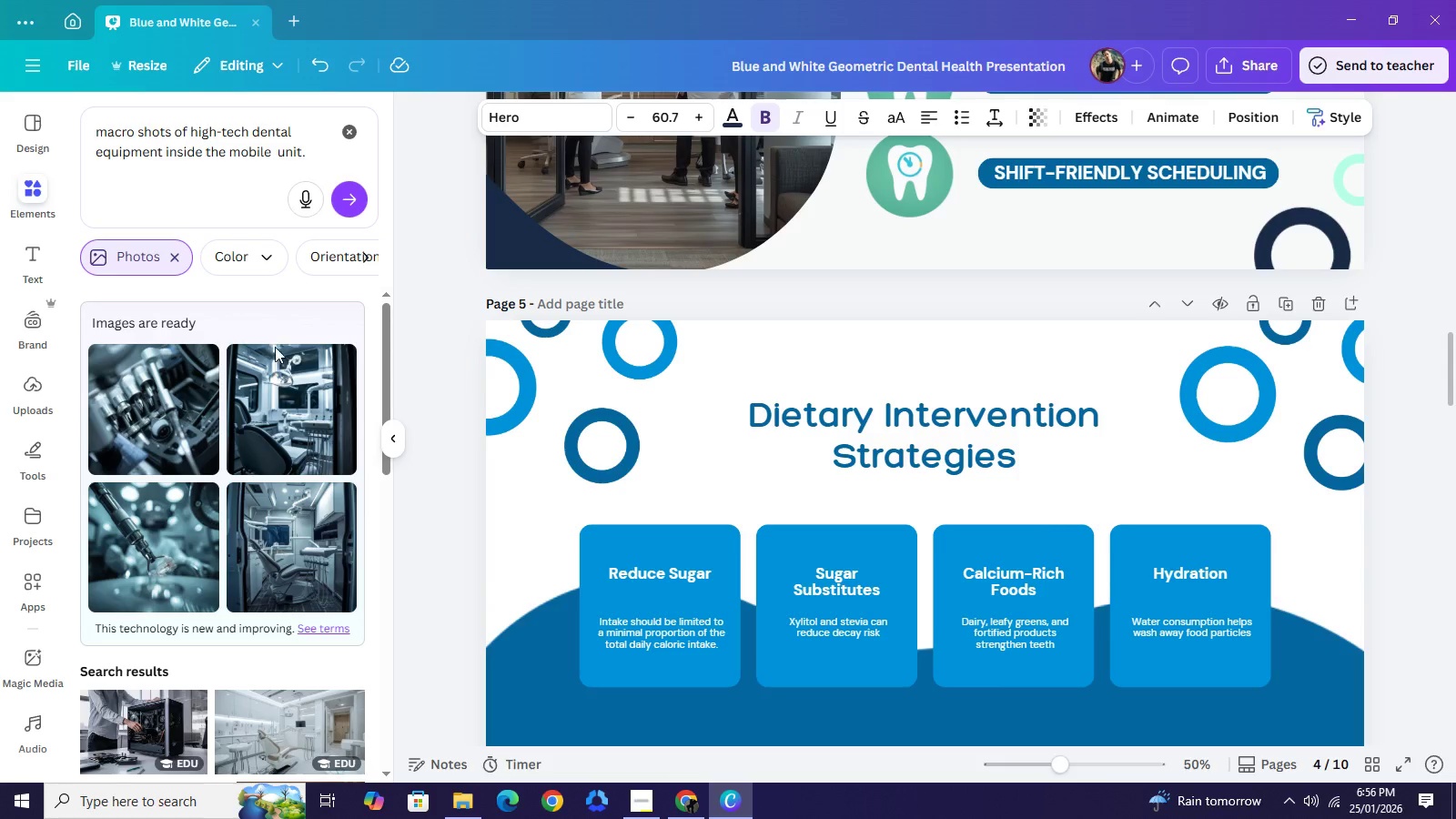 
wait(23.12)
 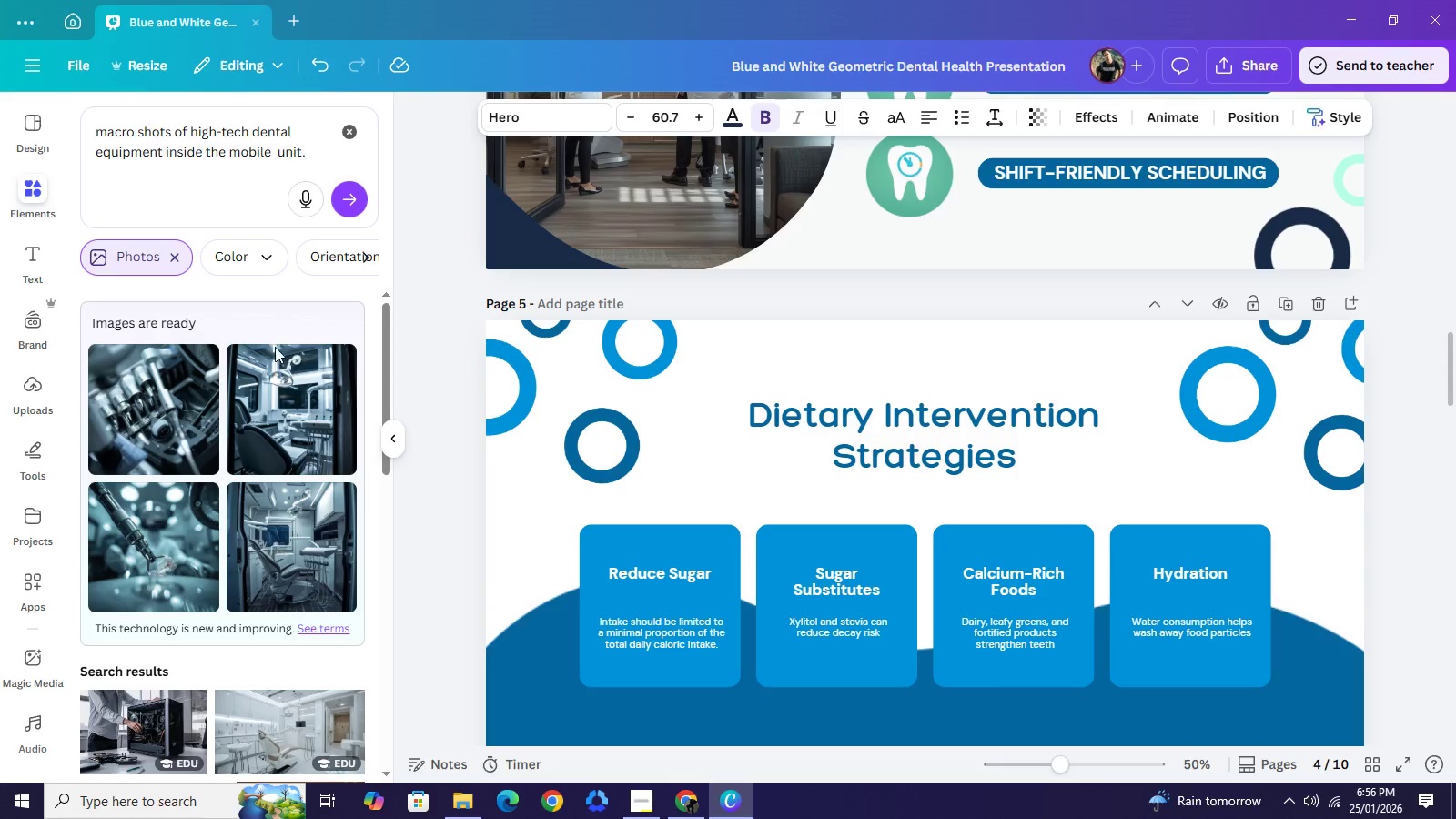 
scroll: coordinate [905, 411], scroll_direction: down, amount: 1.0
 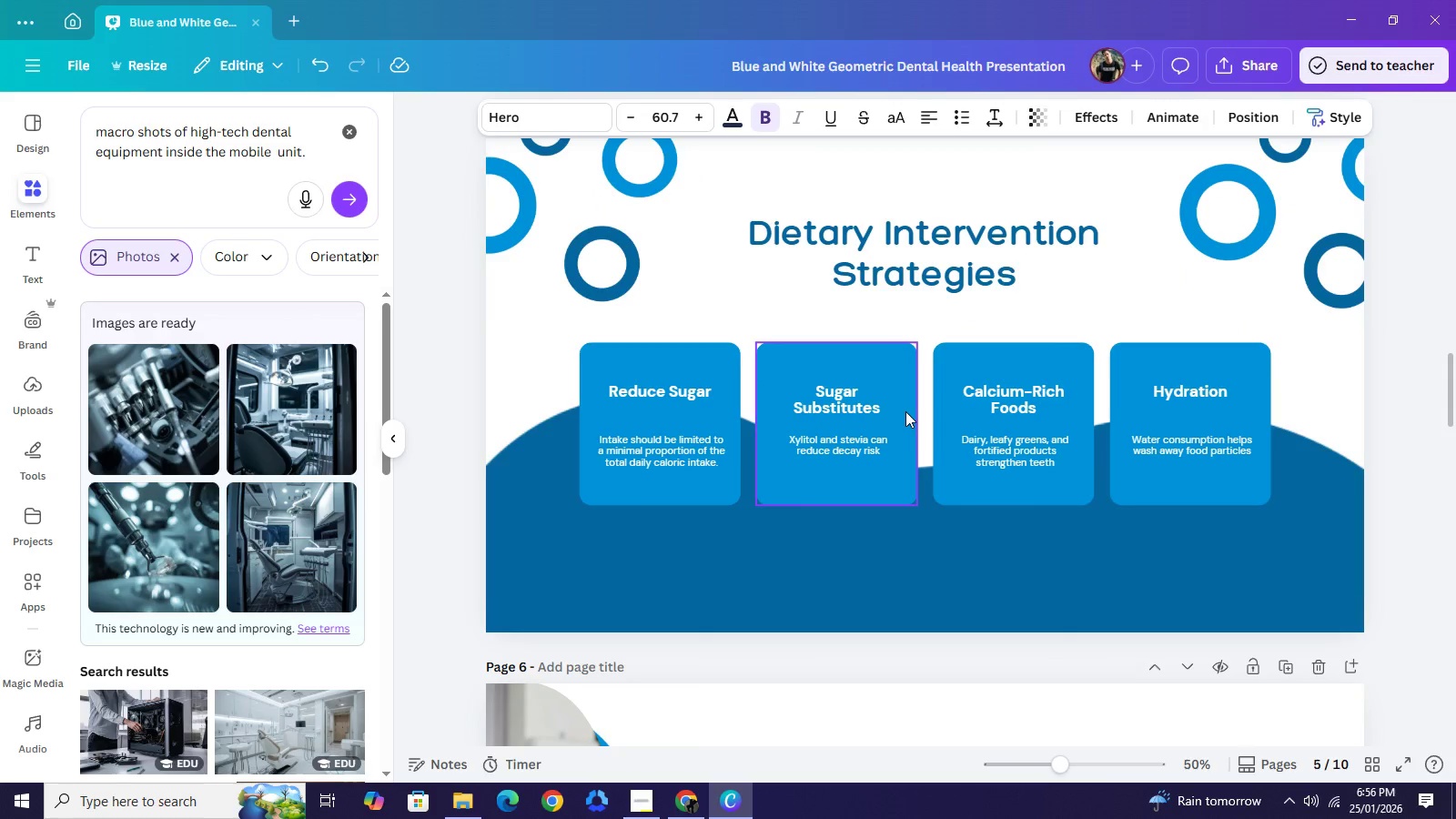 
scroll: coordinate [900, 411], scroll_direction: up, amount: 5.0
 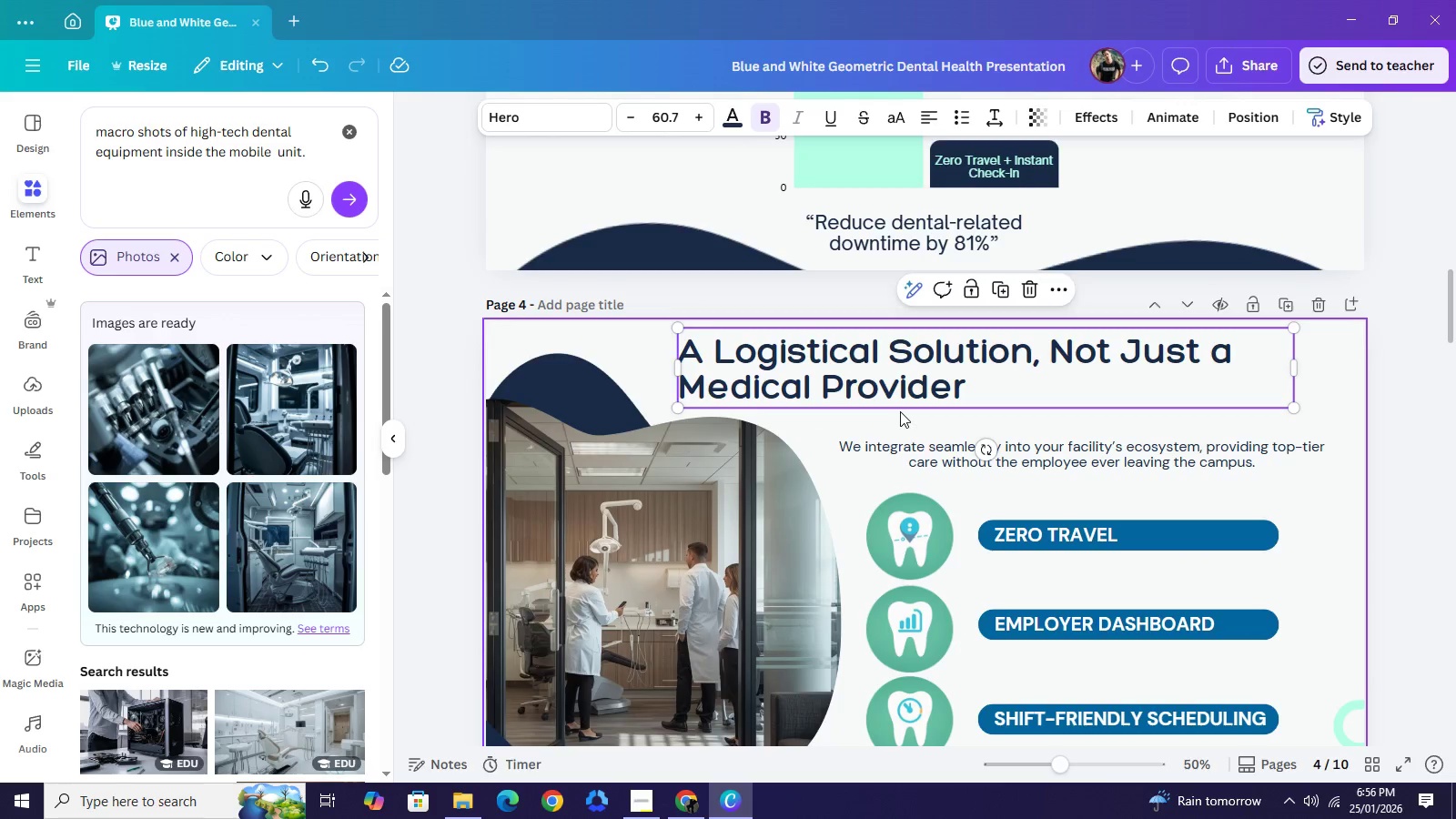 
scroll: coordinate [900, 411], scroll_direction: down, amount: 1.0
 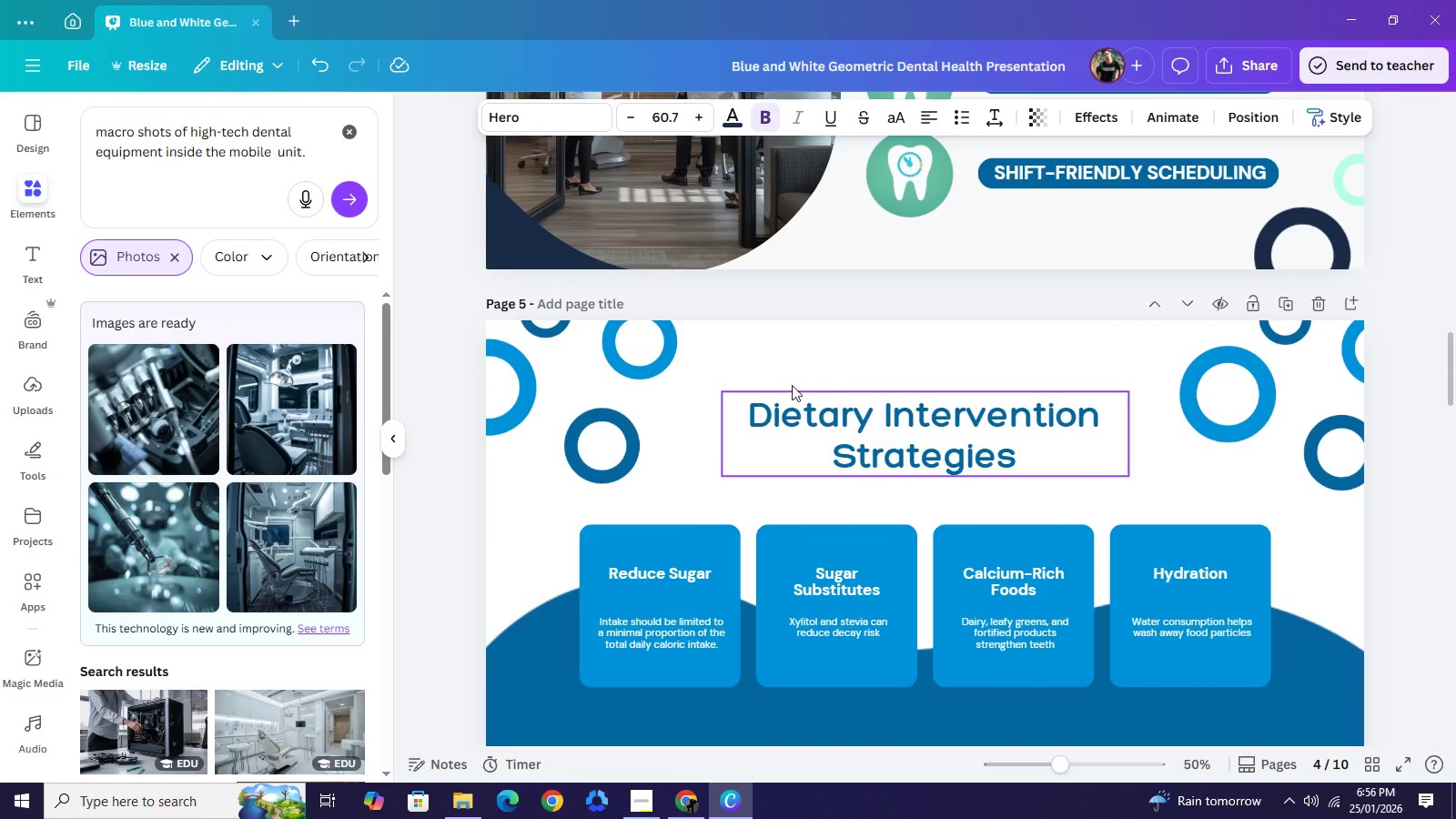 
left_click([604, 364])
 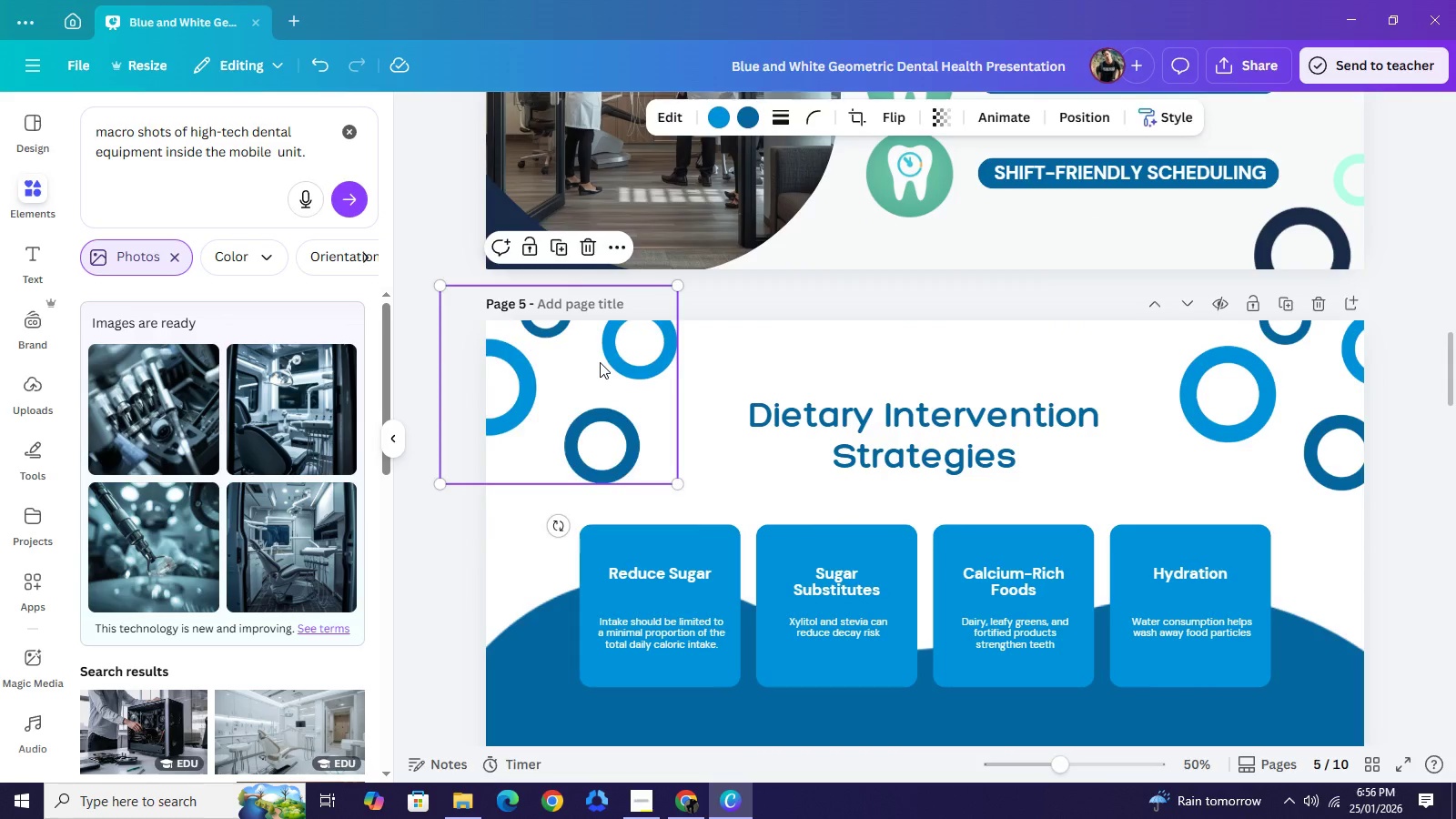 
key(Backspace)
 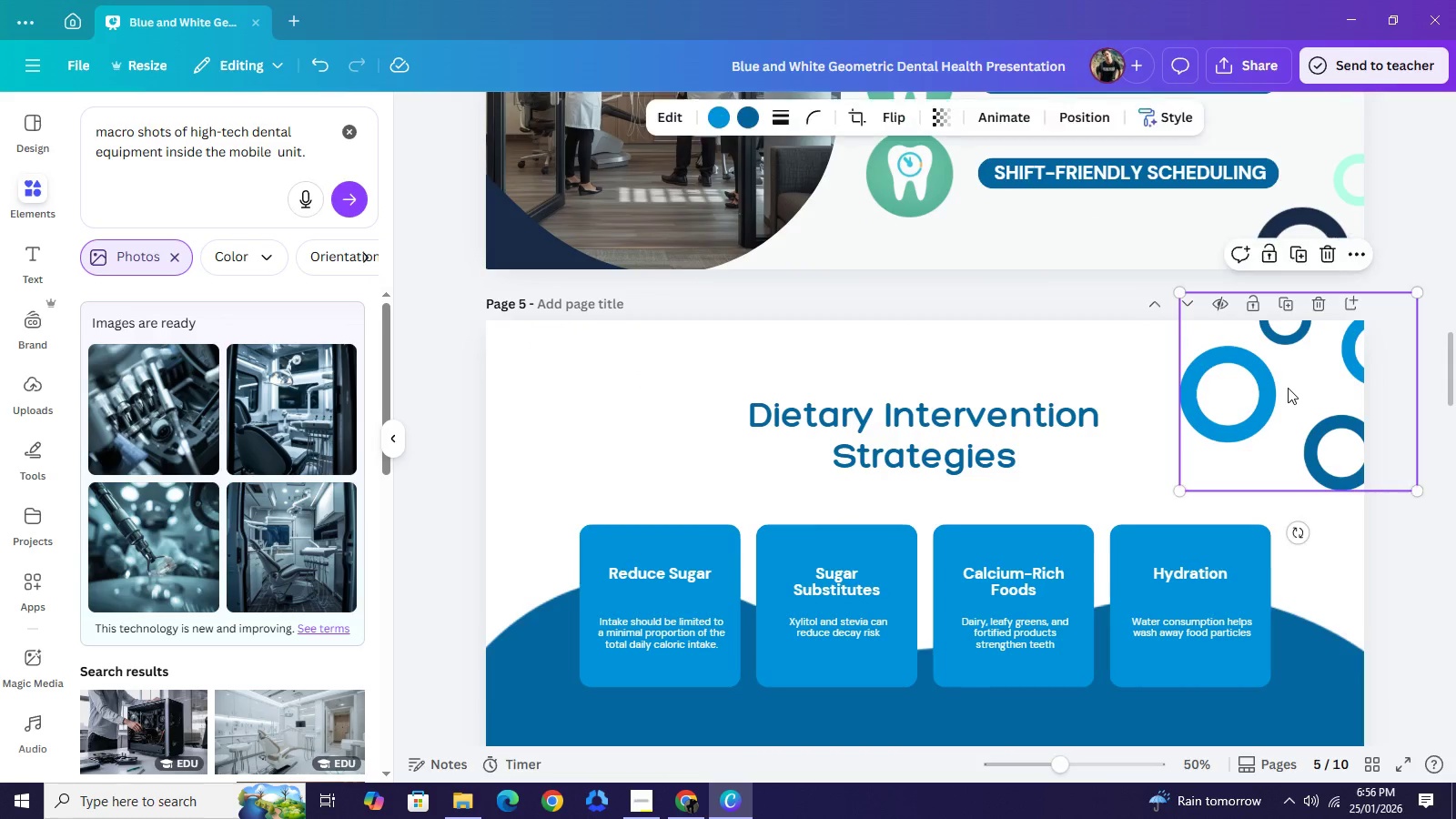 
left_click([1288, 388])
 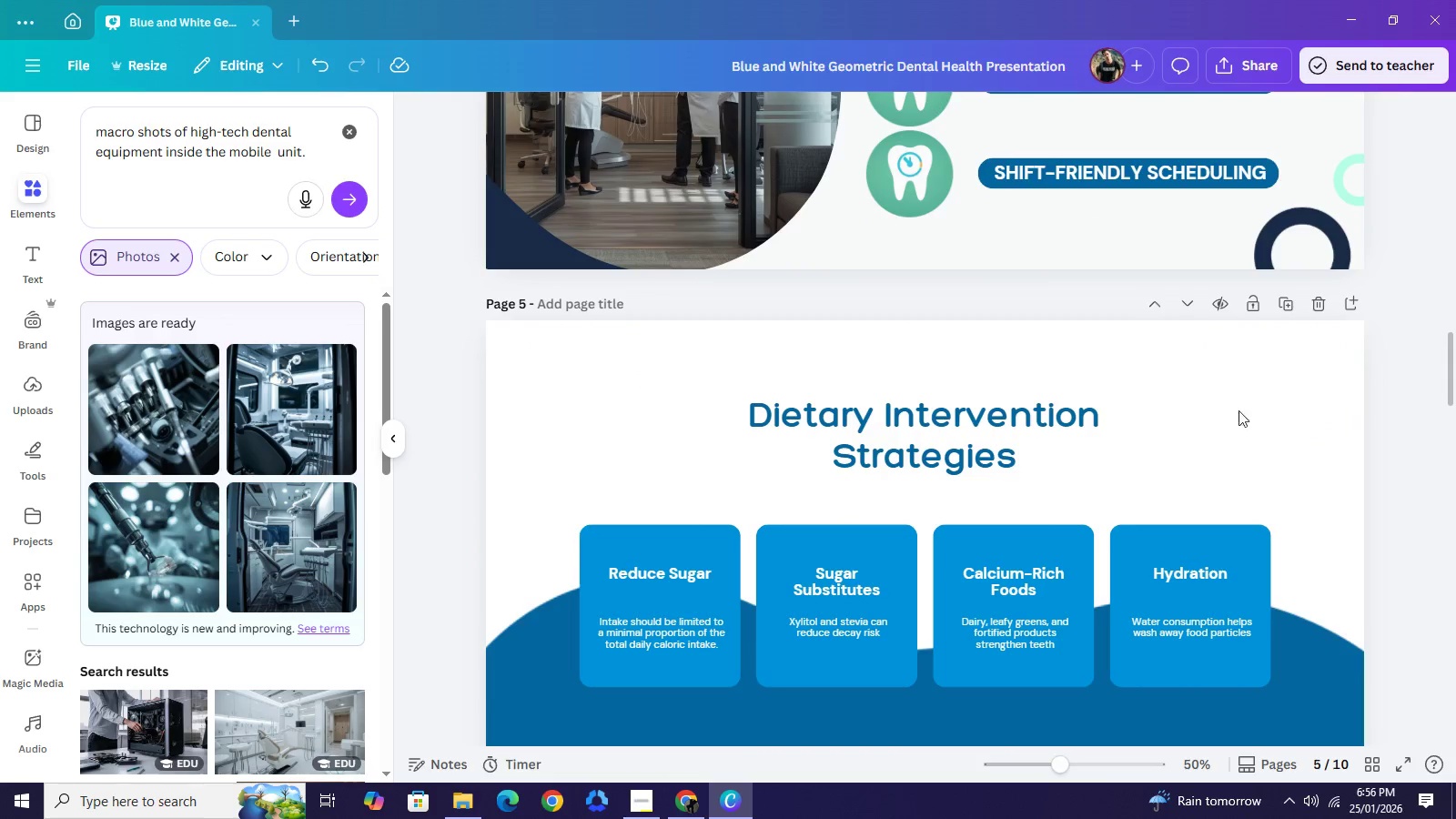 
key(Backspace)
 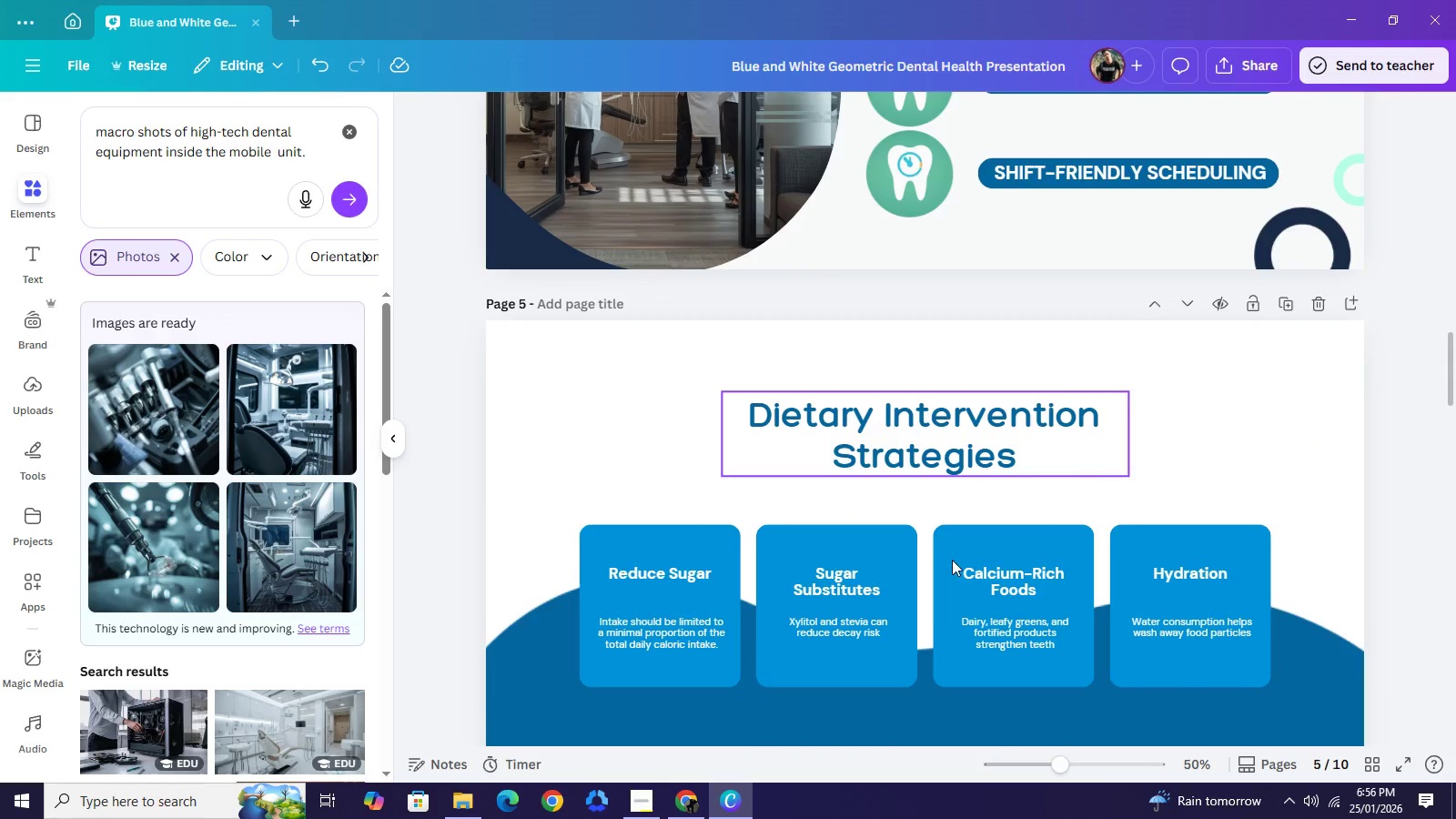 
left_click_drag(start_coordinate=[986, 455], to_coordinate=[946, 730])
 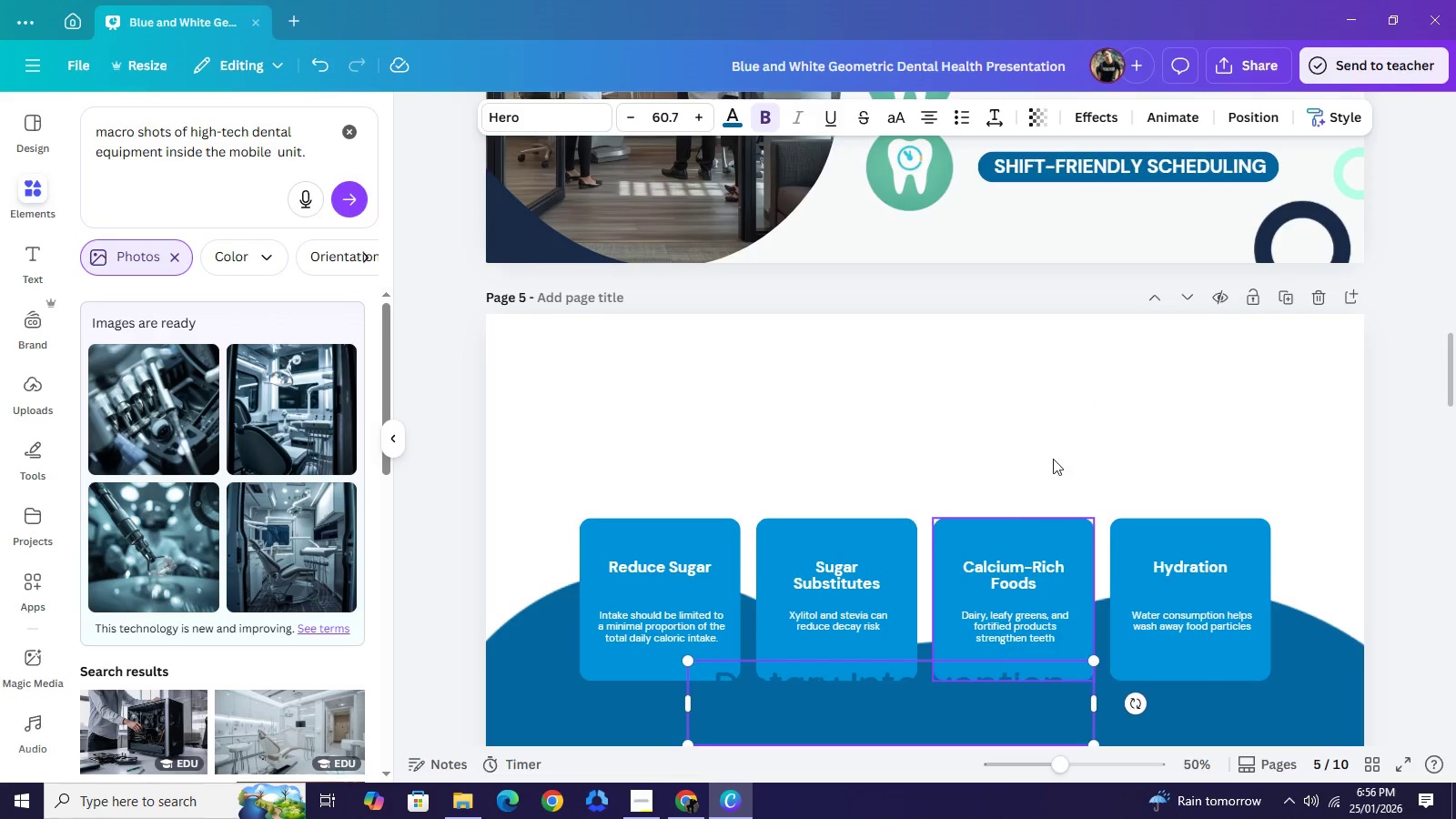 
scroll: coordinate [1043, 524], scroll_direction: down, amount: 1.0
 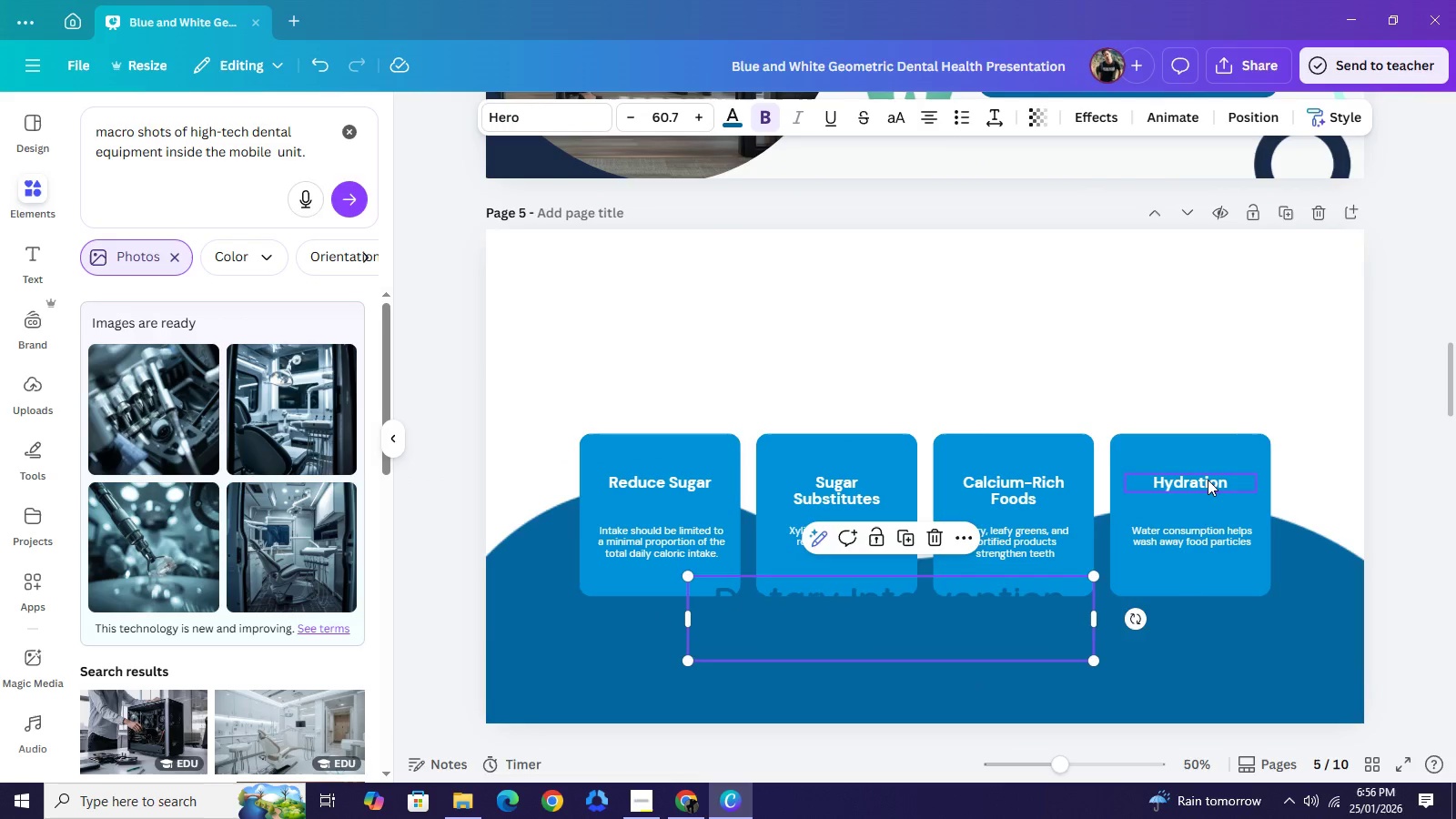 
left_click([1208, 480])
 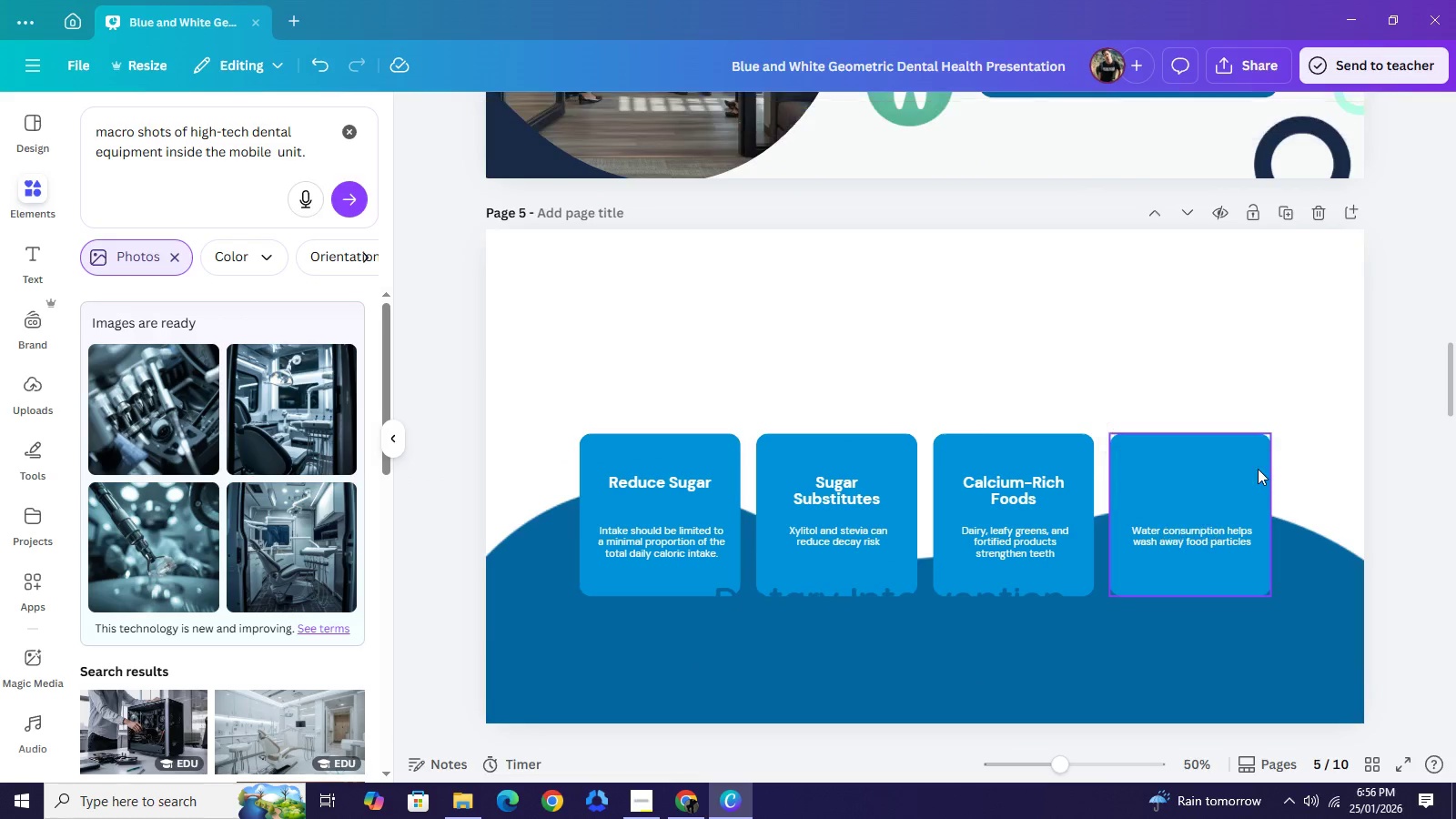 
key(Backspace)
 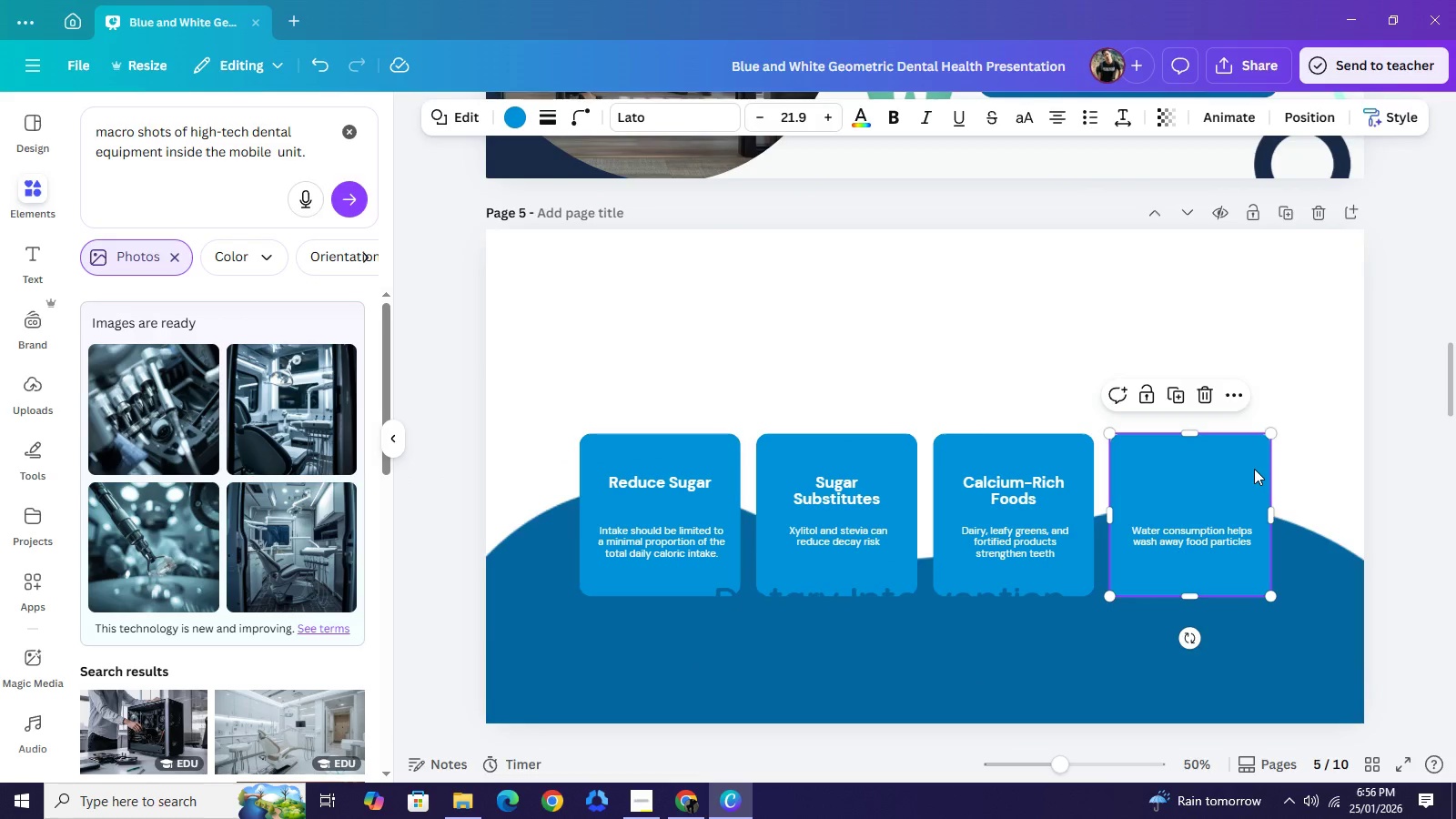 
left_click([1254, 469])
 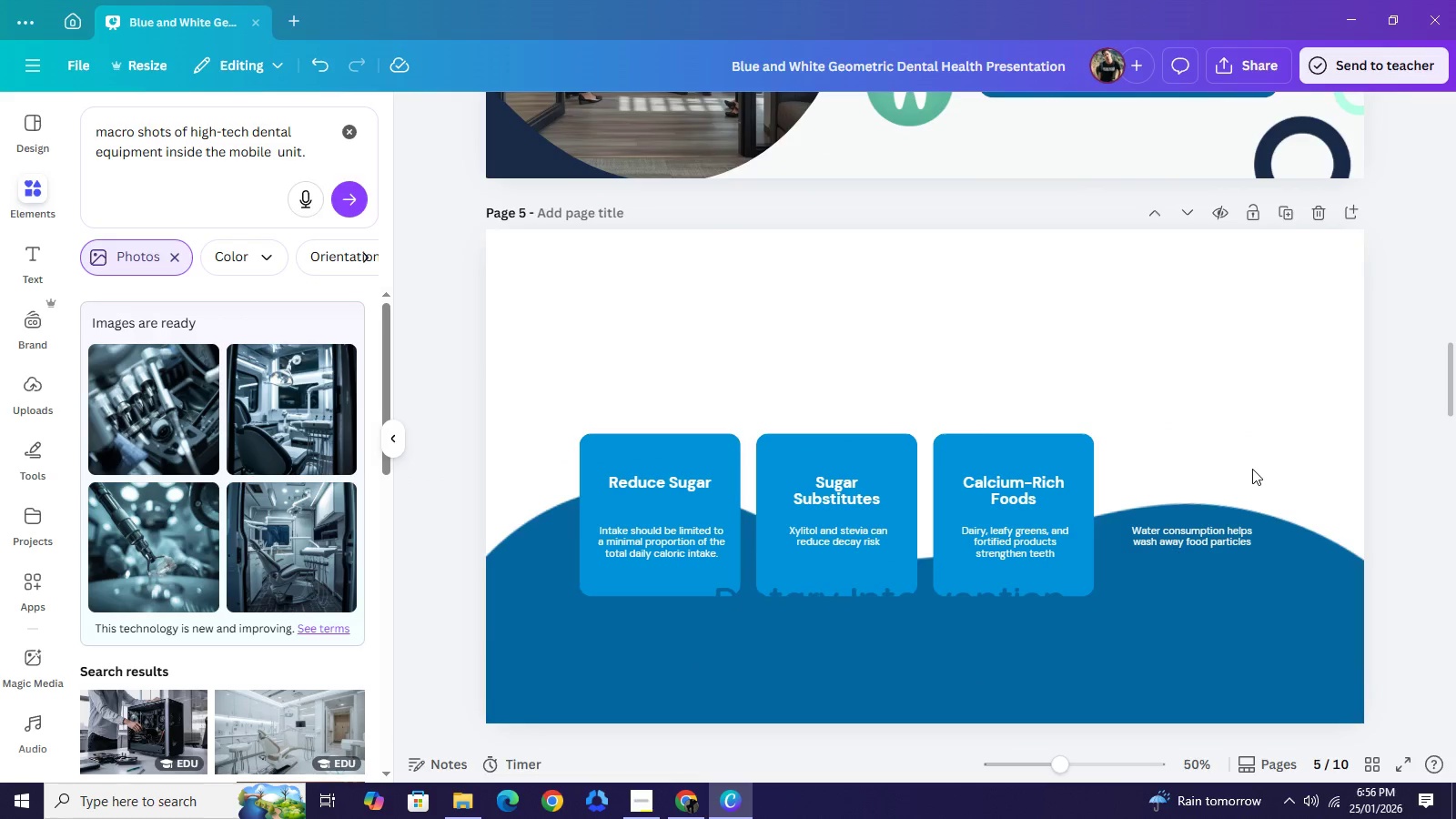 
key(Backspace)
 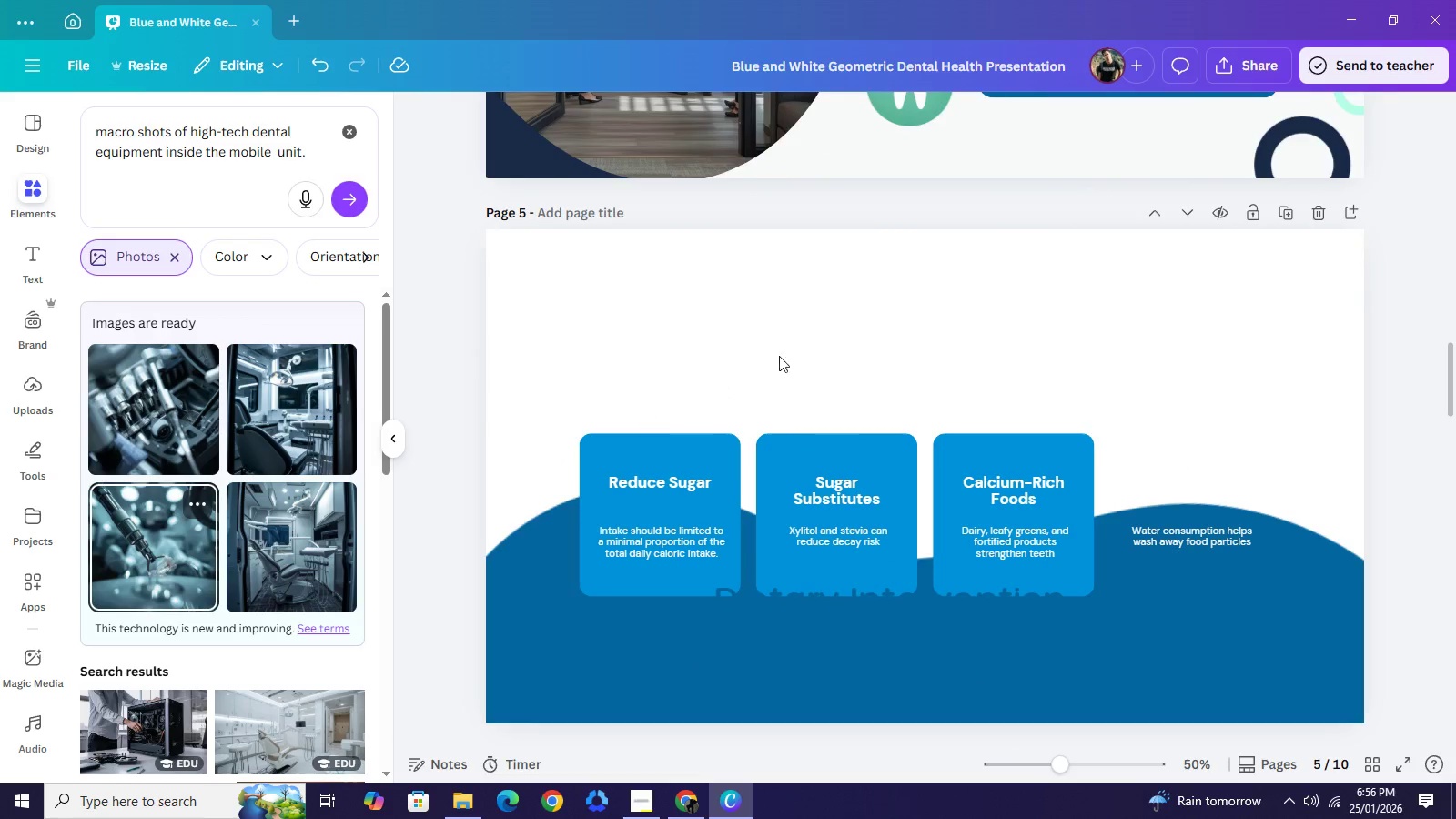 
left_click_drag(start_coordinate=[855, 339], to_coordinate=[610, 140])
 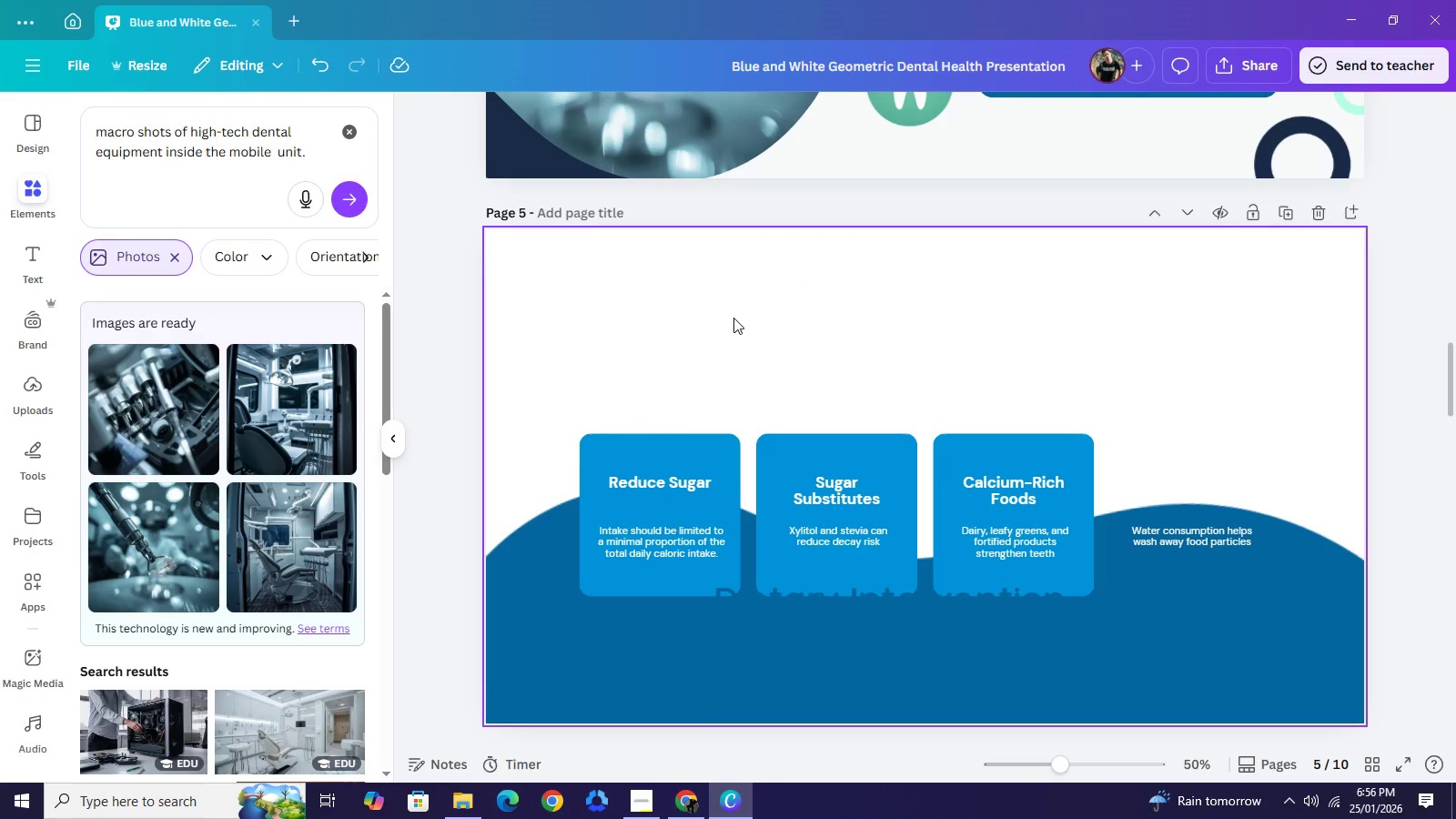 
key(Control+Z)
 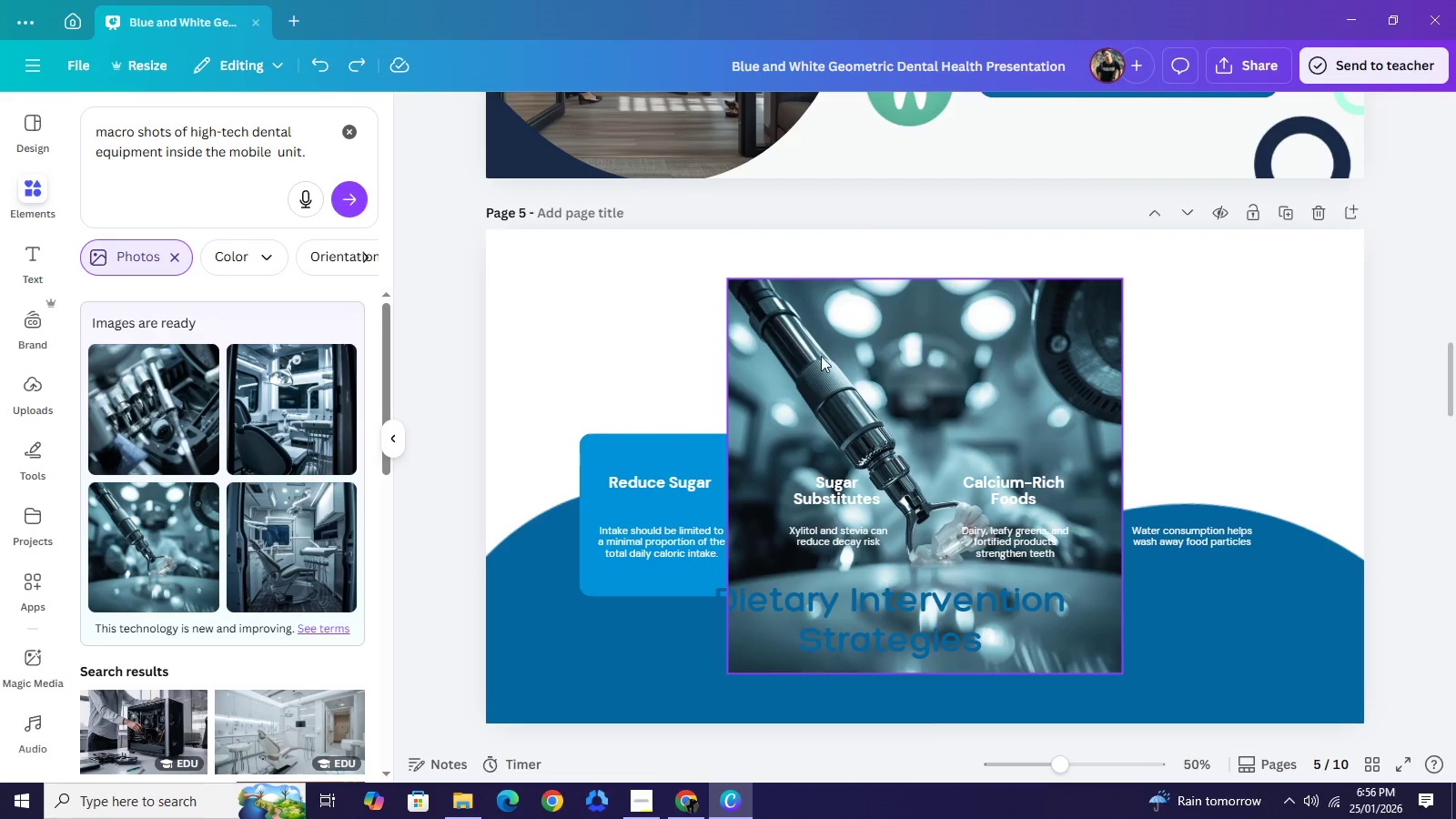 
left_click_drag(start_coordinate=[877, 369], to_coordinate=[691, 311])
 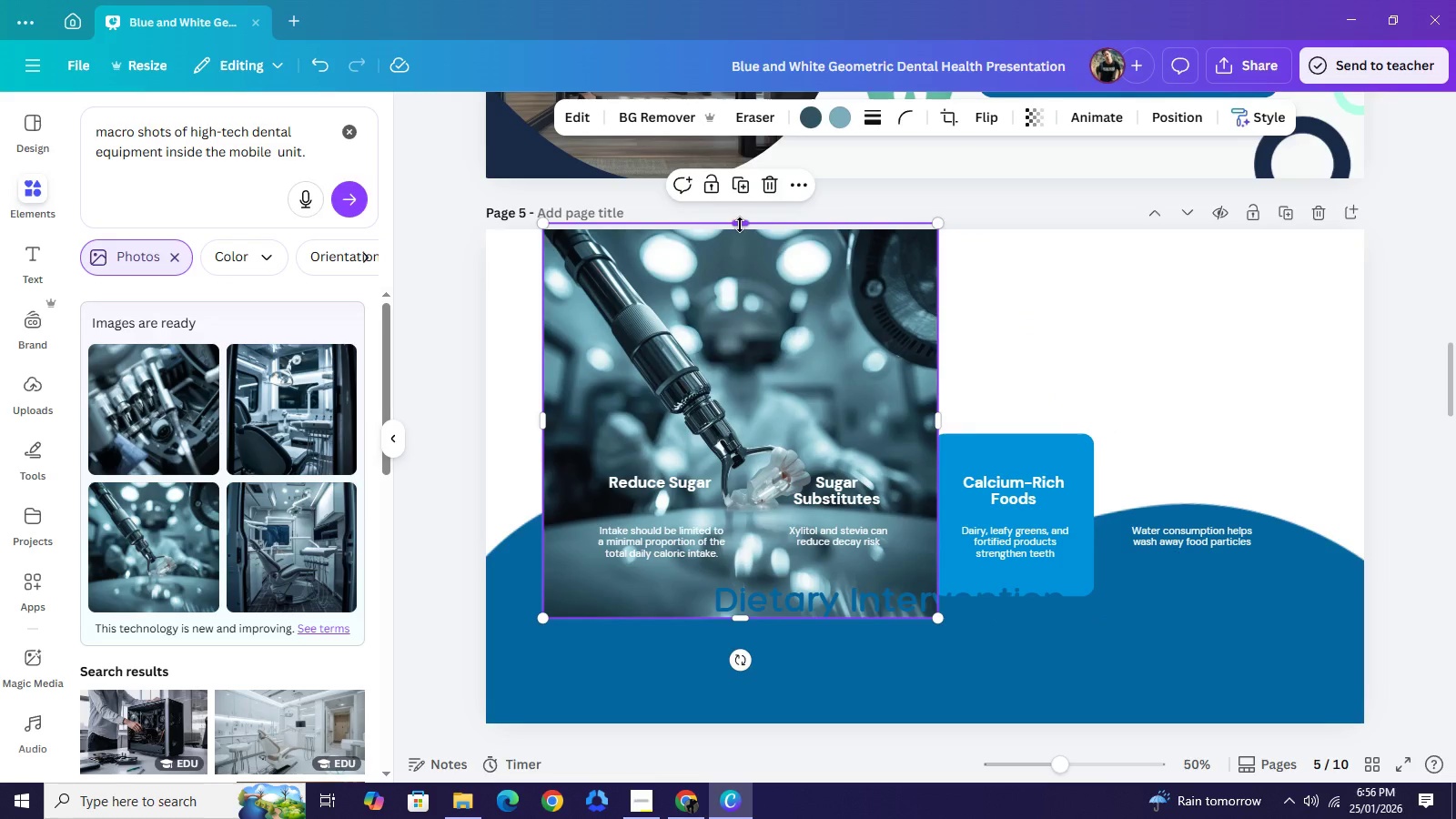 
left_click_drag(start_coordinate=[740, 225], to_coordinate=[746, 305])
 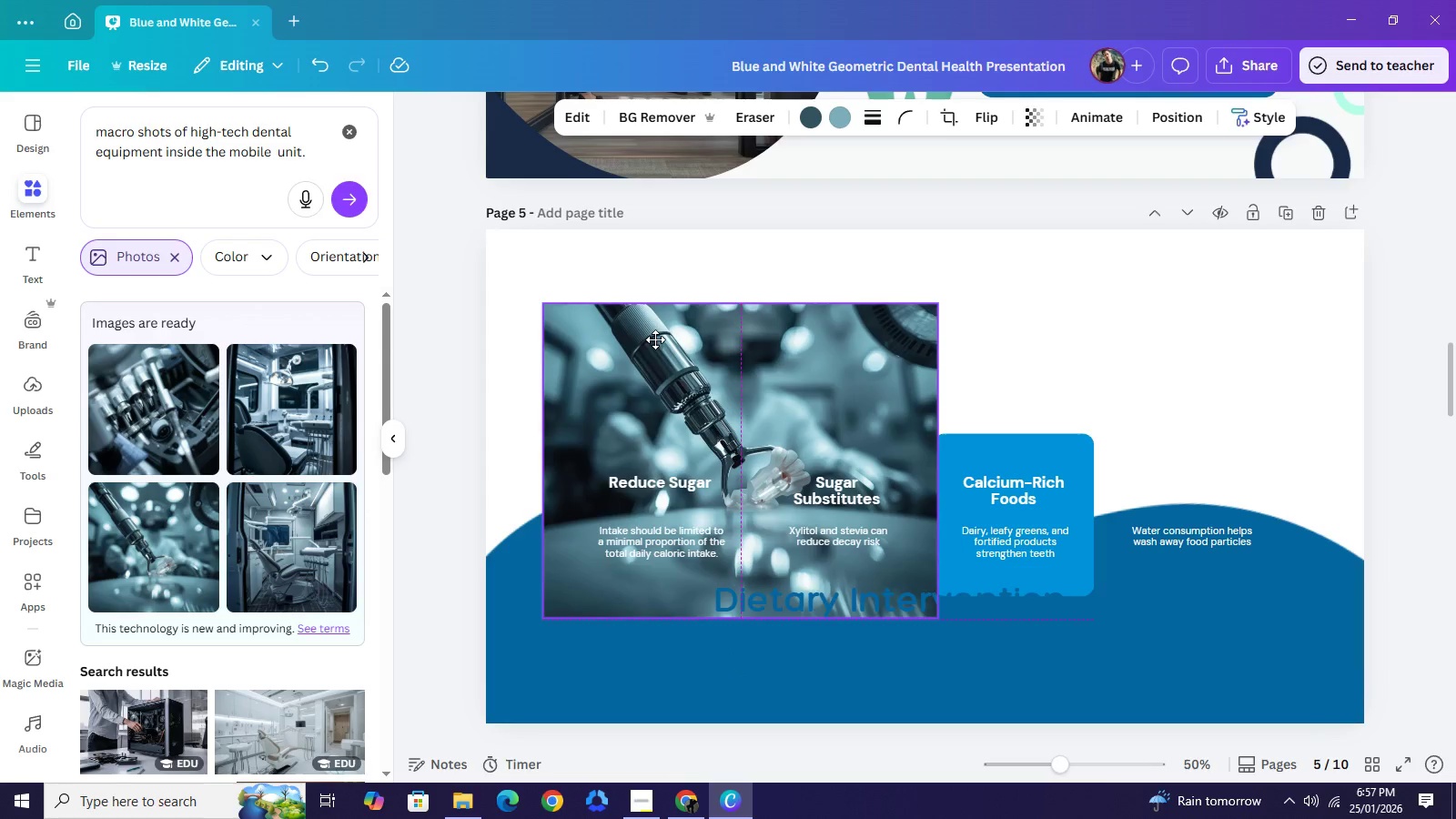 
left_click_drag(start_coordinate=[675, 384], to_coordinate=[618, 306])
 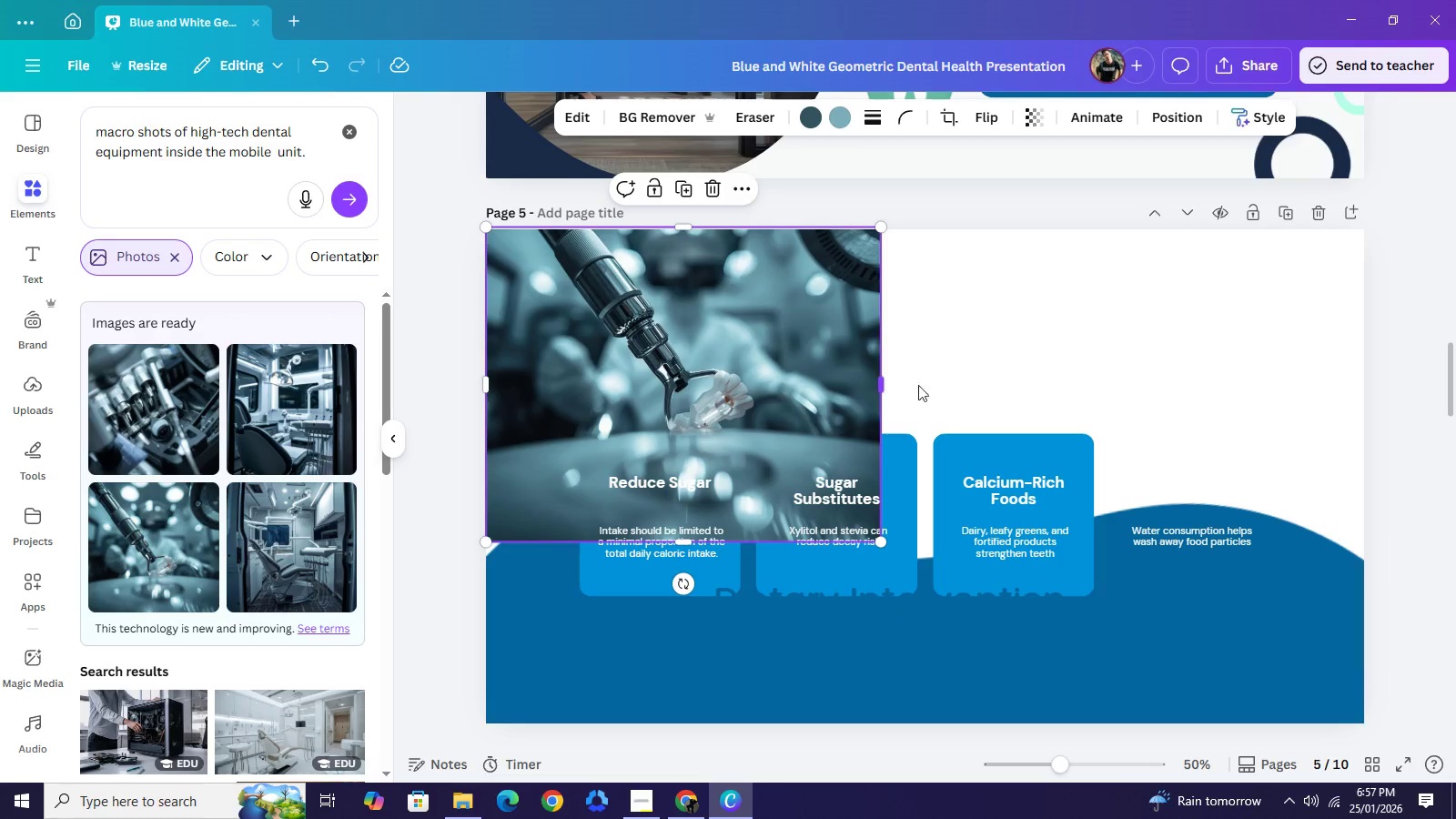 
left_click_drag(start_coordinate=[885, 380], to_coordinate=[1370, 422])
 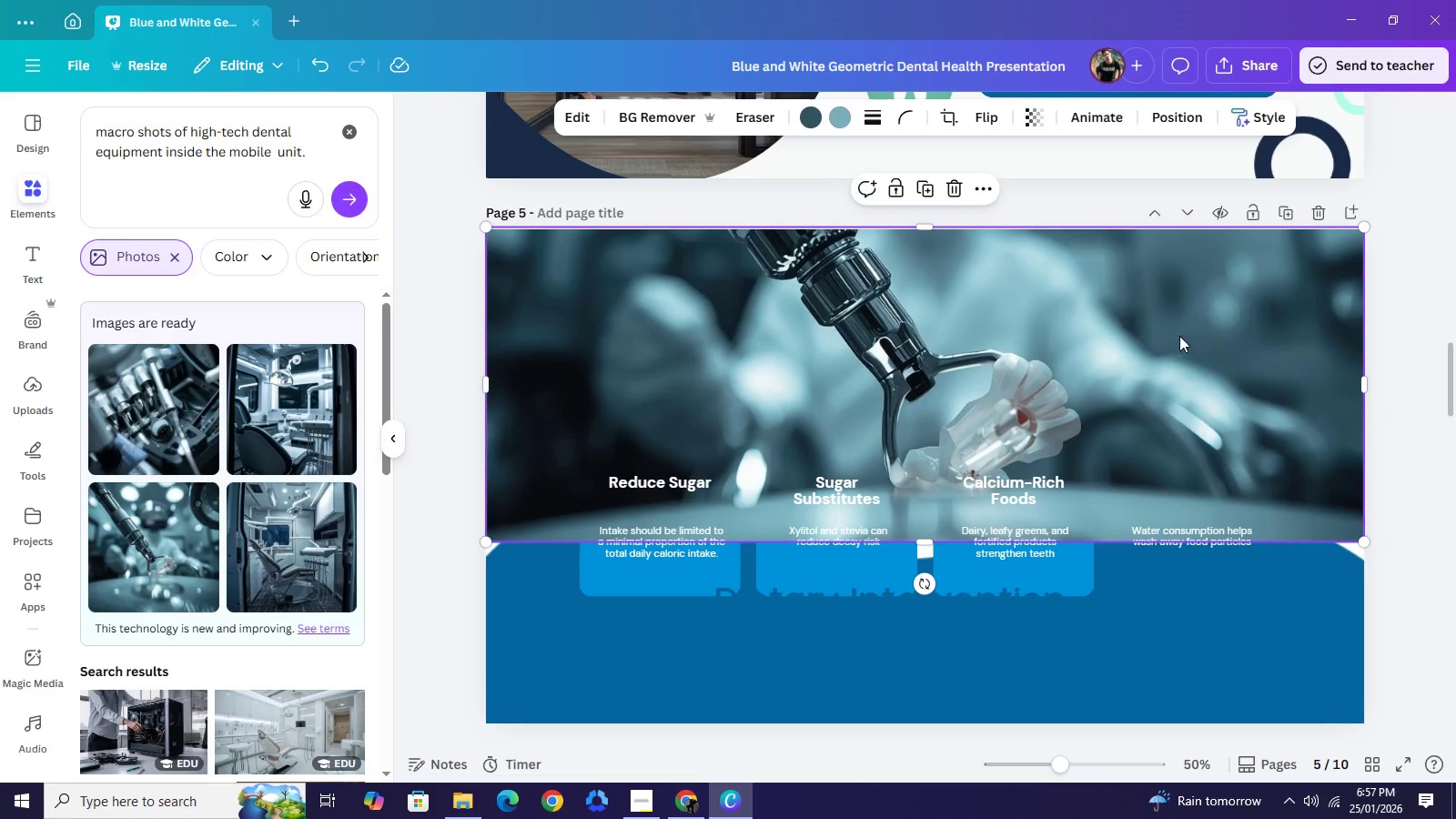 
left_click_drag(start_coordinate=[1193, 359], to_coordinate=[1192, 292])
 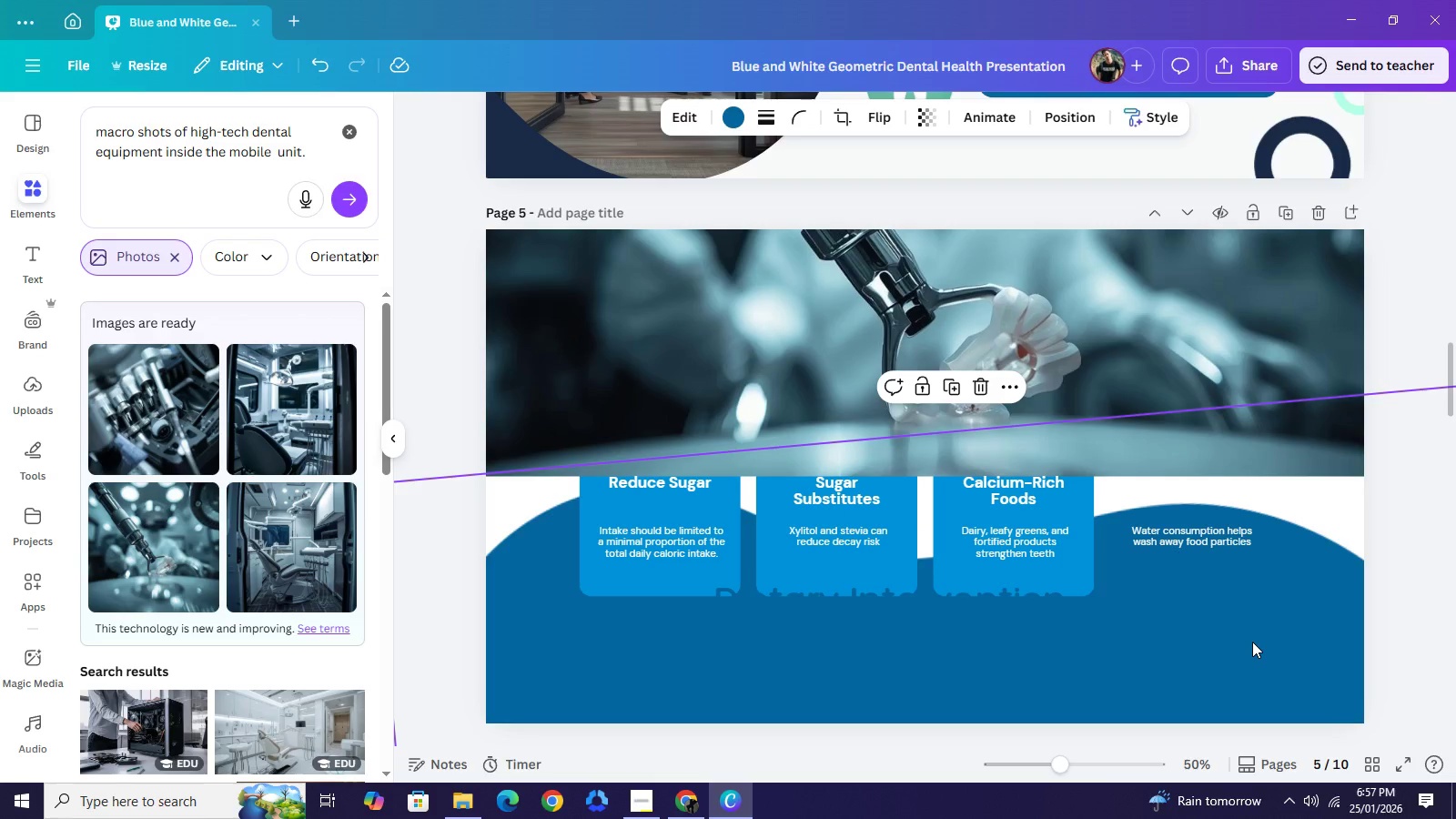 
left_click([1252, 642])
 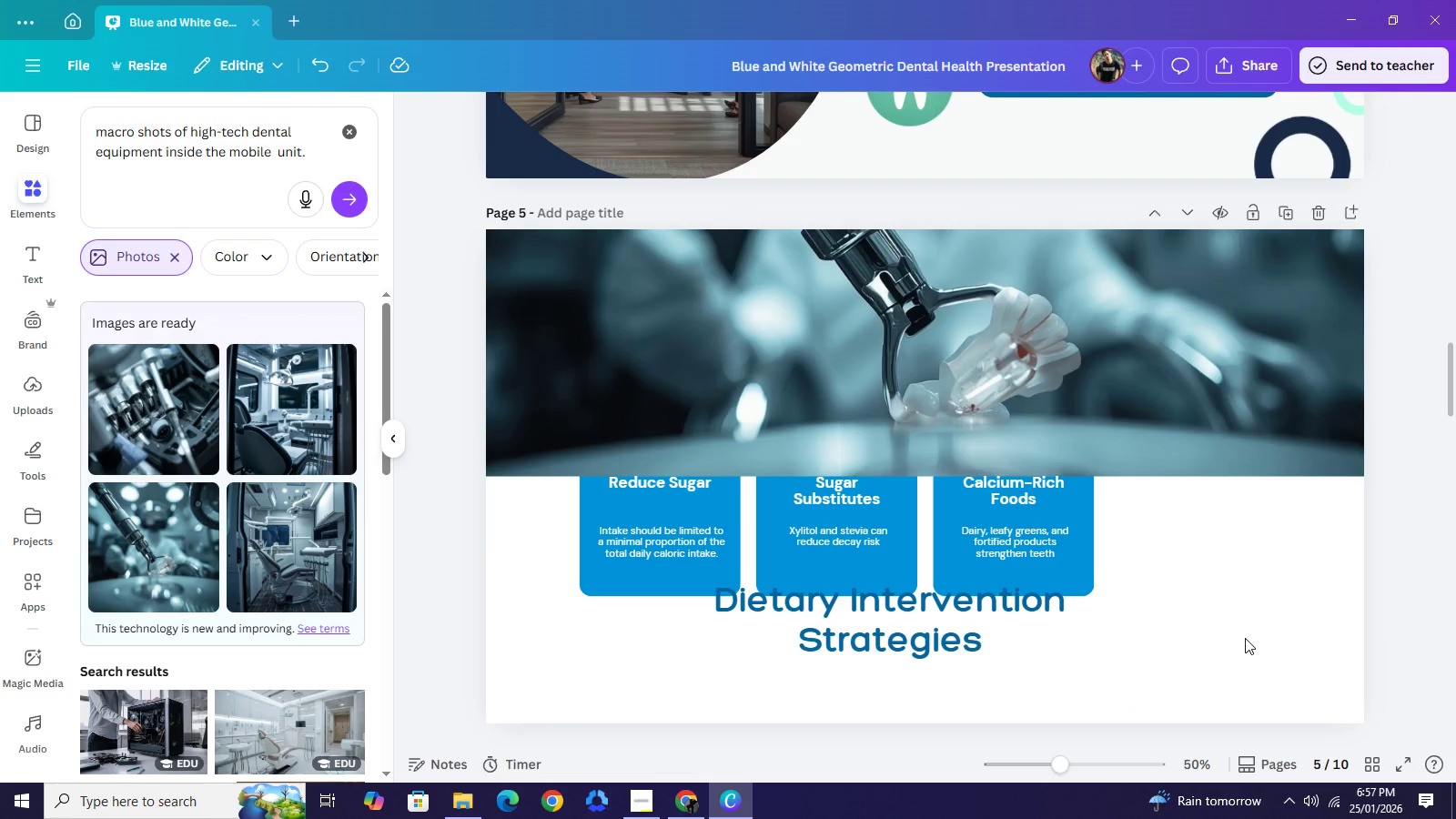 
key(Delete)
 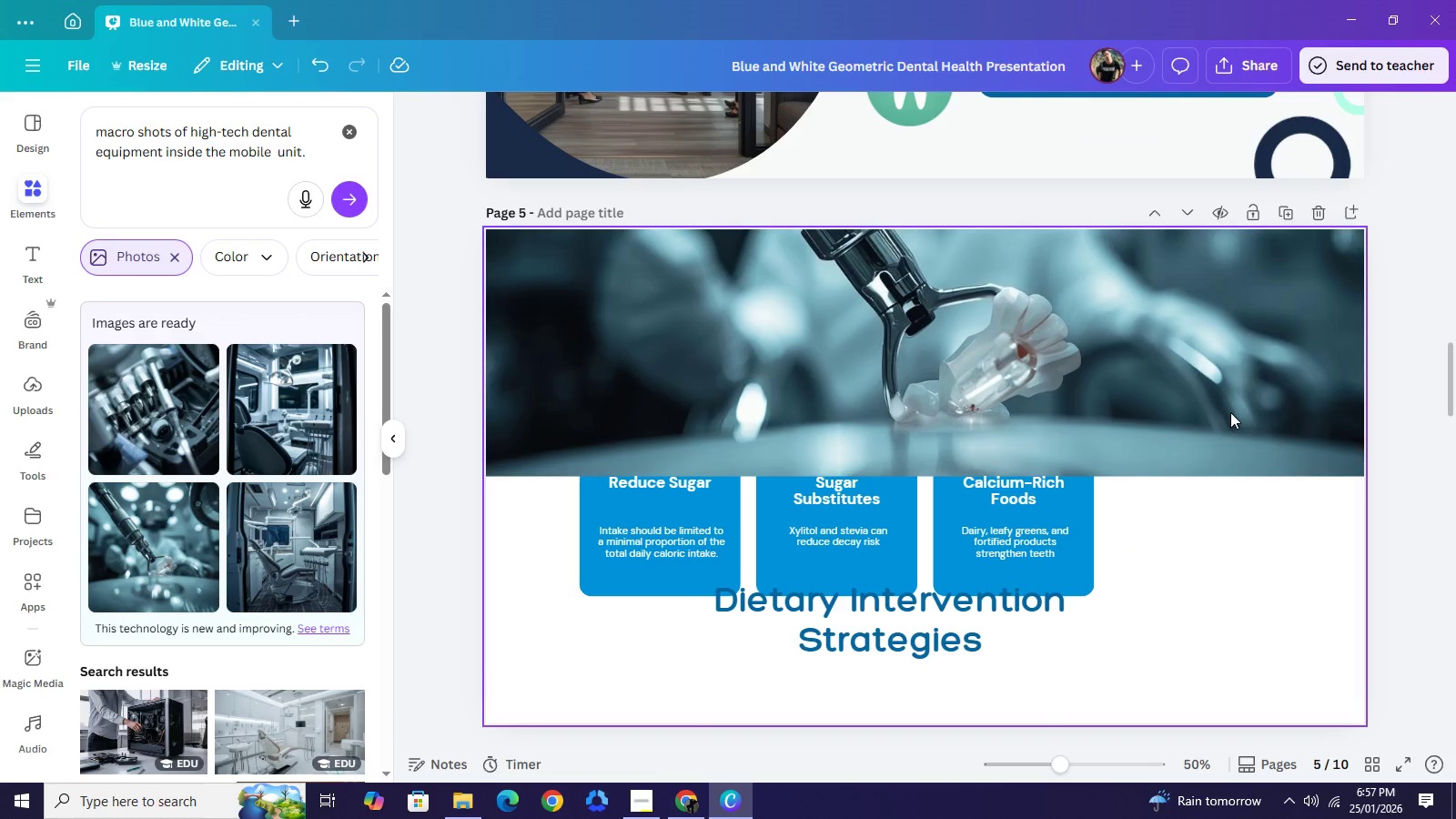 
left_click_drag(start_coordinate=[1233, 400], to_coordinate=[1233, 433])
 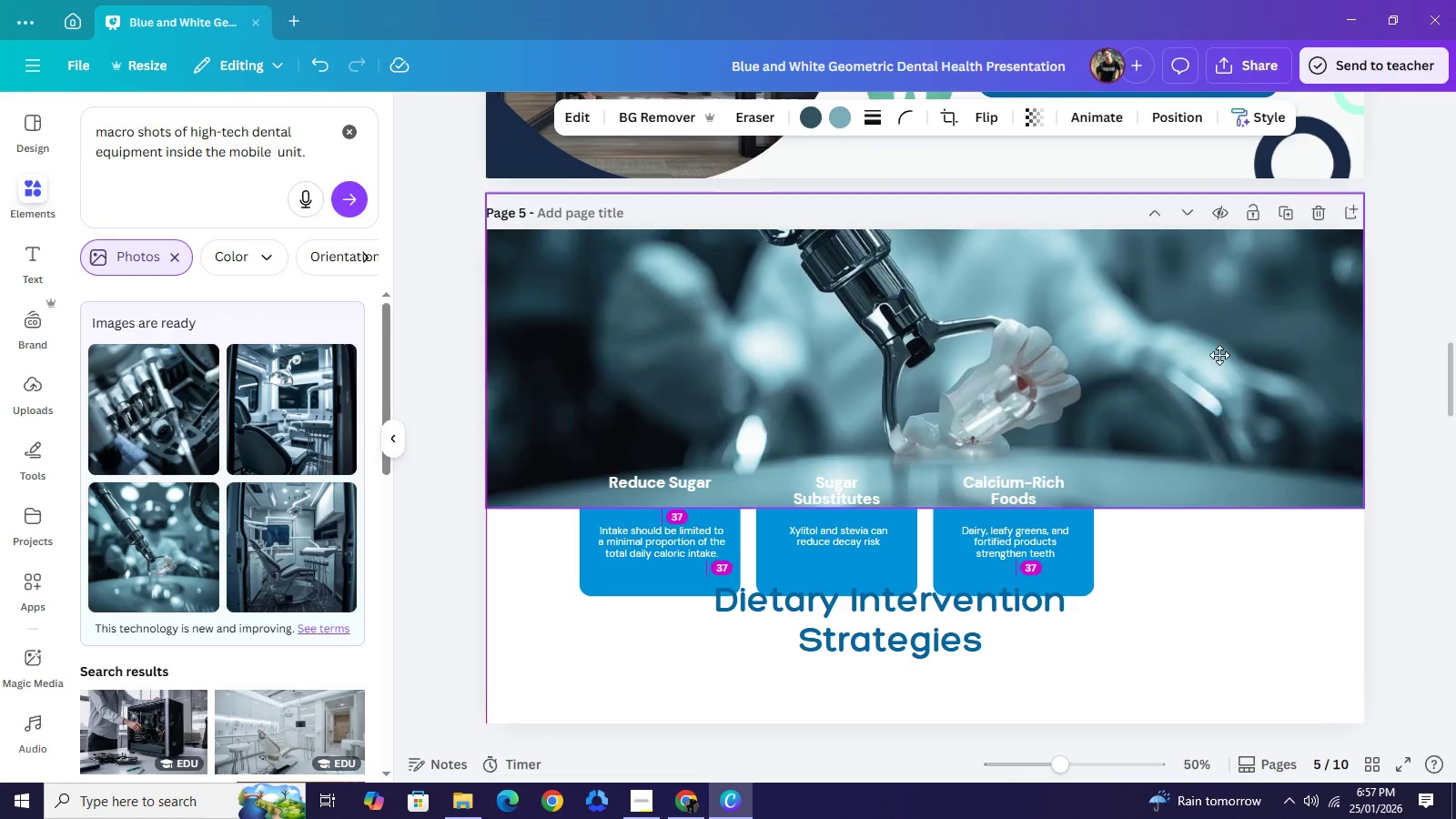 
left_click_drag(start_coordinate=[1228, 438], to_coordinate=[1218, 344])
 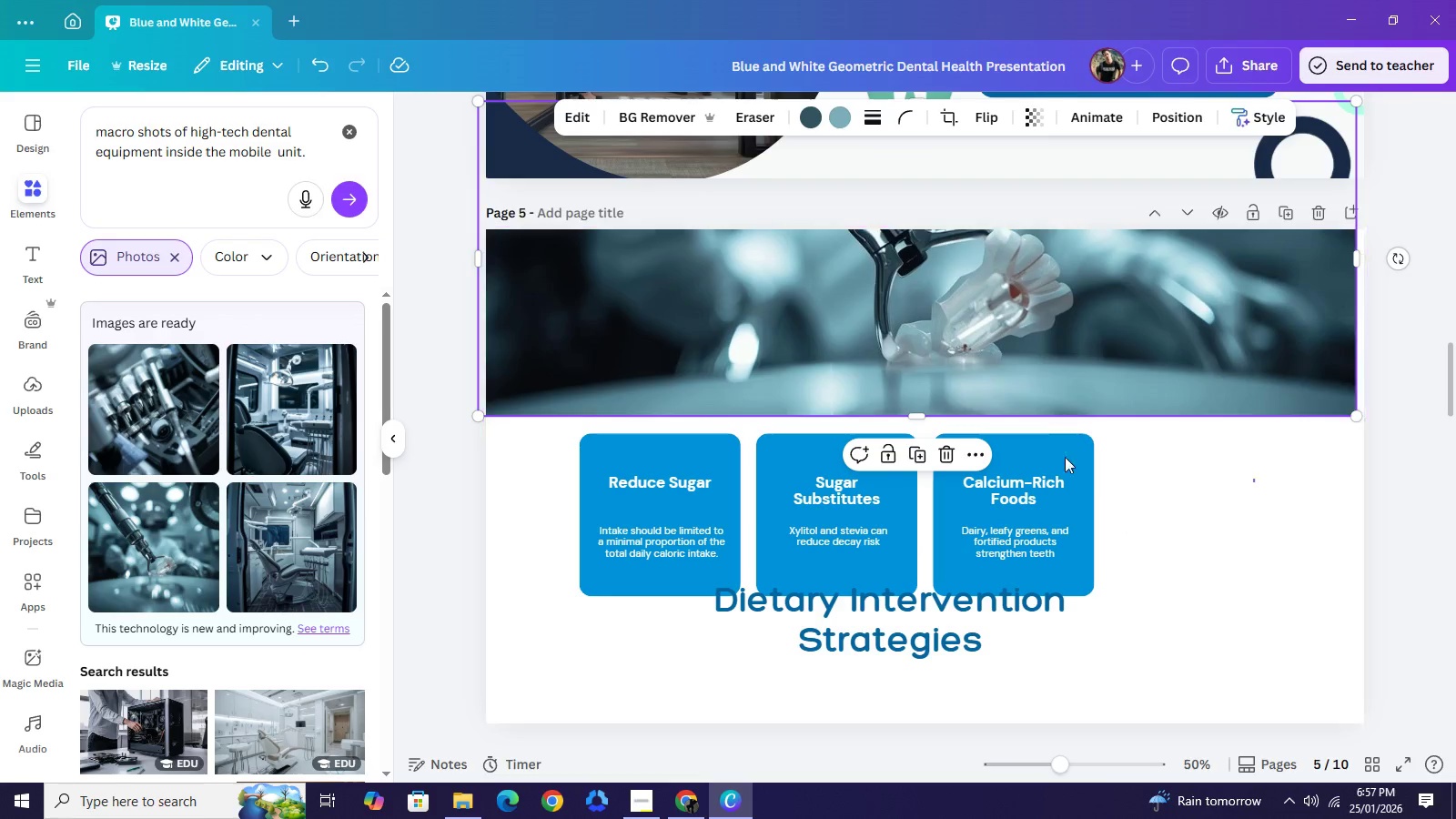 
left_click_drag(start_coordinate=[1254, 482], to_coordinate=[596, 602])
 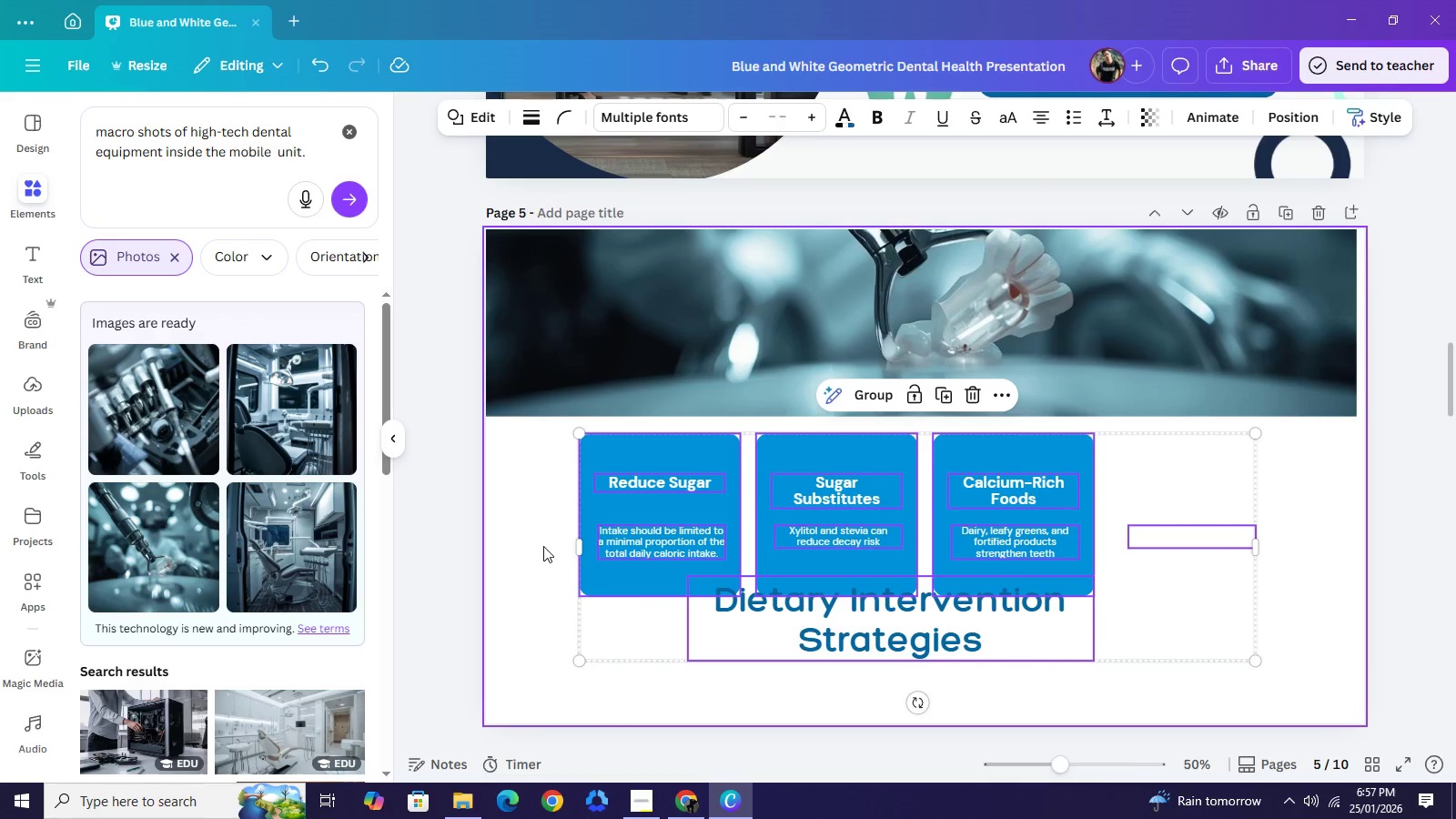 
left_click([543, 546])
 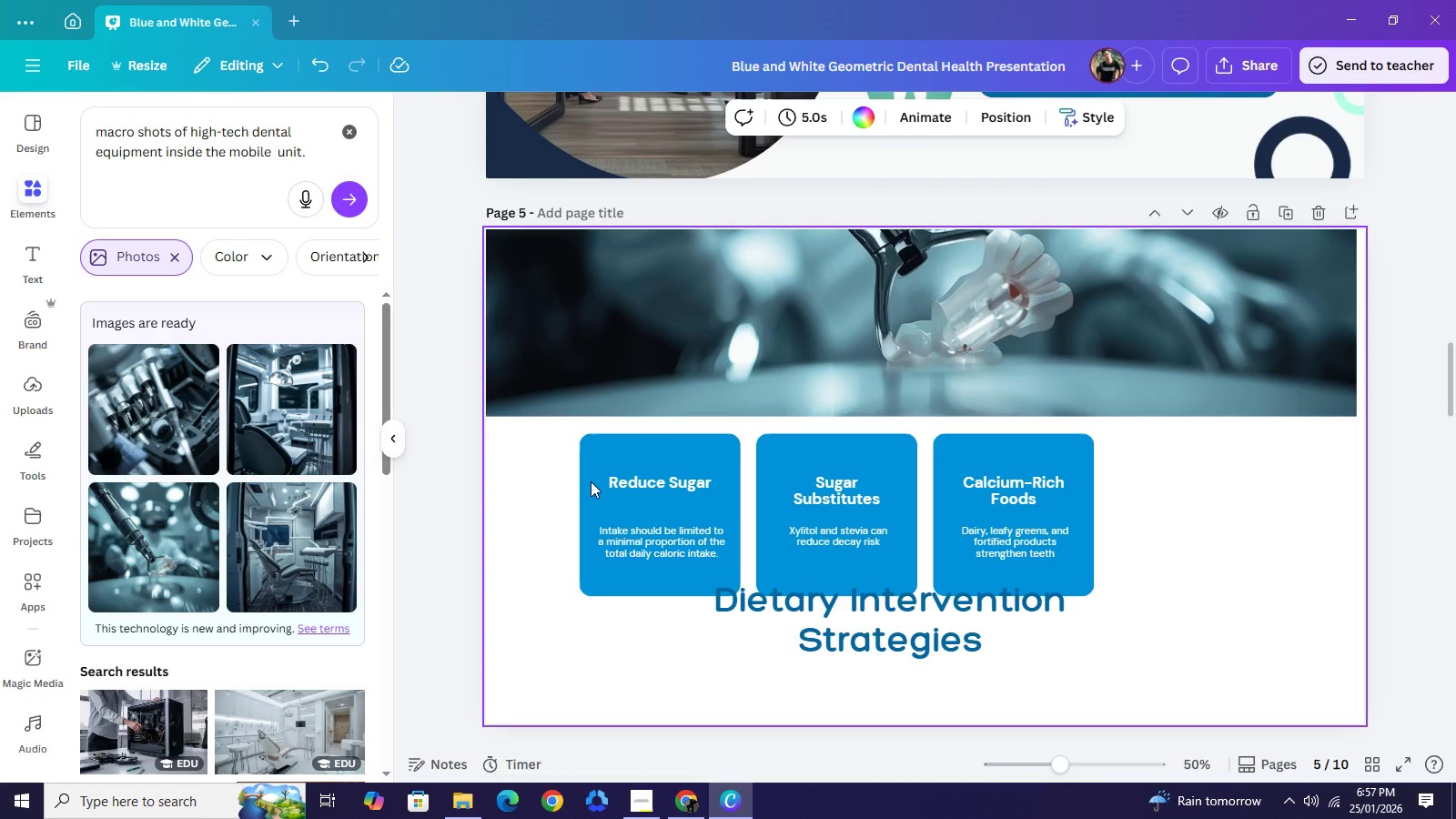 
left_click_drag(start_coordinate=[527, 468], to_coordinate=[1146, 632])
 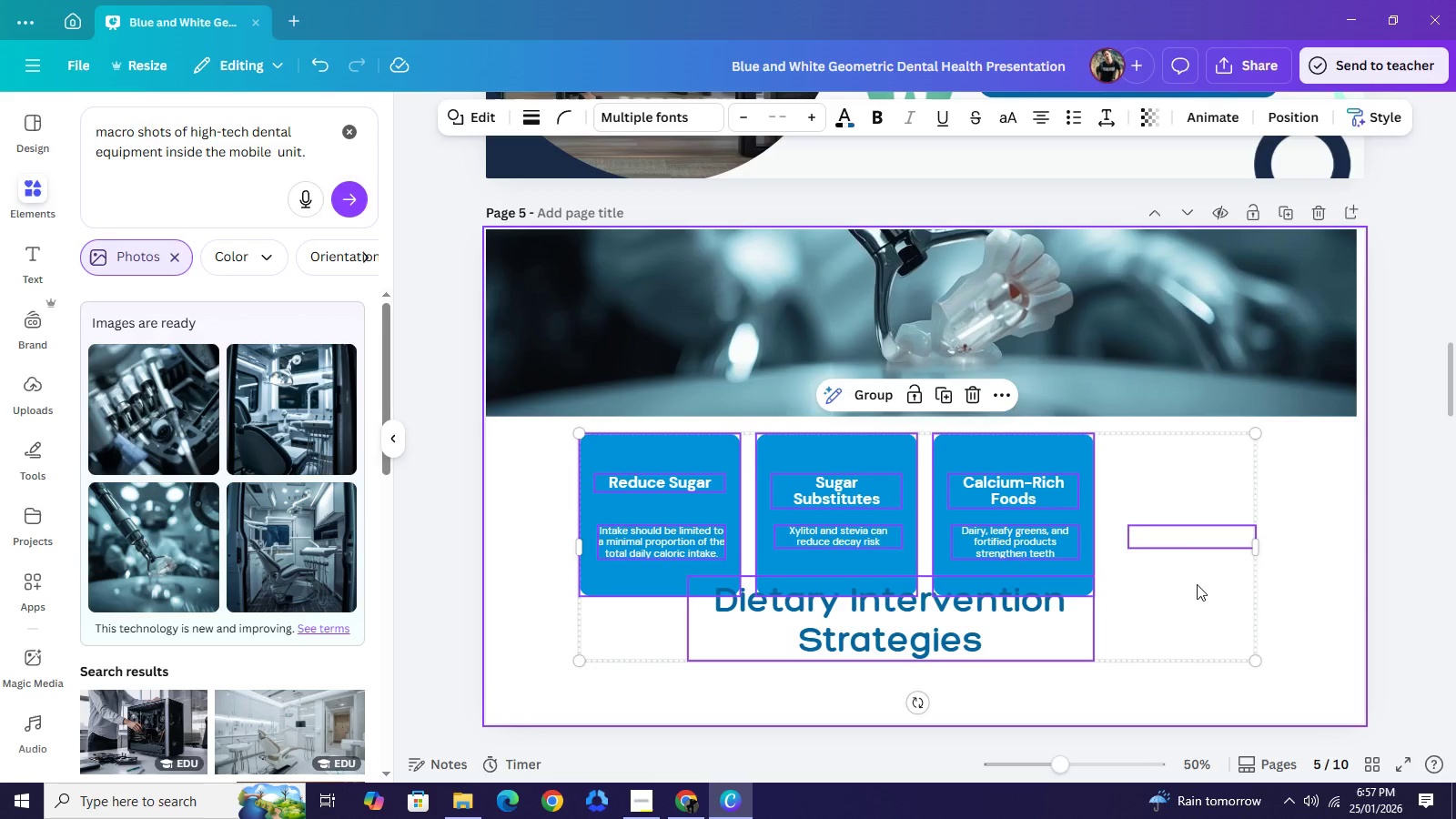 
left_click([1191, 602])
 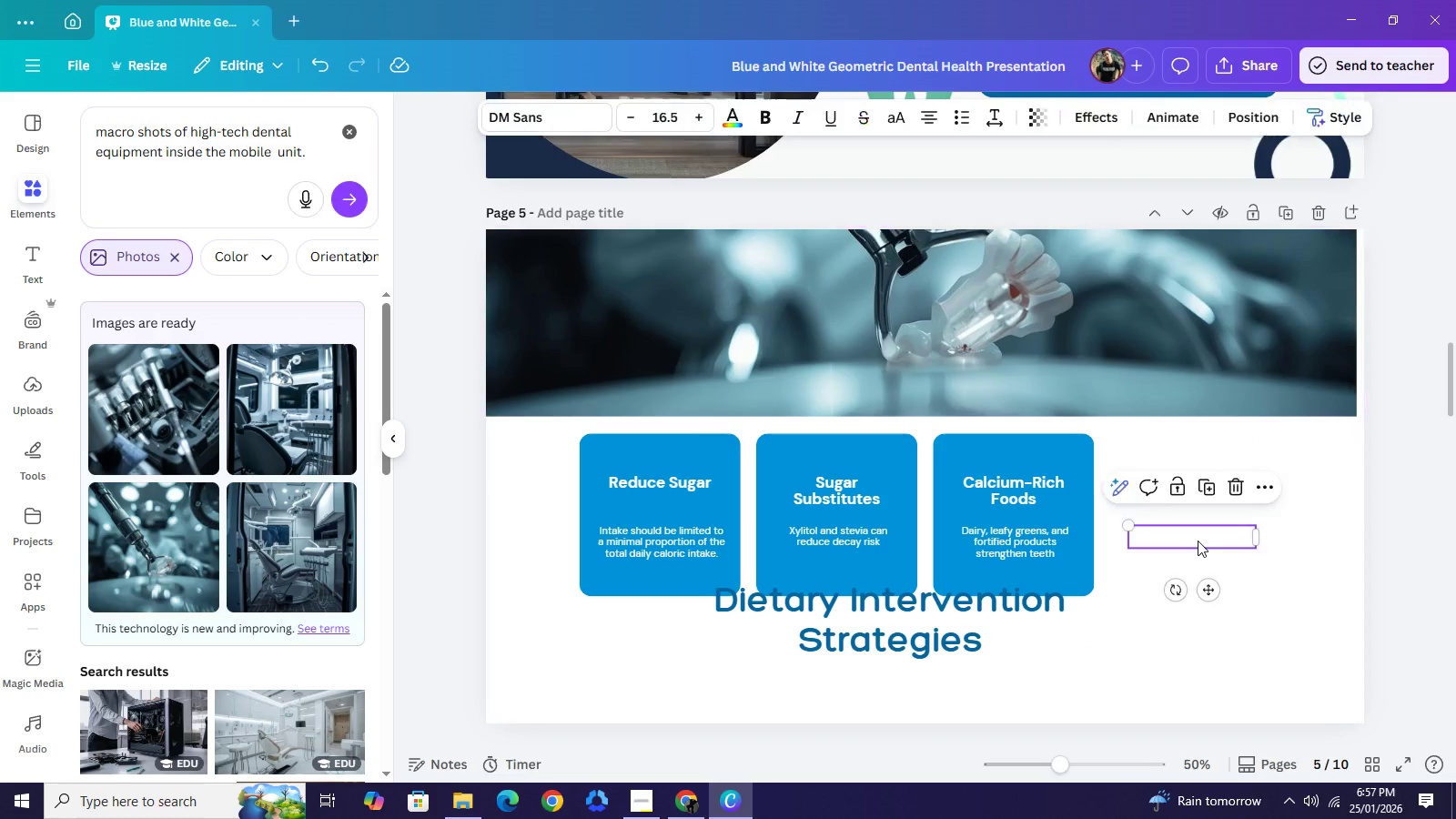 
left_click([1198, 541])
 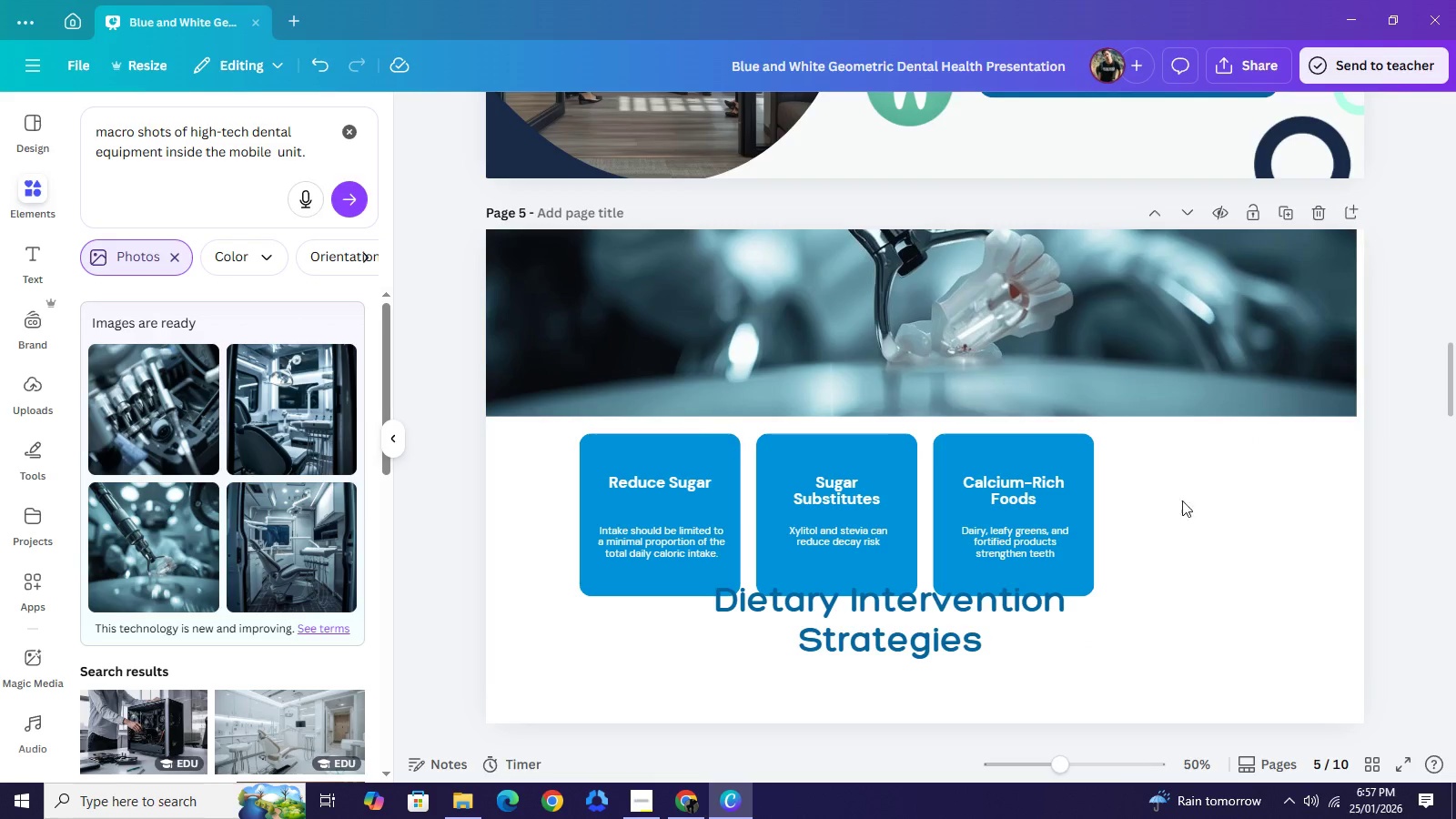 
key(Backspace)
 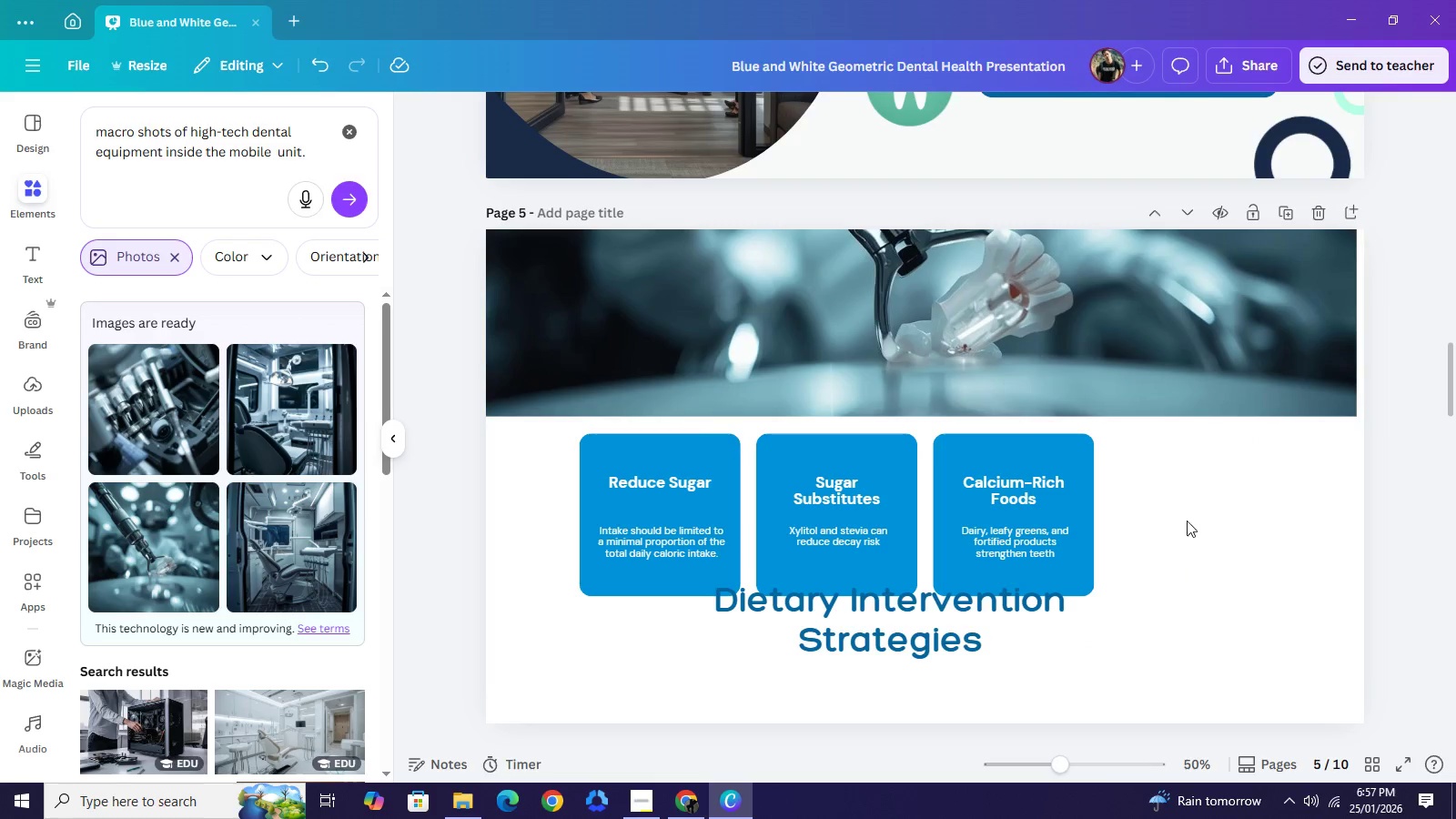 
double_click([1195, 577])
 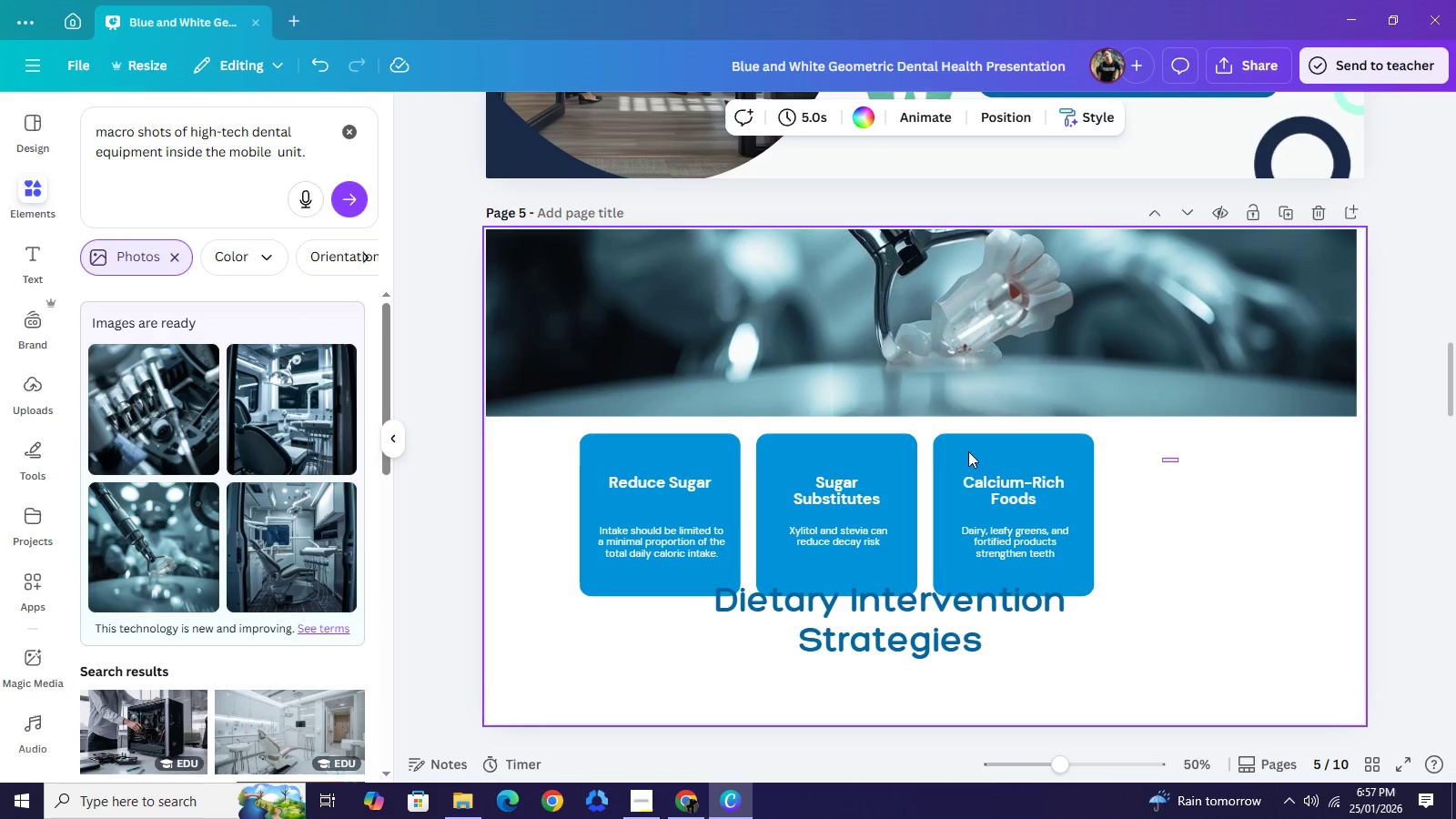 
left_click_drag(start_coordinate=[1178, 462], to_coordinate=[591, 663])
 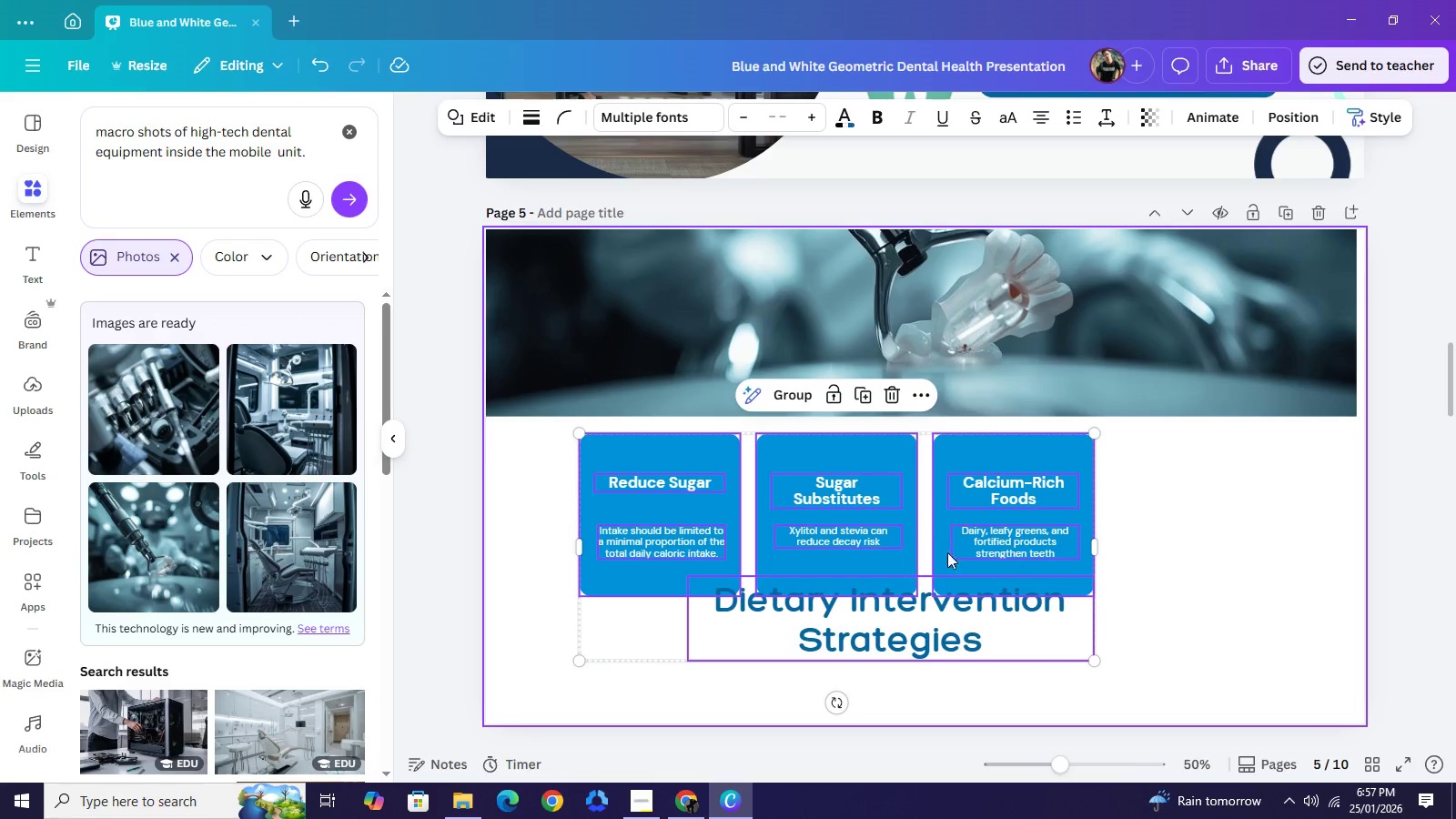 
left_click_drag(start_coordinate=[928, 511], to_coordinate=[980, 596])
 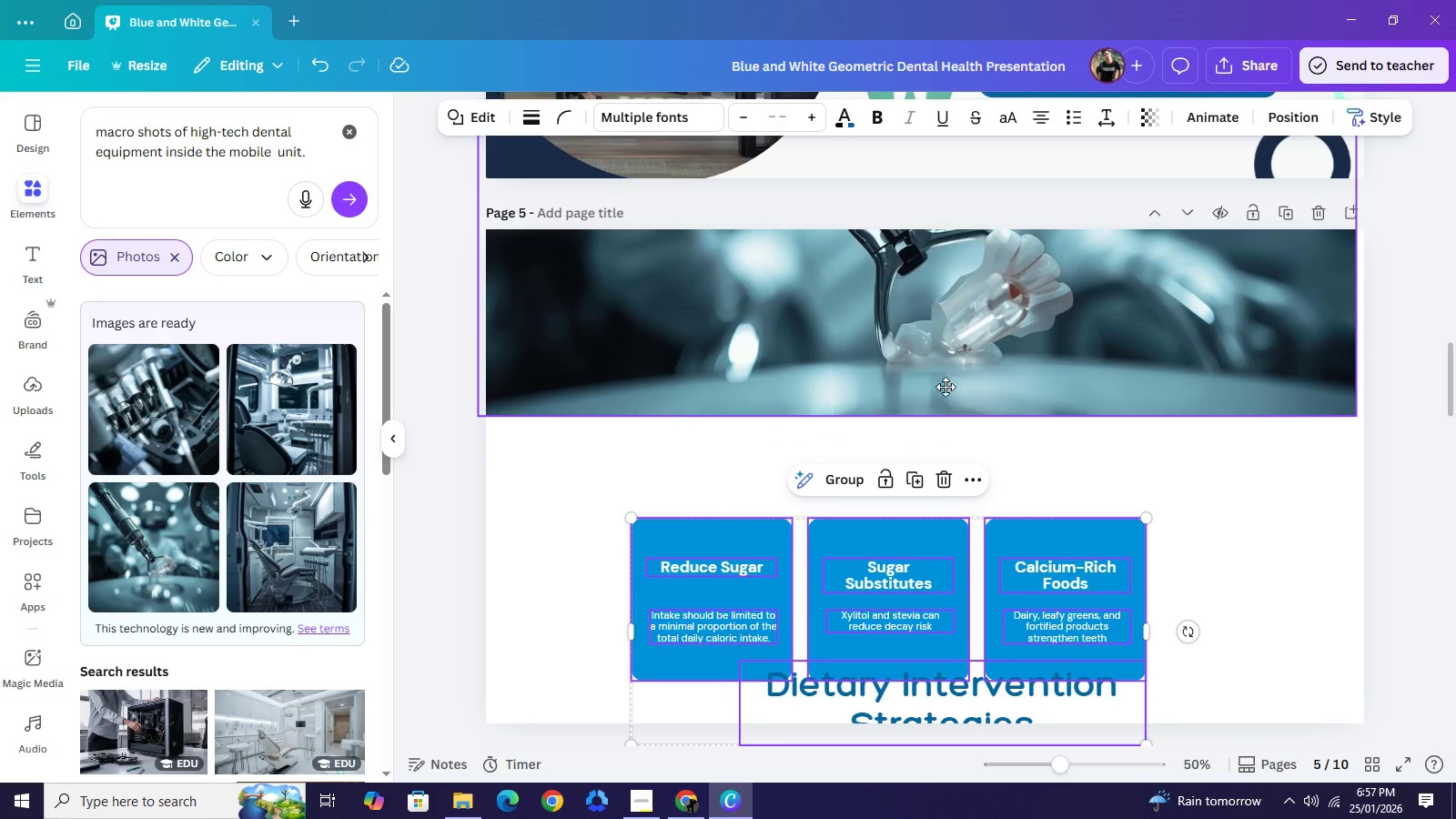 
left_click_drag(start_coordinate=[942, 348], to_coordinate=[946, 436])
 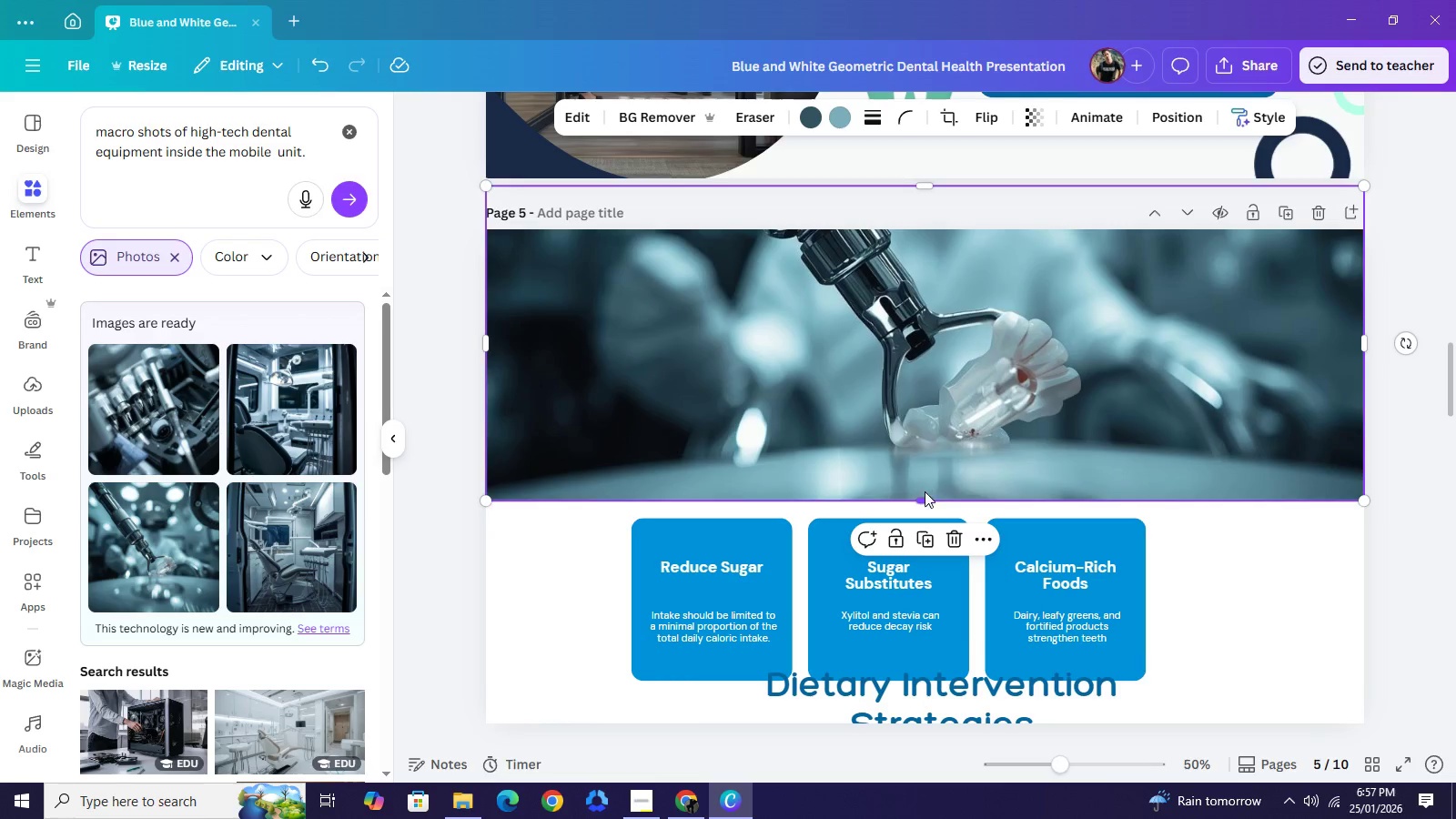 
left_click_drag(start_coordinate=[927, 494], to_coordinate=[925, 470])
 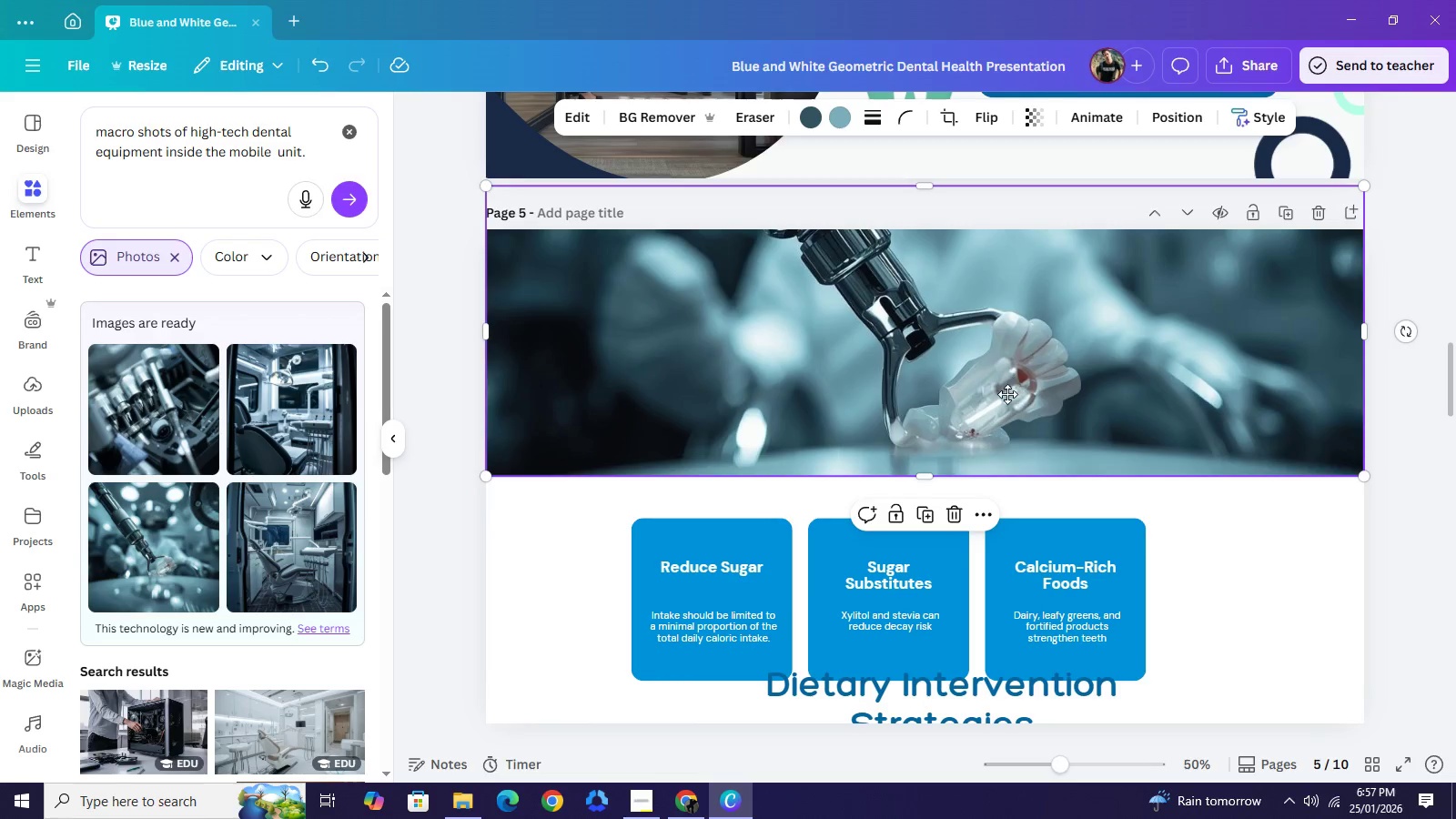 
left_click_drag(start_coordinate=[1013, 367], to_coordinate=[1014, 403])
 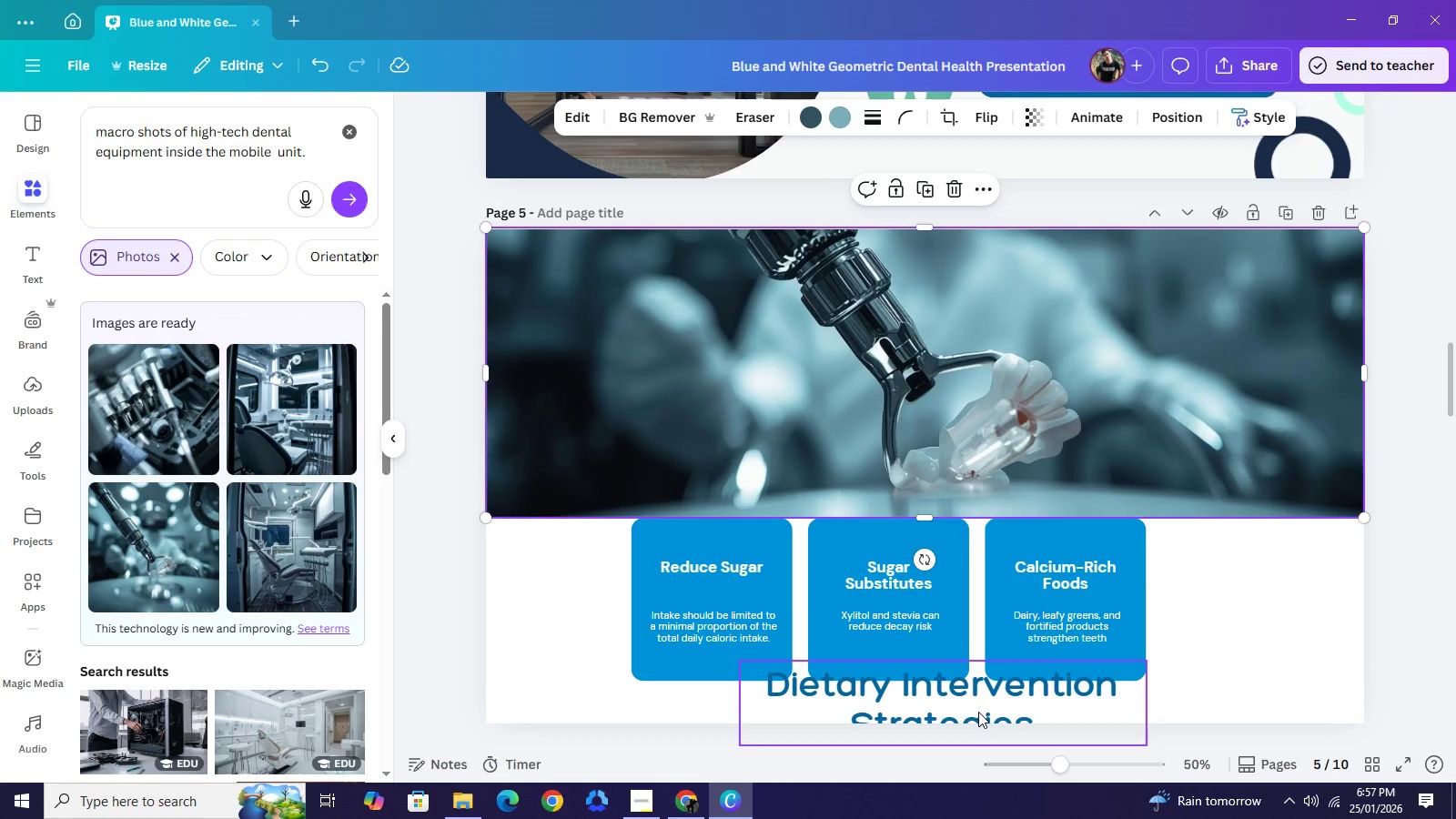 
left_click_drag(start_coordinate=[978, 712], to_coordinate=[1081, 352])
 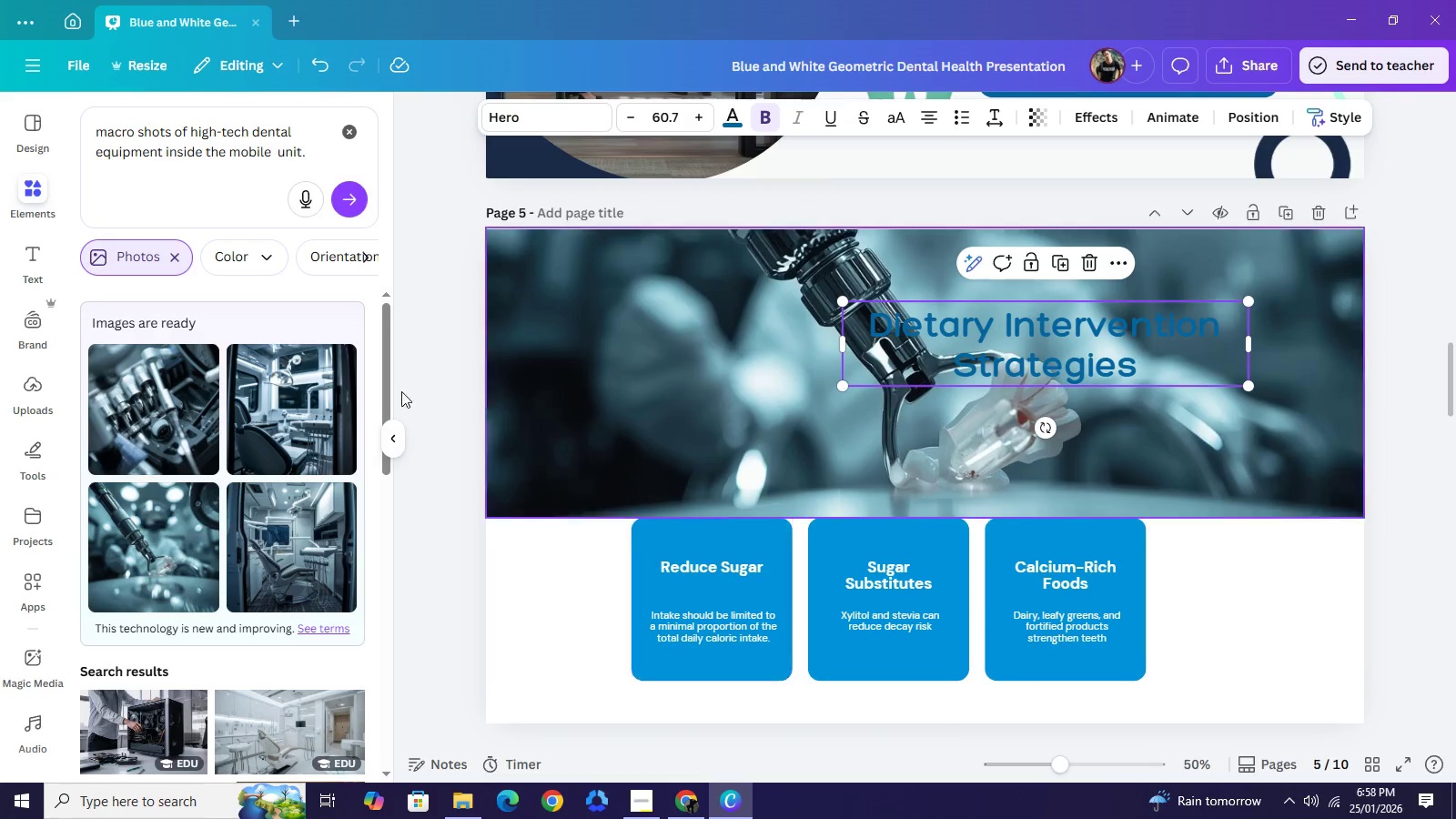 
wait(7.23)
 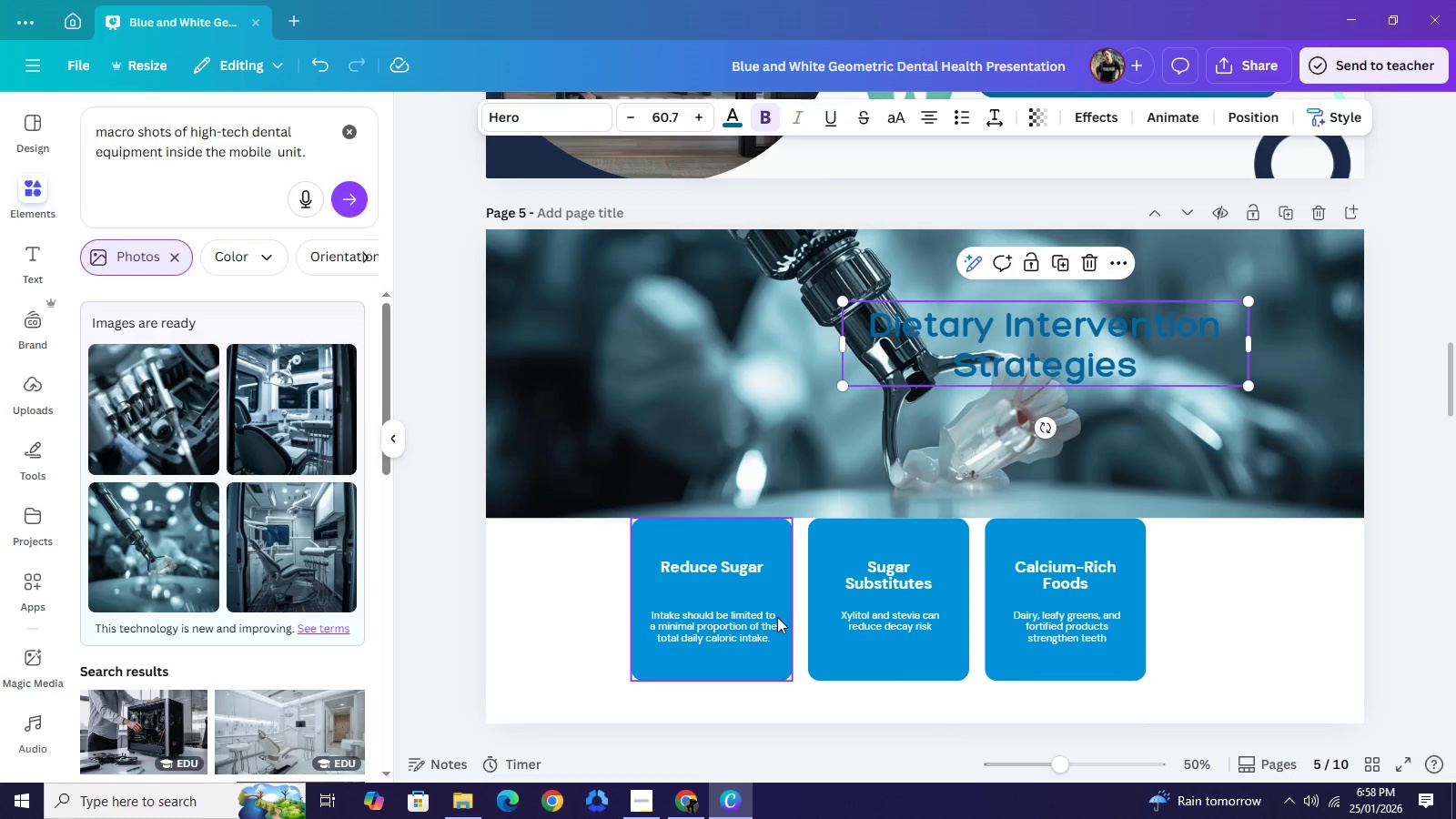 
left_click([349, 130])
 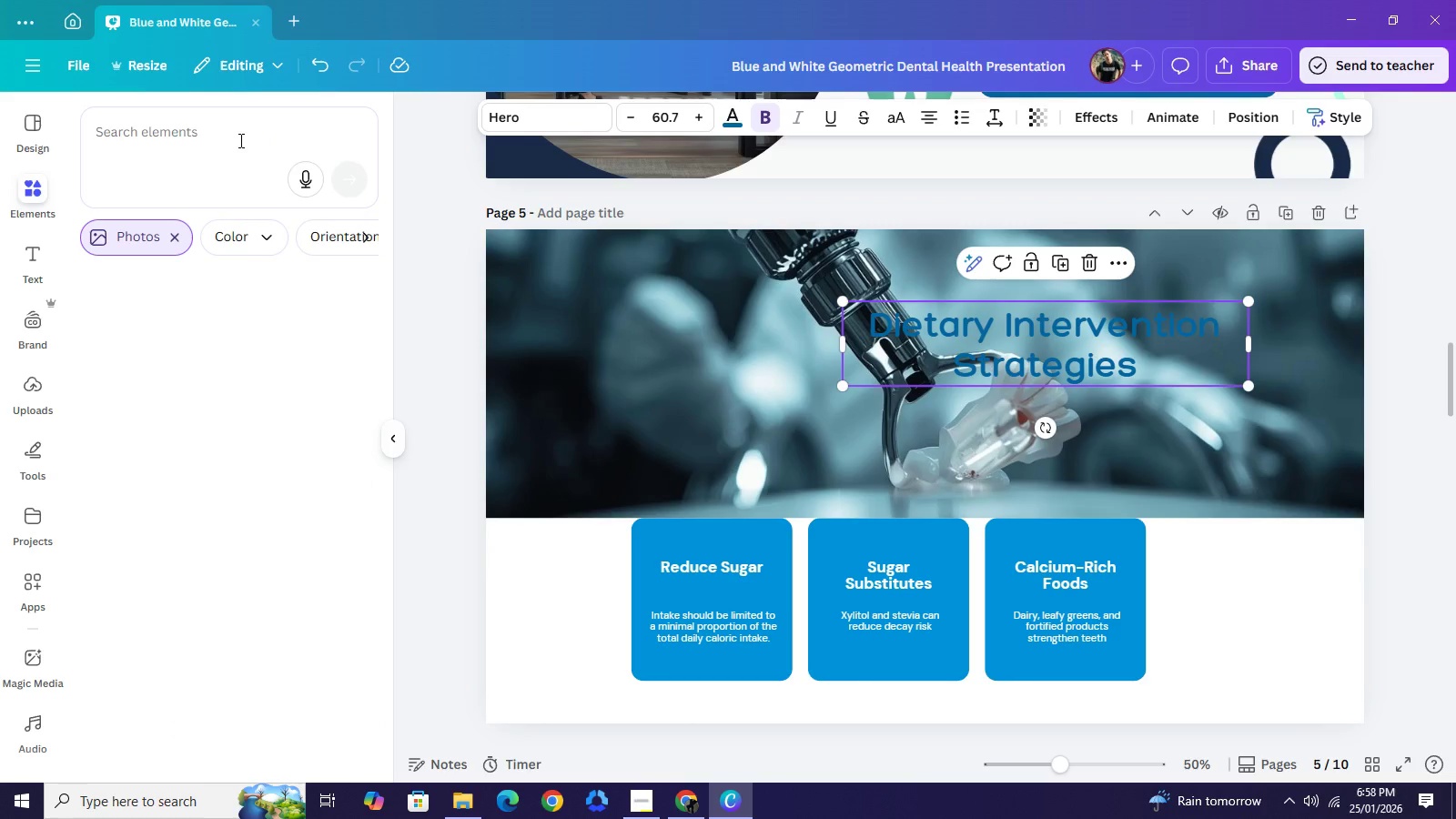 
left_click([239, 140])
 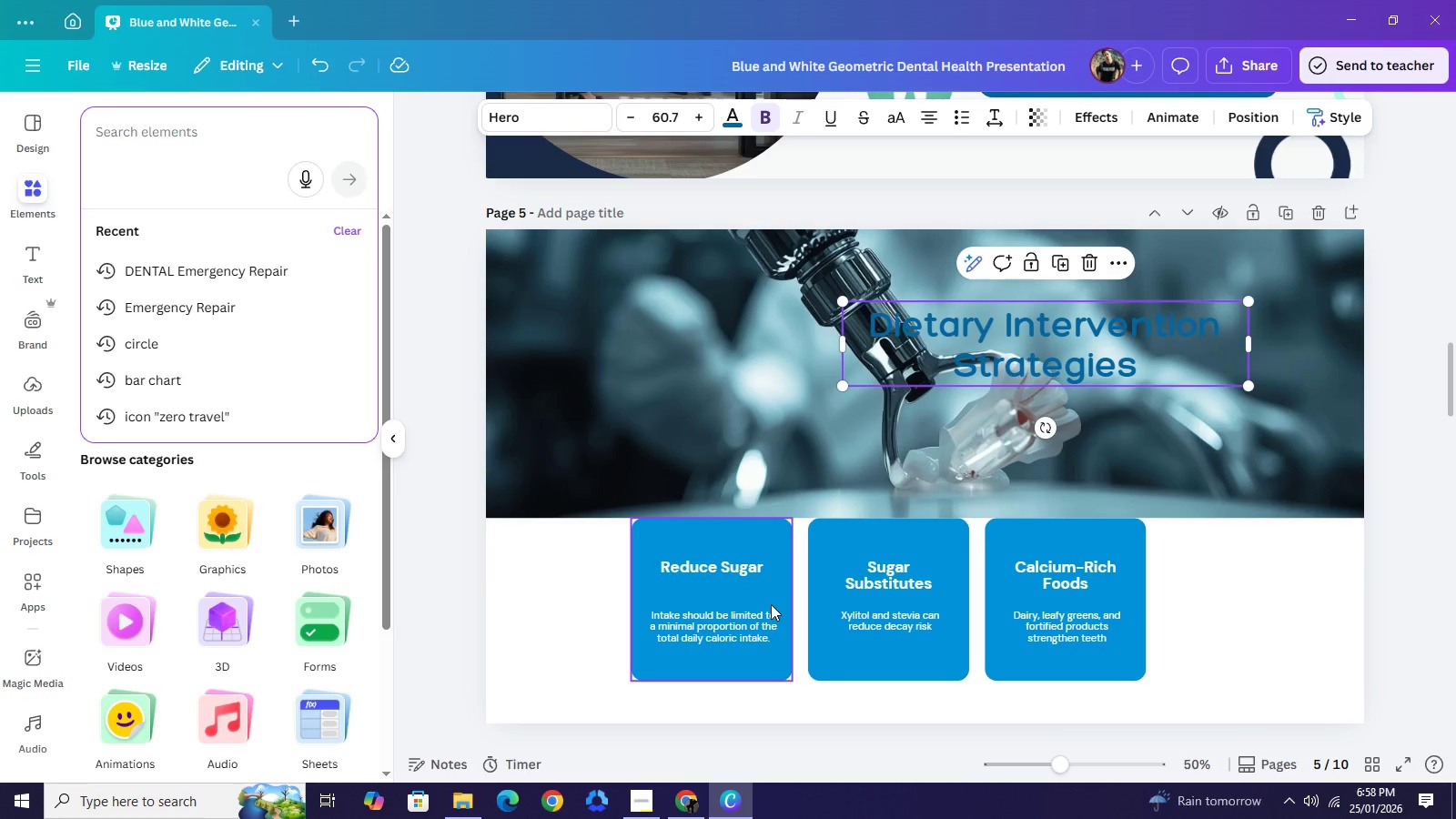 
wait(14.84)
 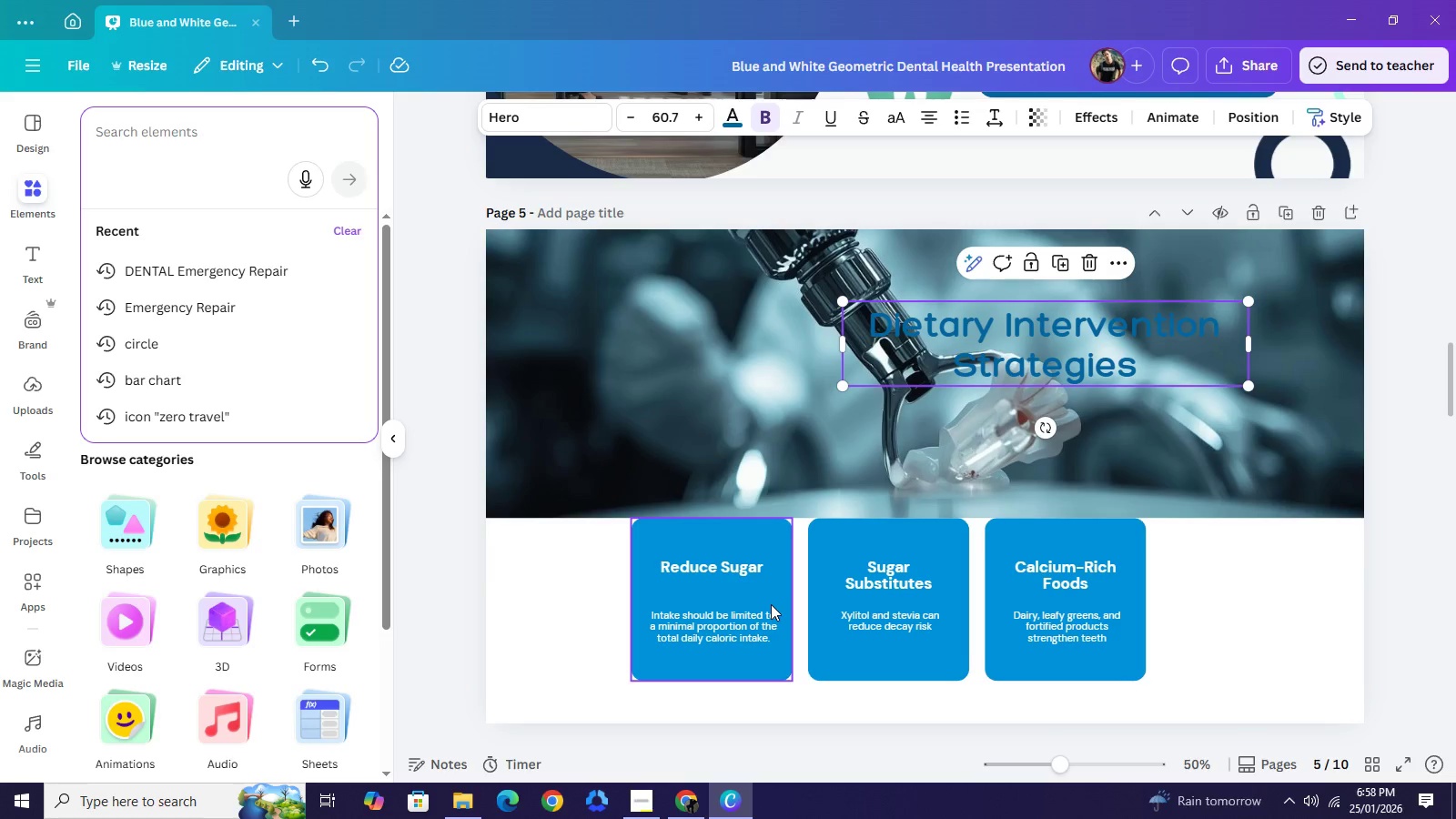 
left_click([231, 134])
 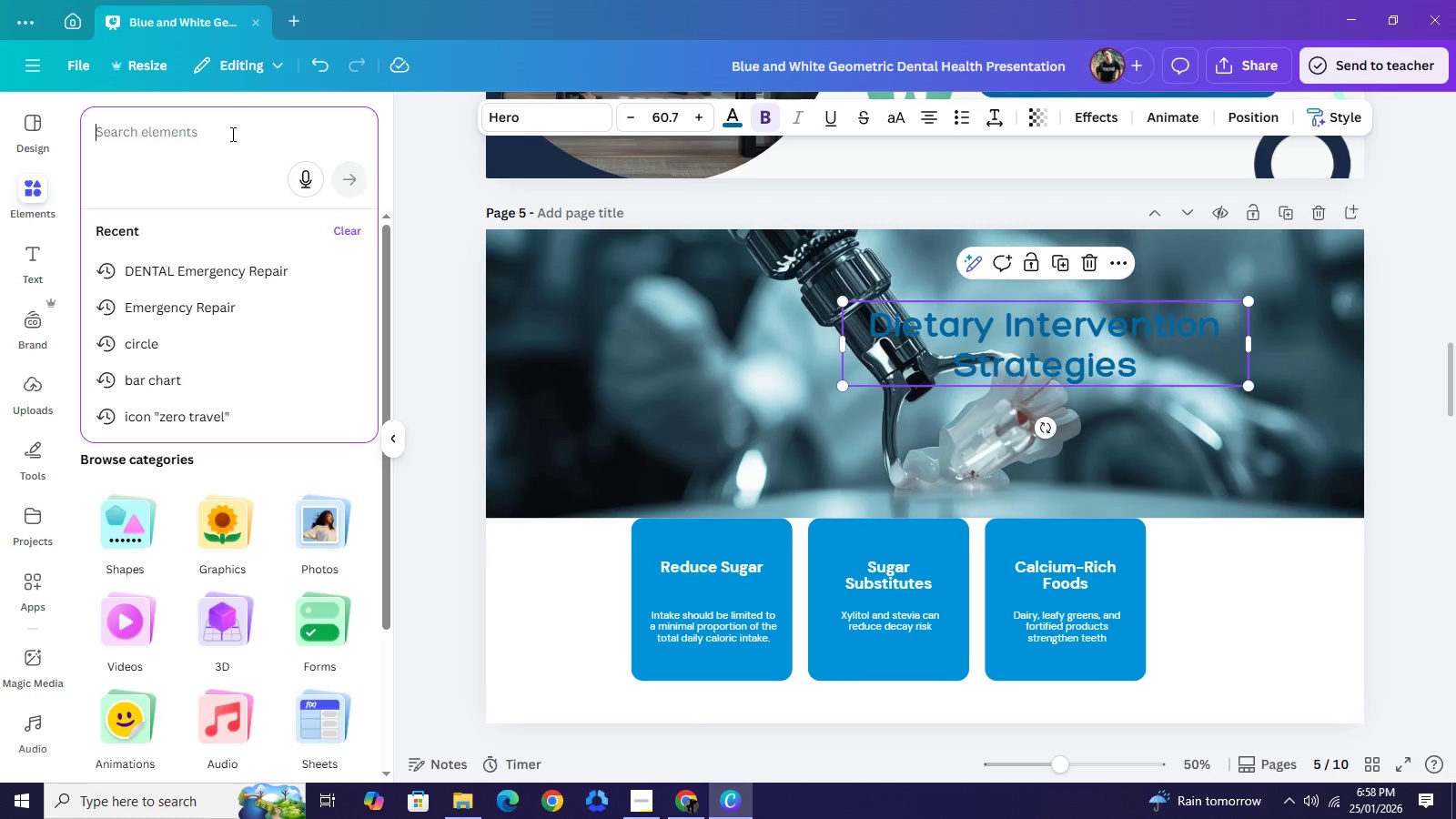 
wait(8.38)
 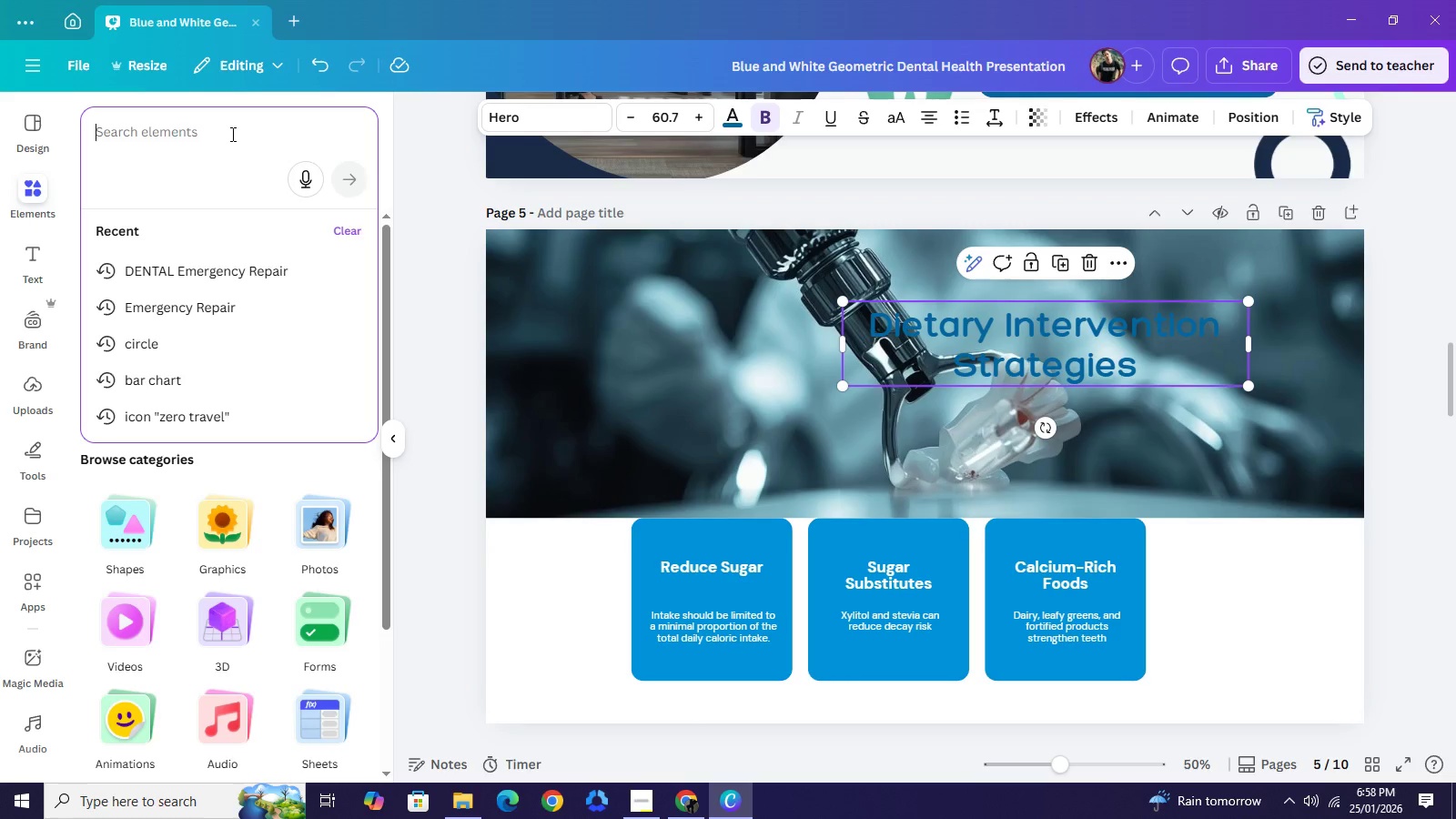 
type(Clinical C)
key(Backspace)
type(Excellence)
 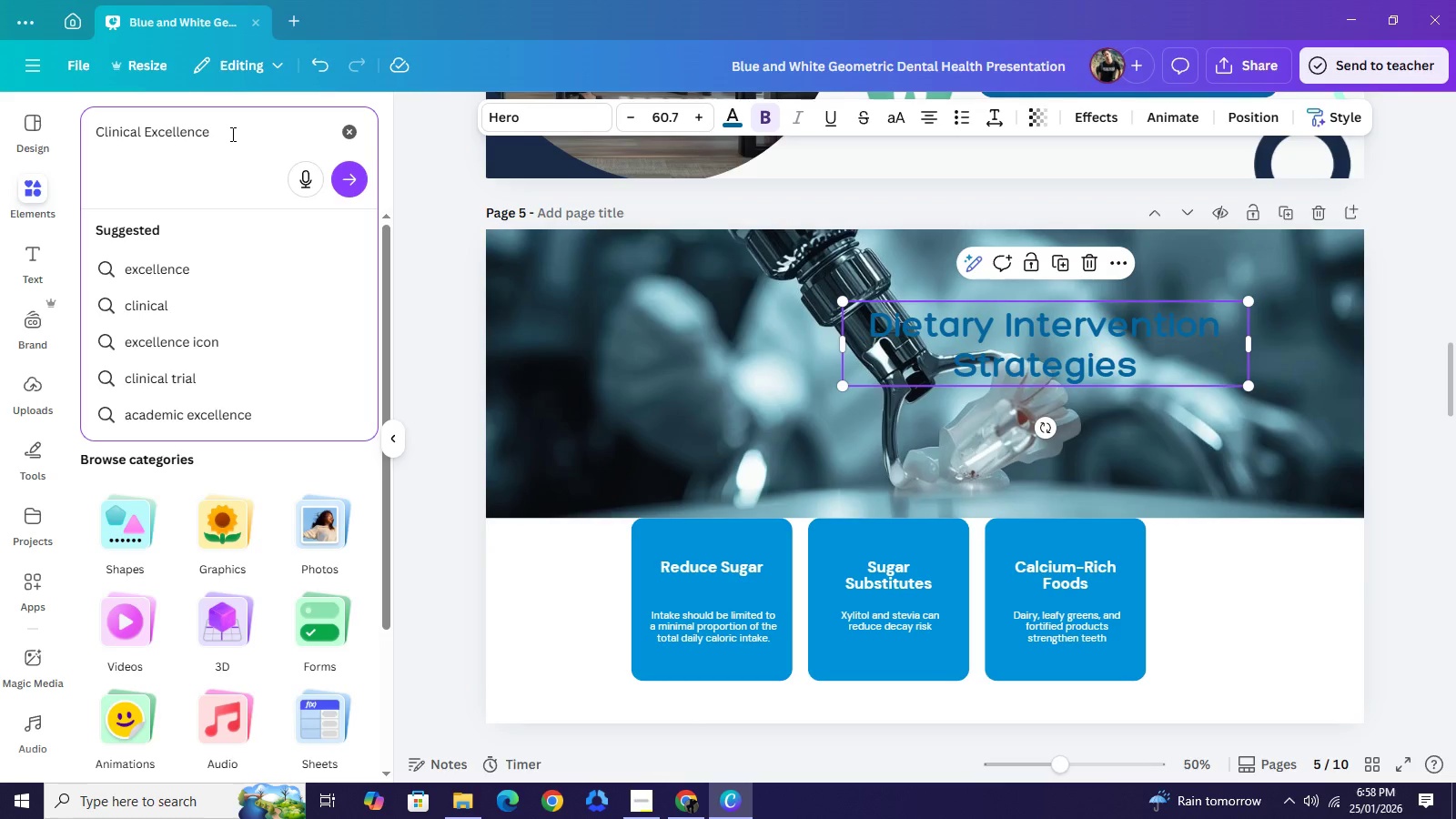 
wait(5.59)
 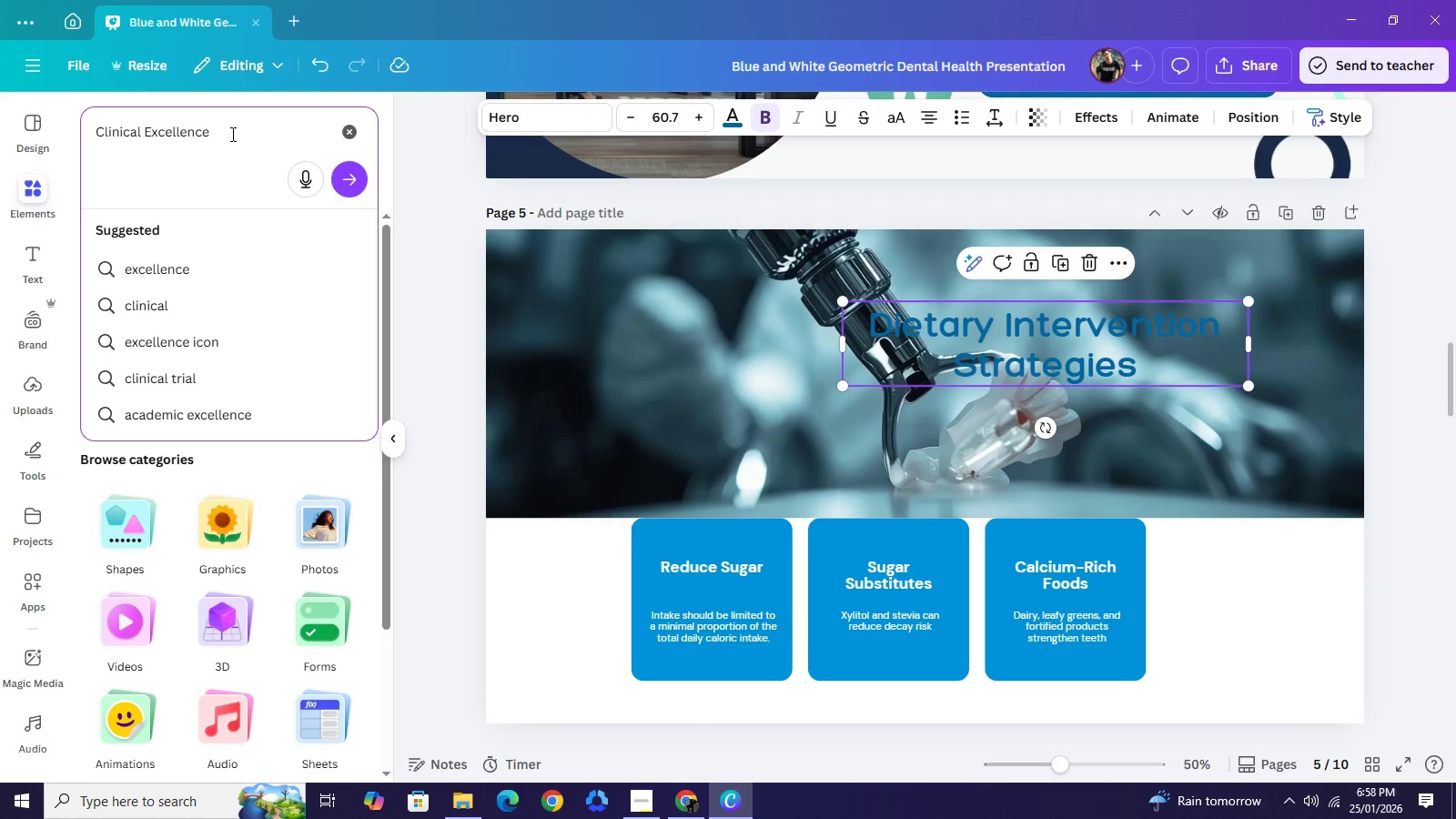 
type( on Whee)
 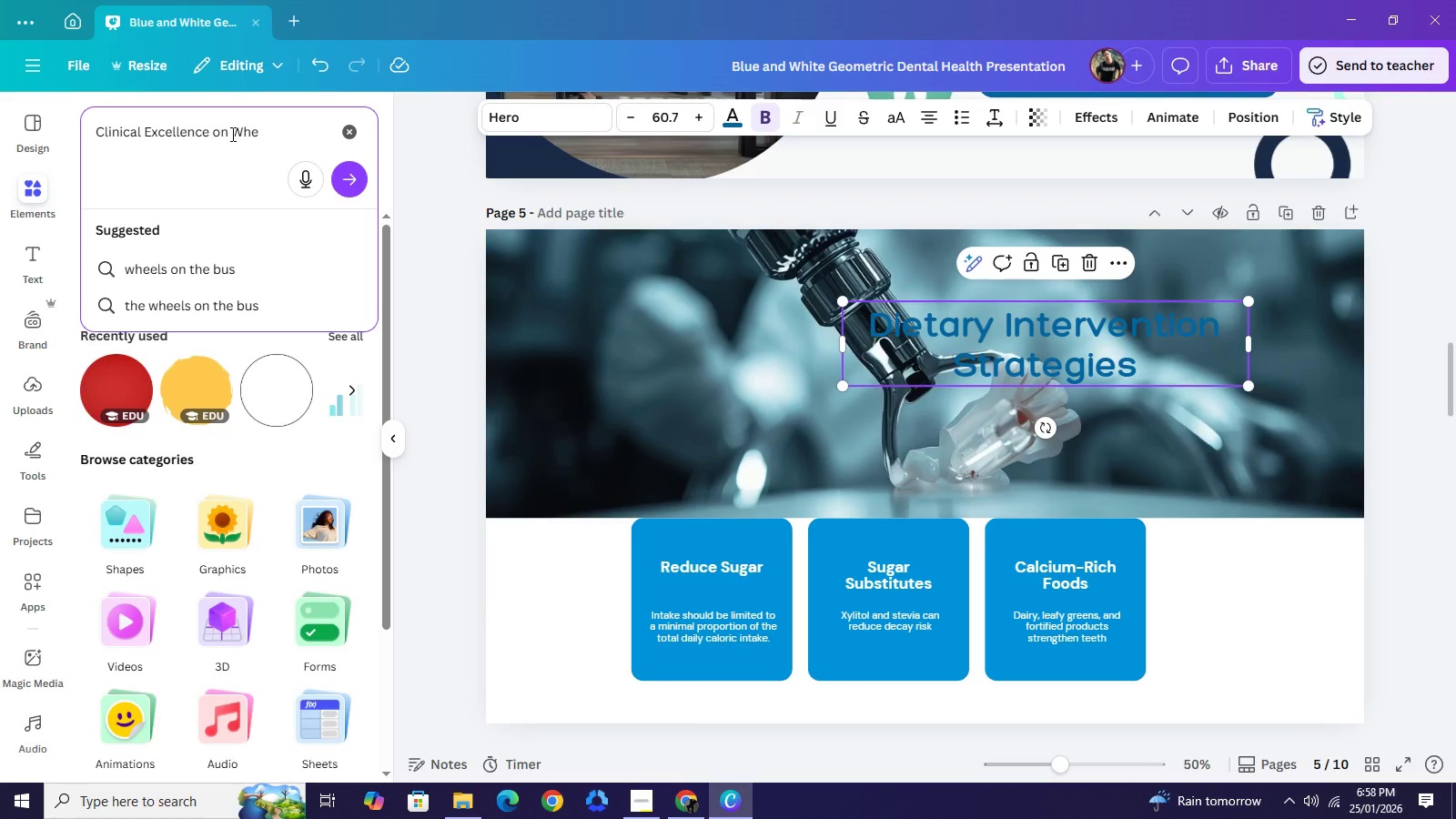 
 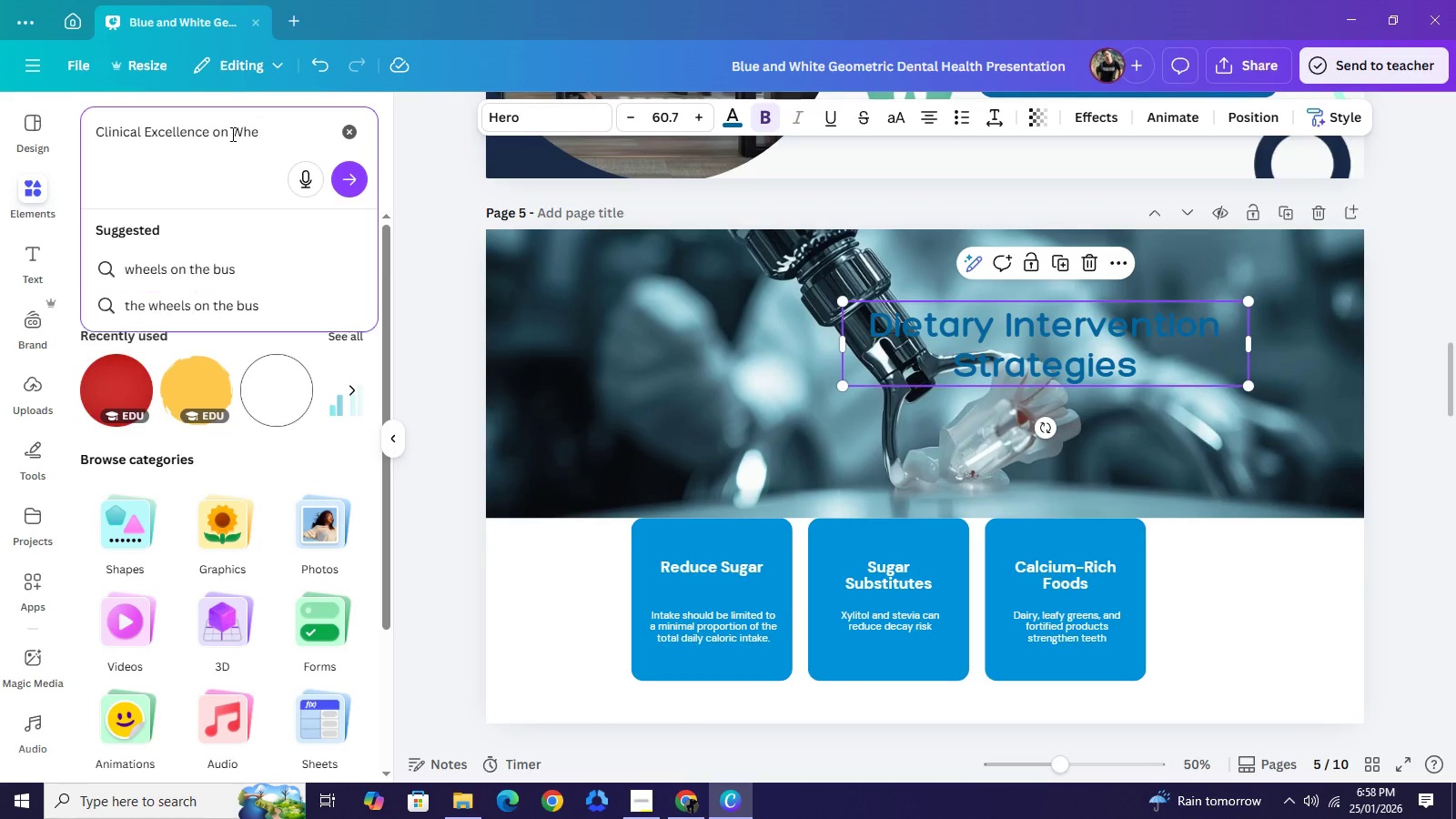 
hold_key(key=Backspace, duration=1.53)
 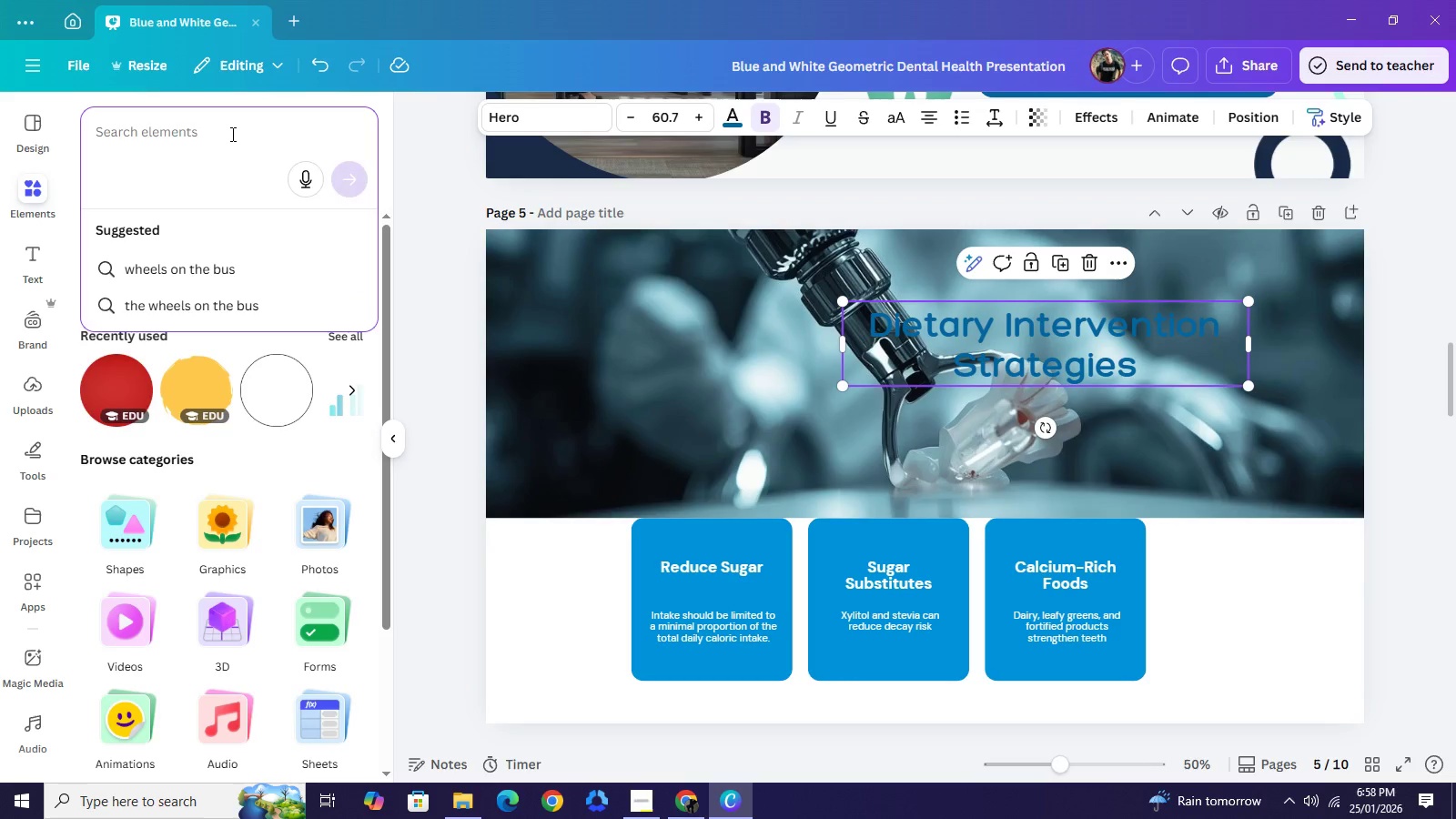 
hold_key(key=Backspace, duration=1.23)
 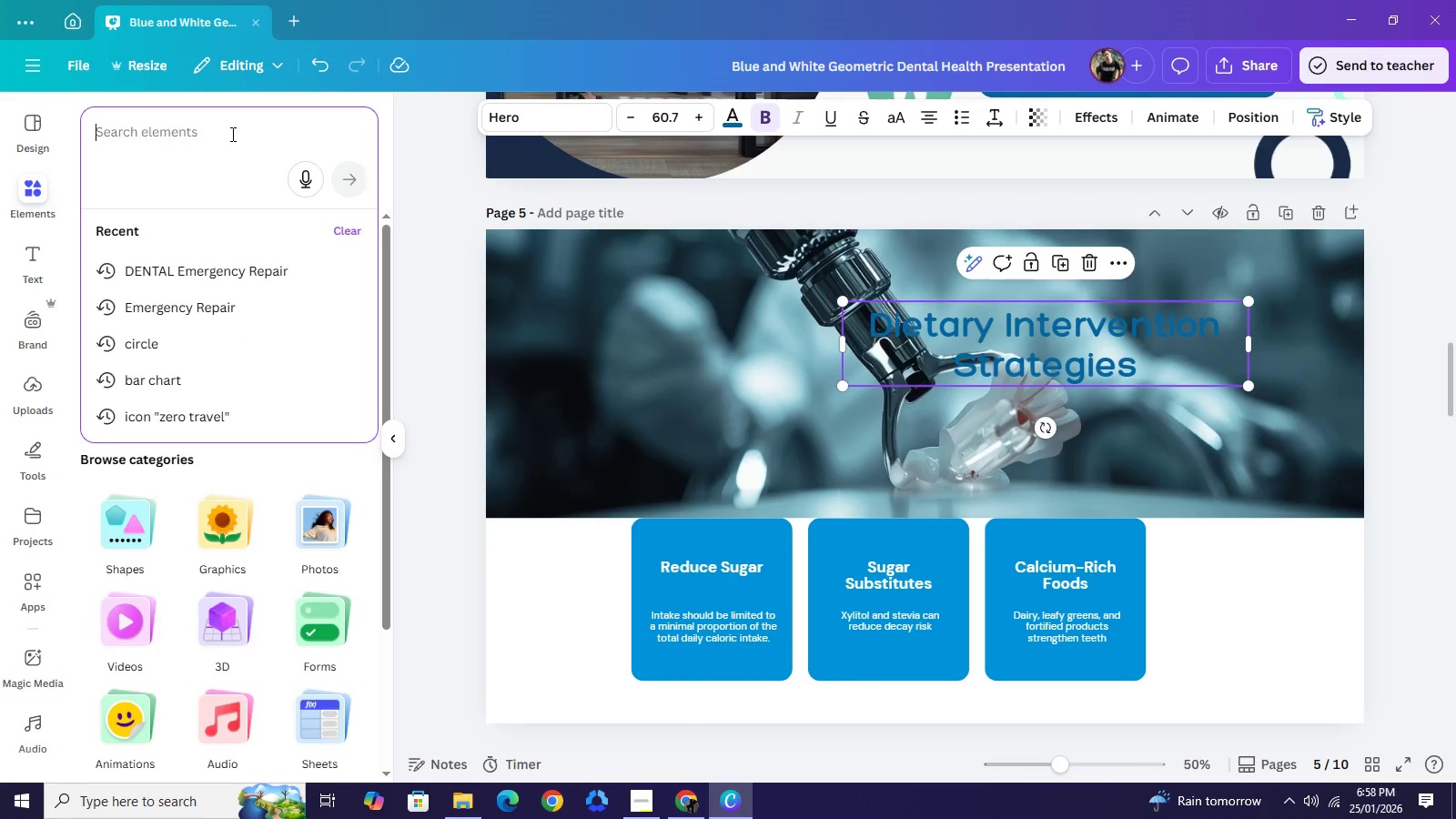 
type(State-of-thr-Art)
 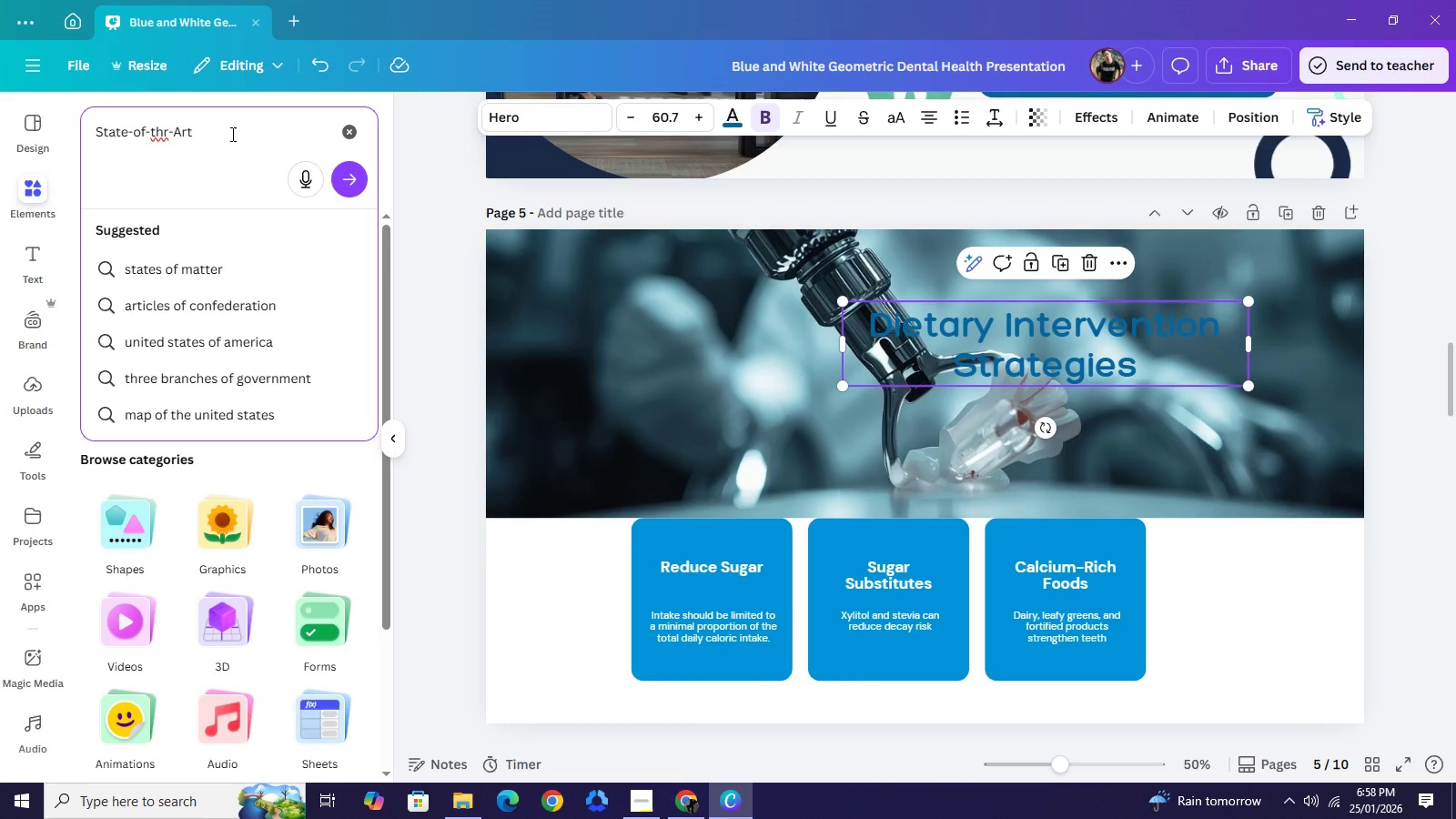 
key(ArrowLeft)
 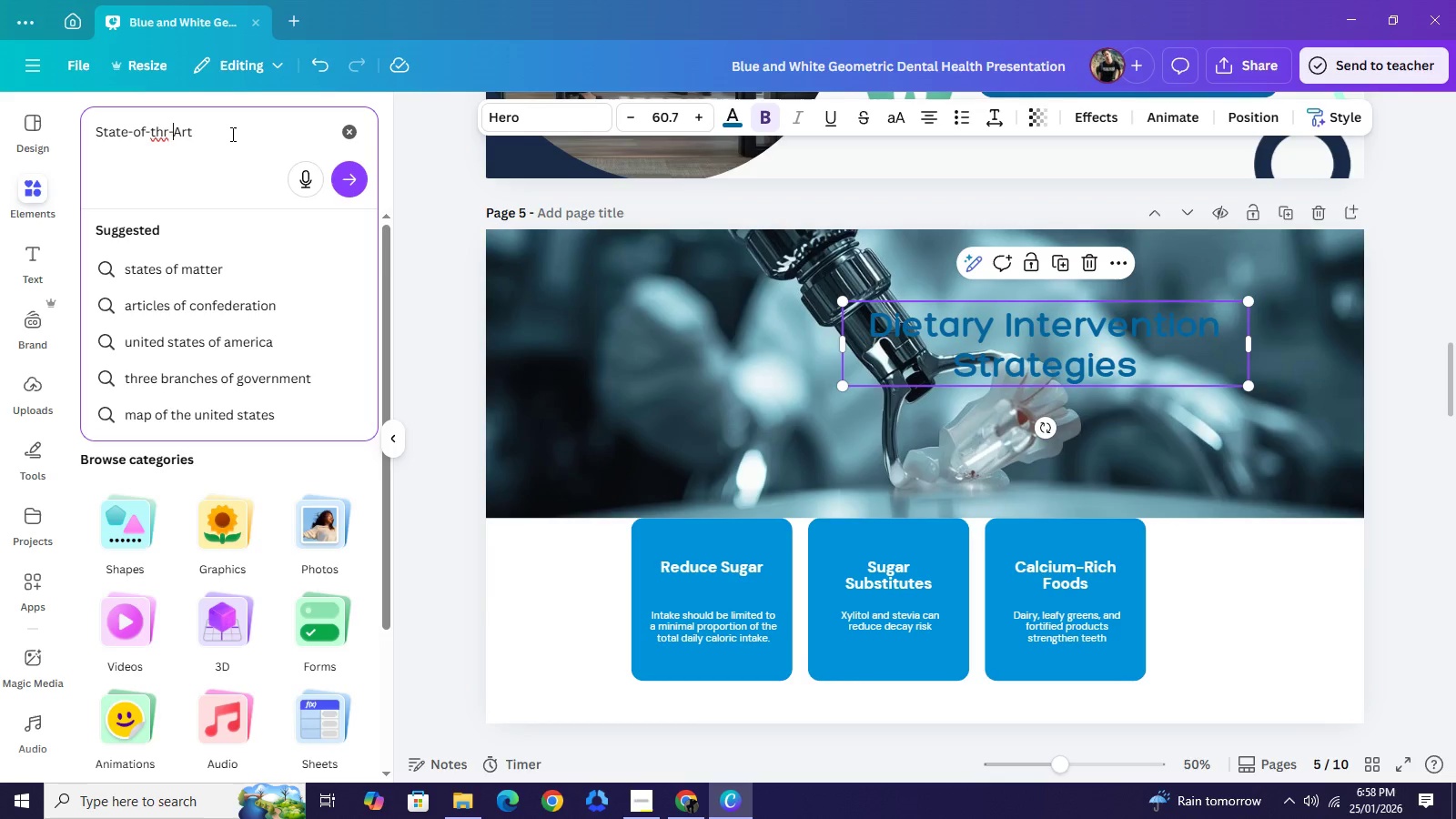 
key(ArrowLeft)
 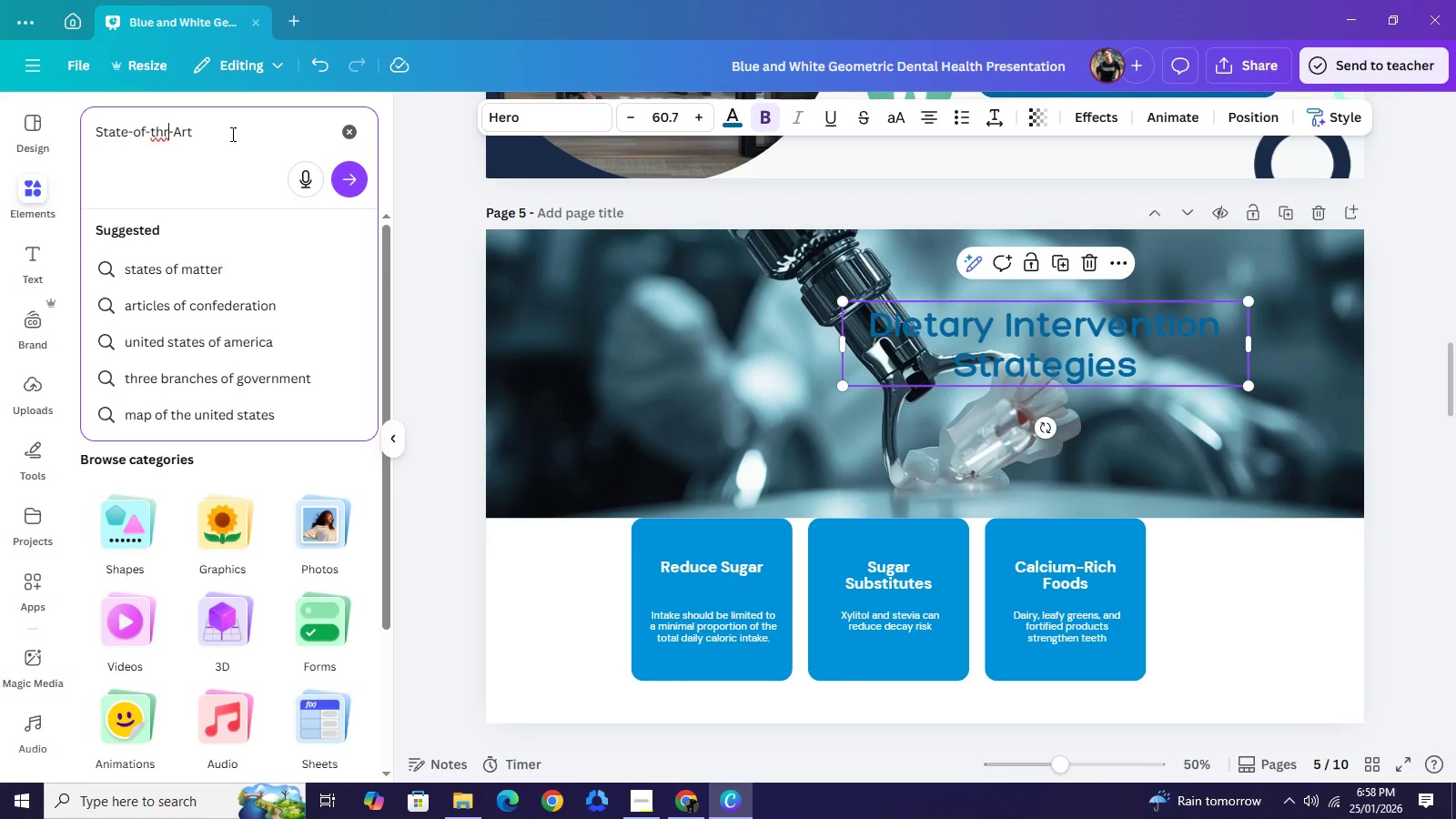 
key(ArrowLeft)
 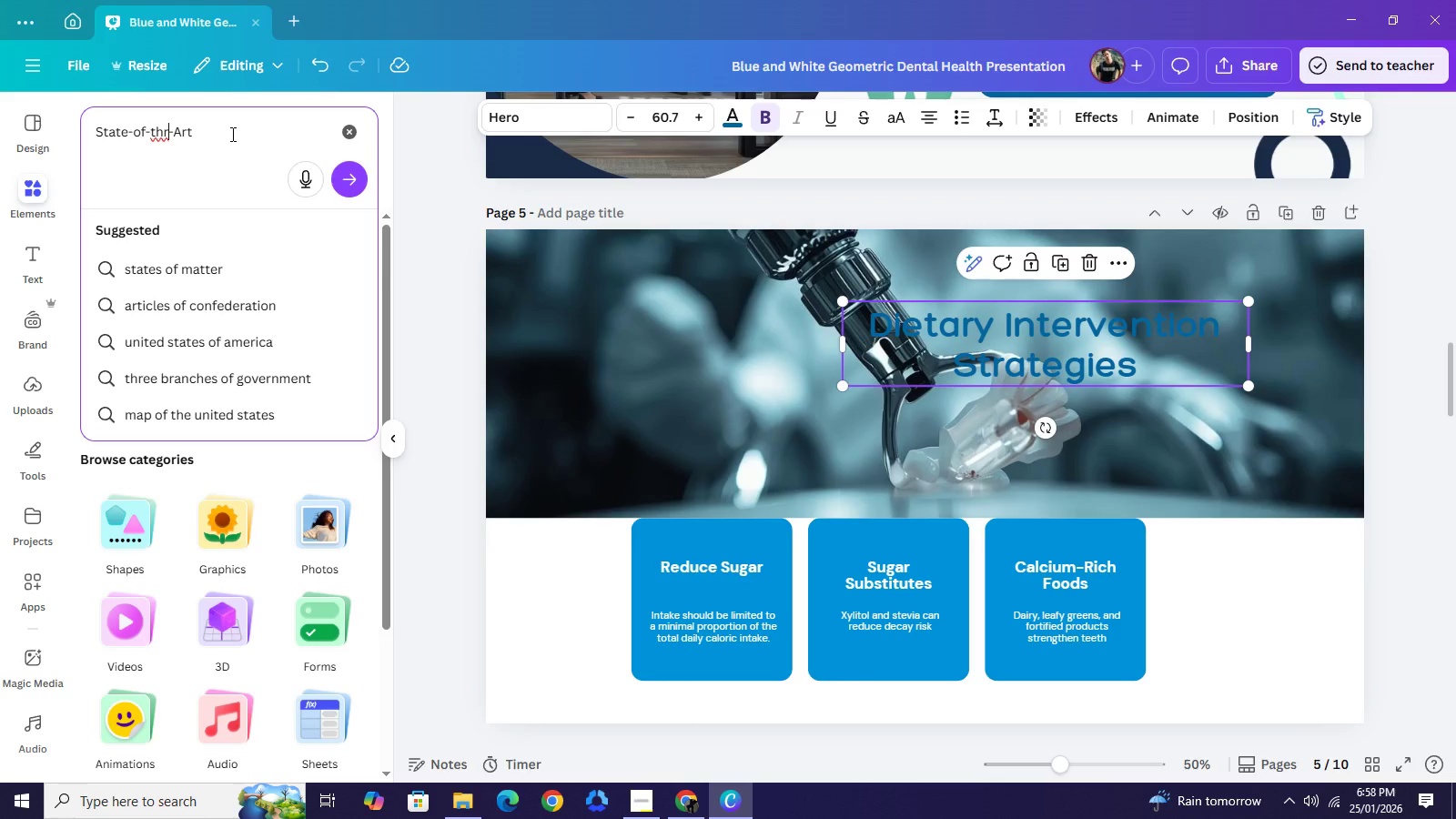 
key(ArrowLeft)
 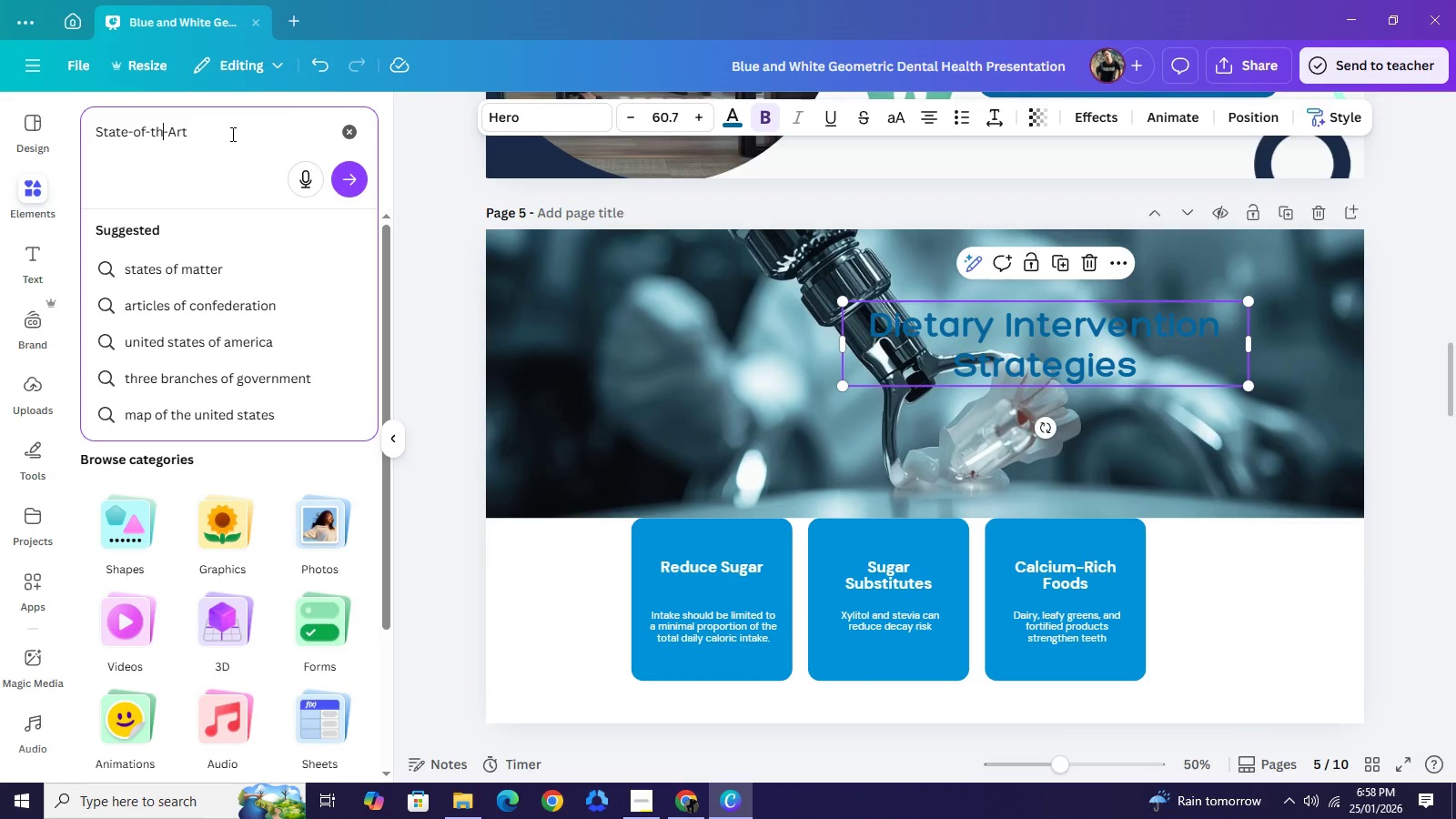 
key(Backspace)
 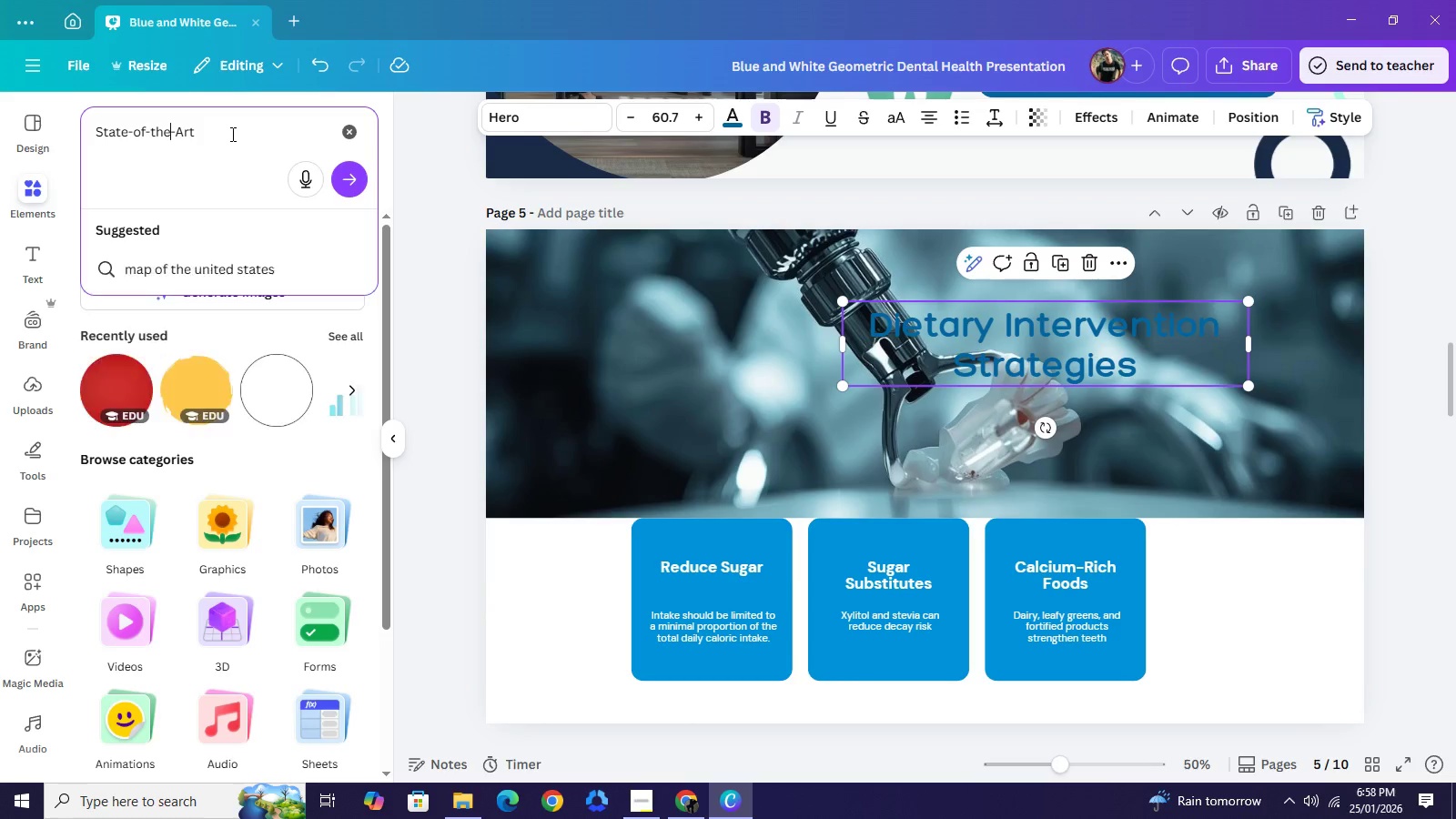 
key(E)
 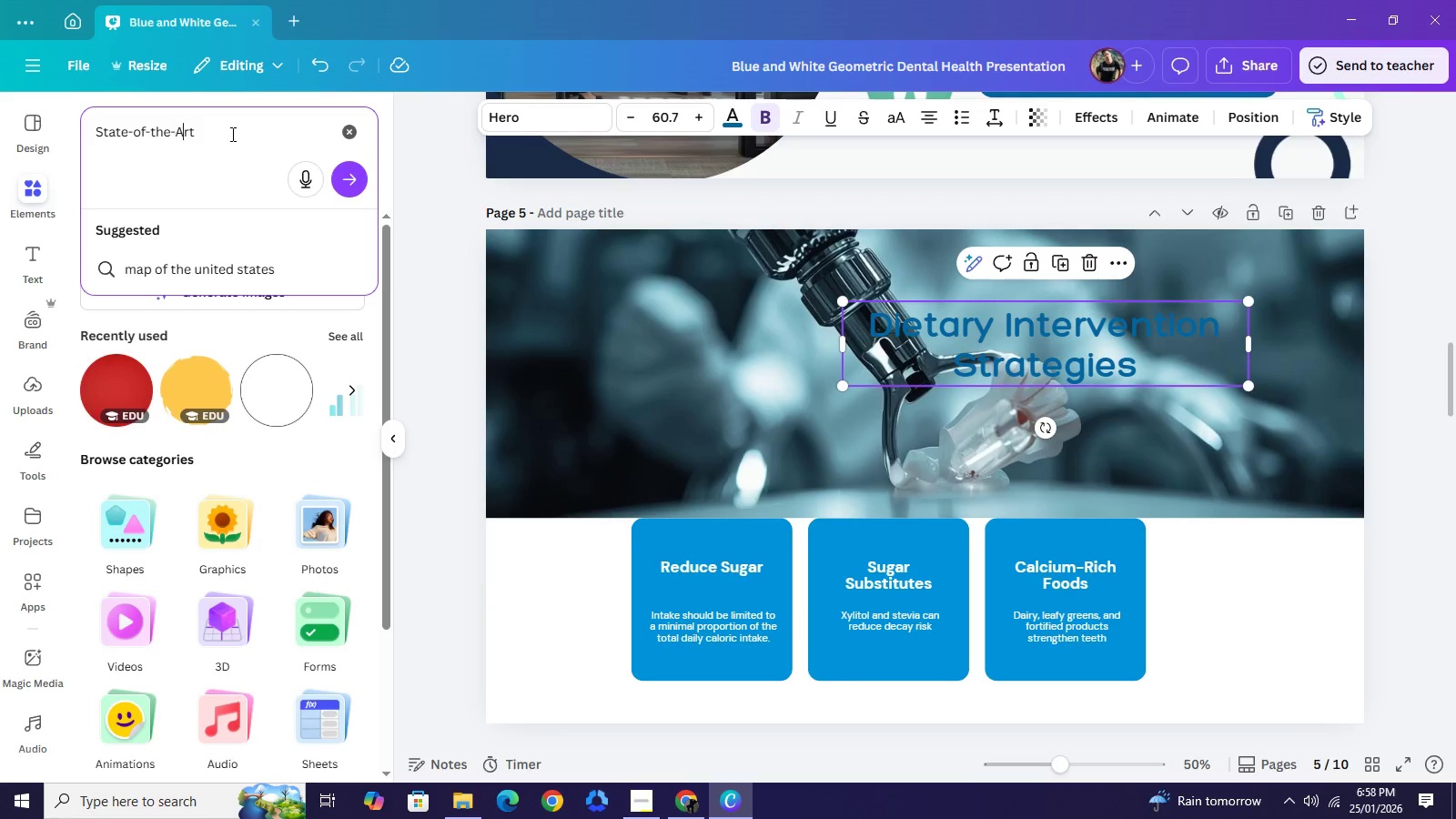 
key(ArrowRight)
 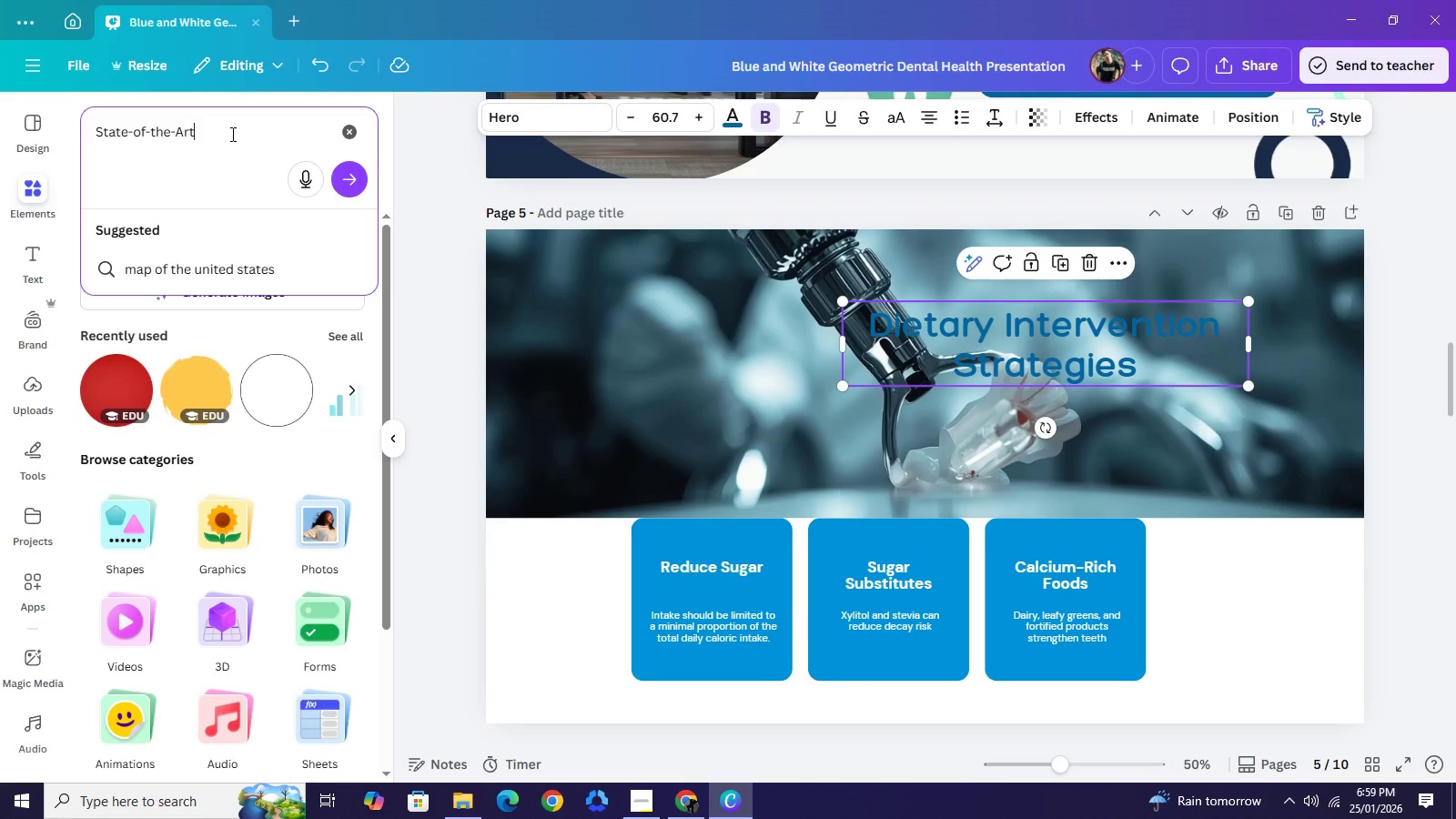 
key(ArrowRight)
 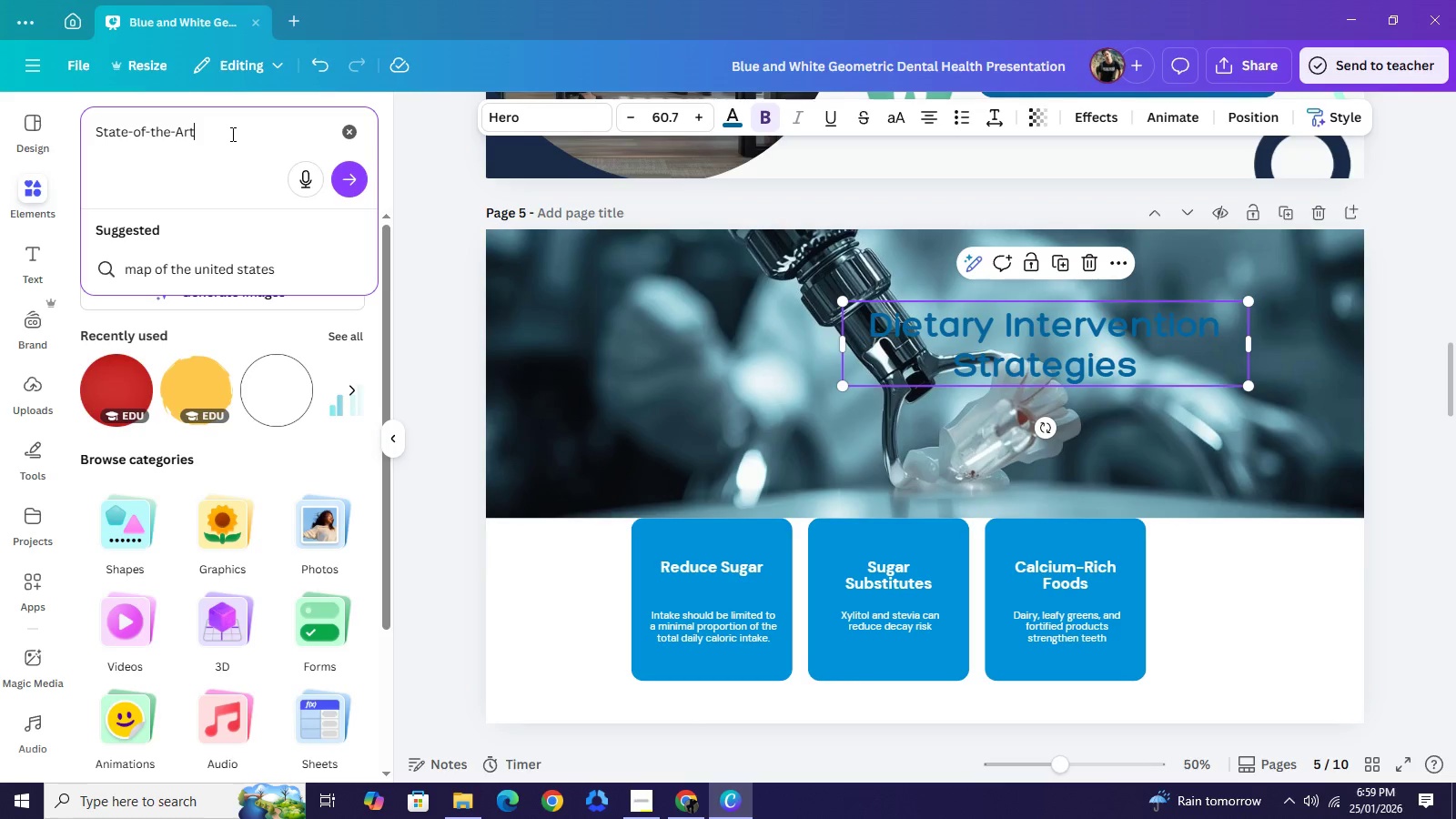 
key(ArrowRight)
 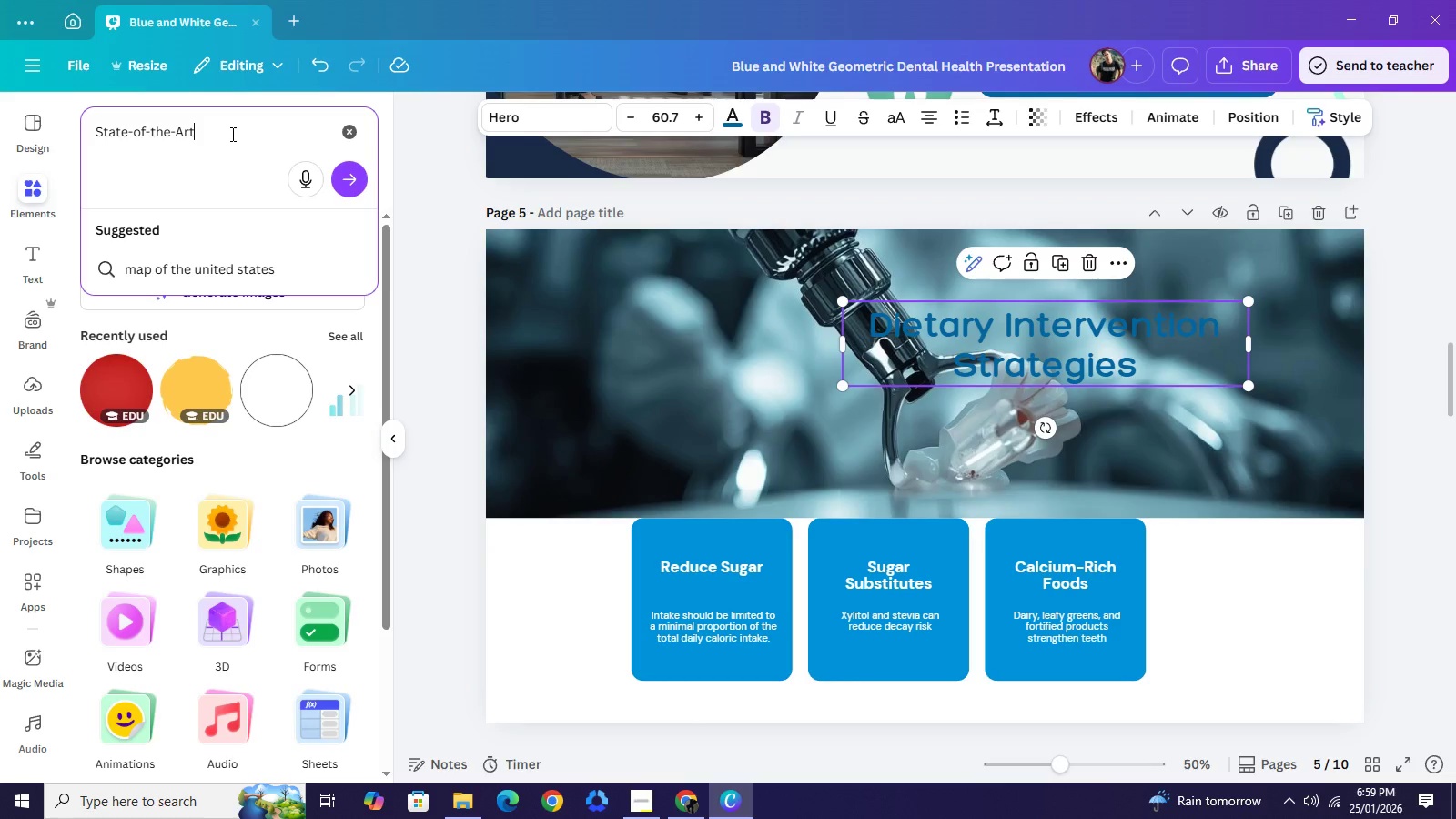 
key(ArrowRight)
 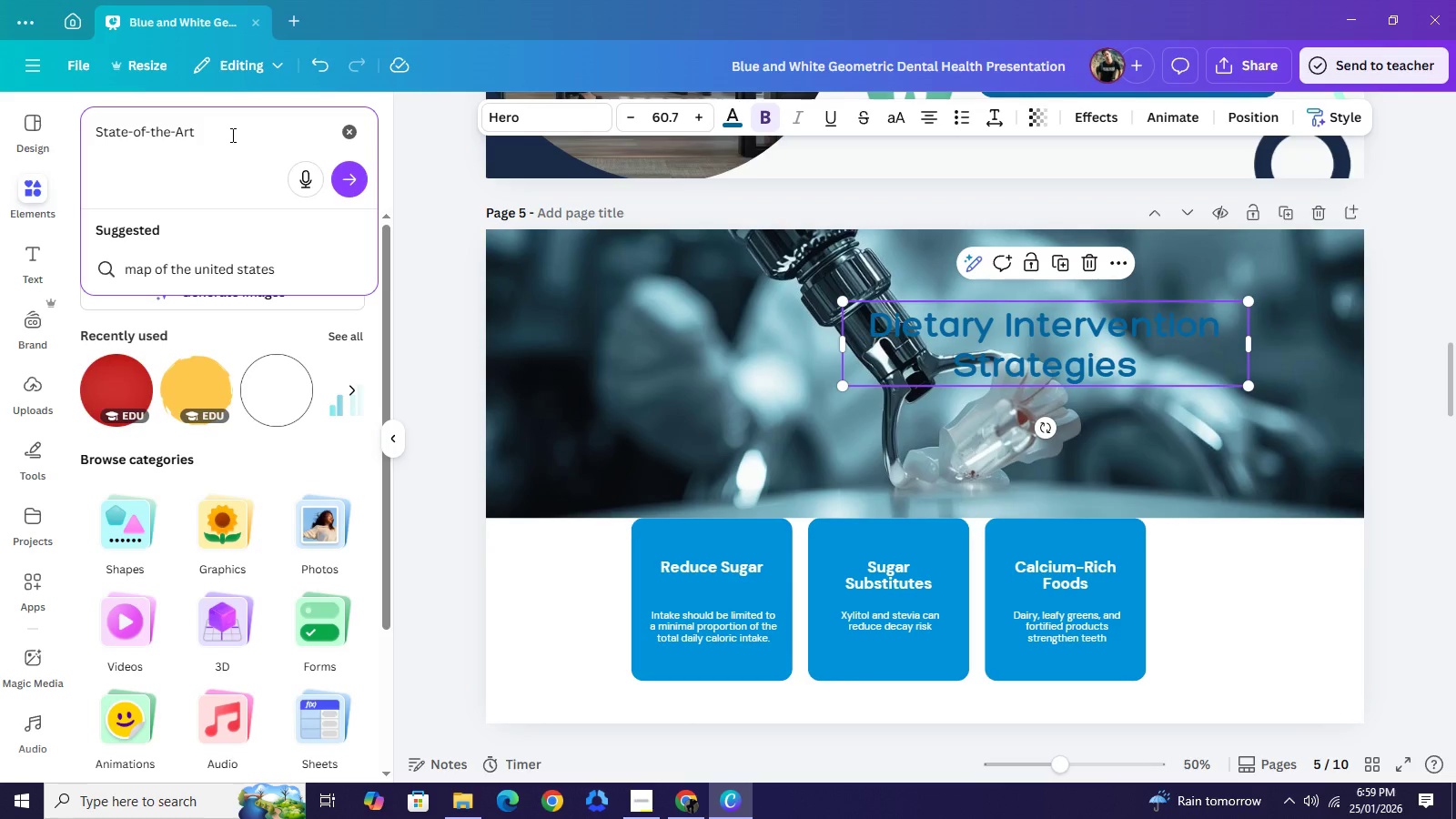 
wait(11.09)
 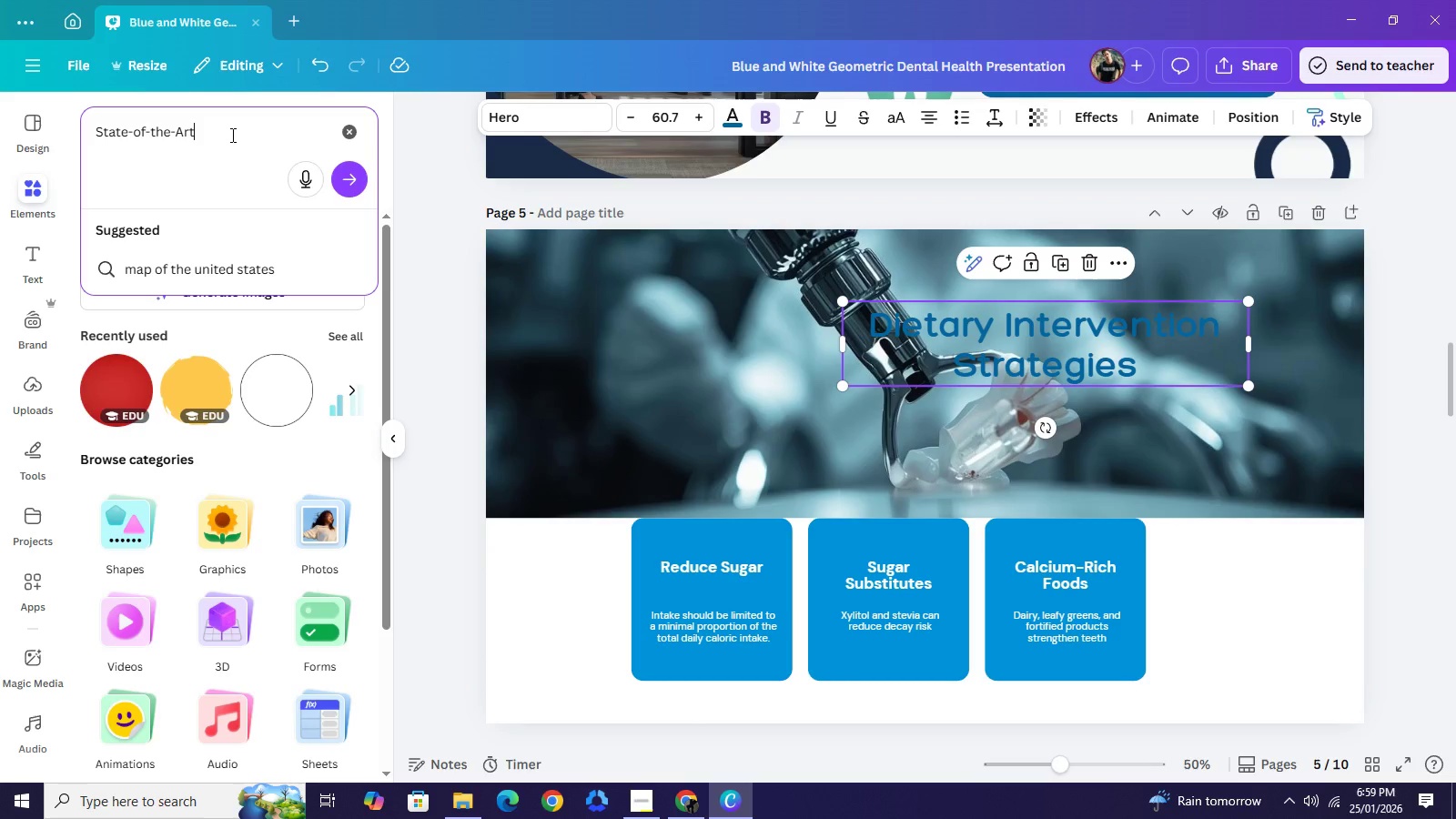 
type(: Prov)
 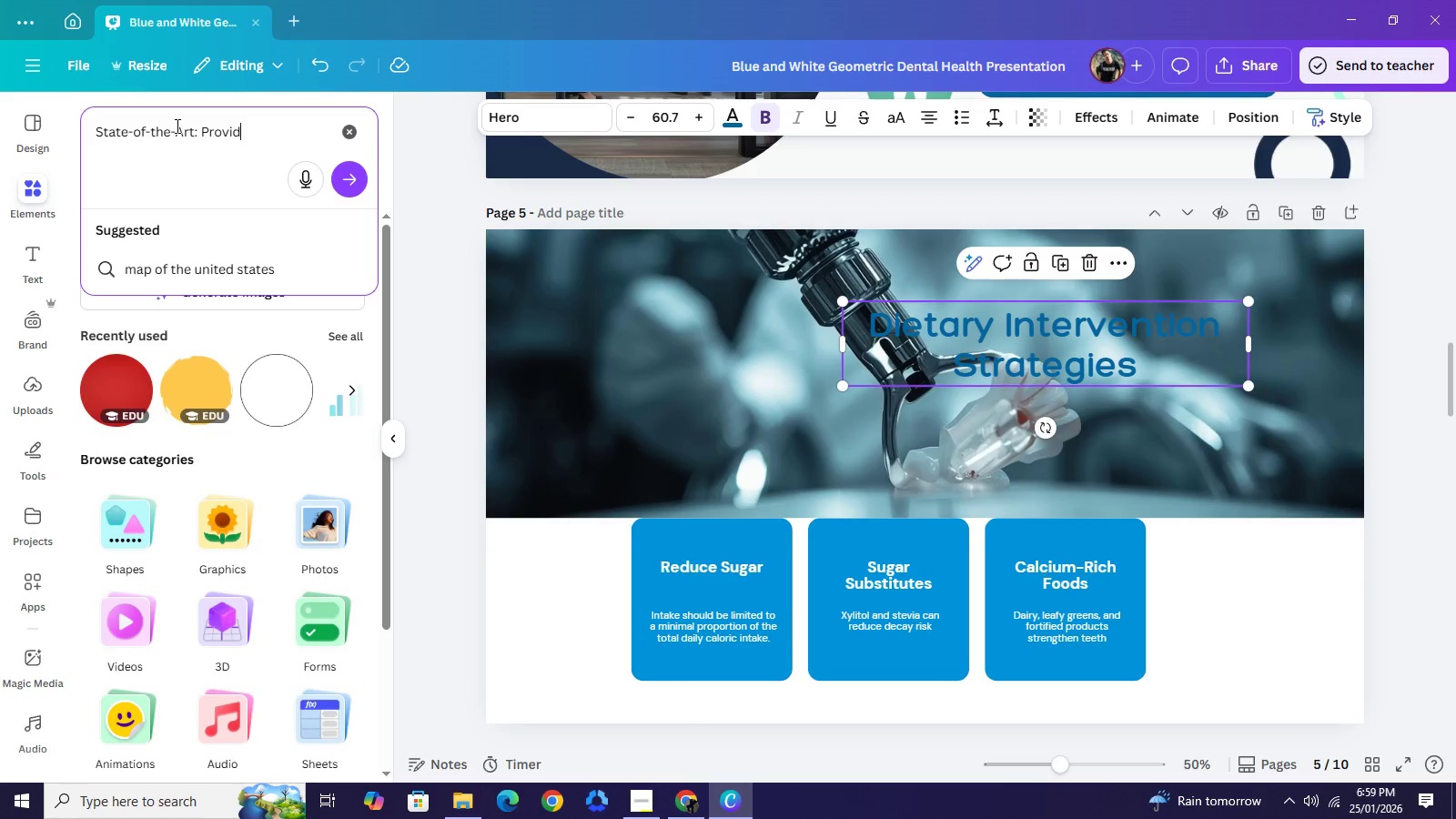 
type(ide me 3 iconse)
key(Backspace)
type( )
key(Backspace)
type( of )
key(Backspace)
type(: )
 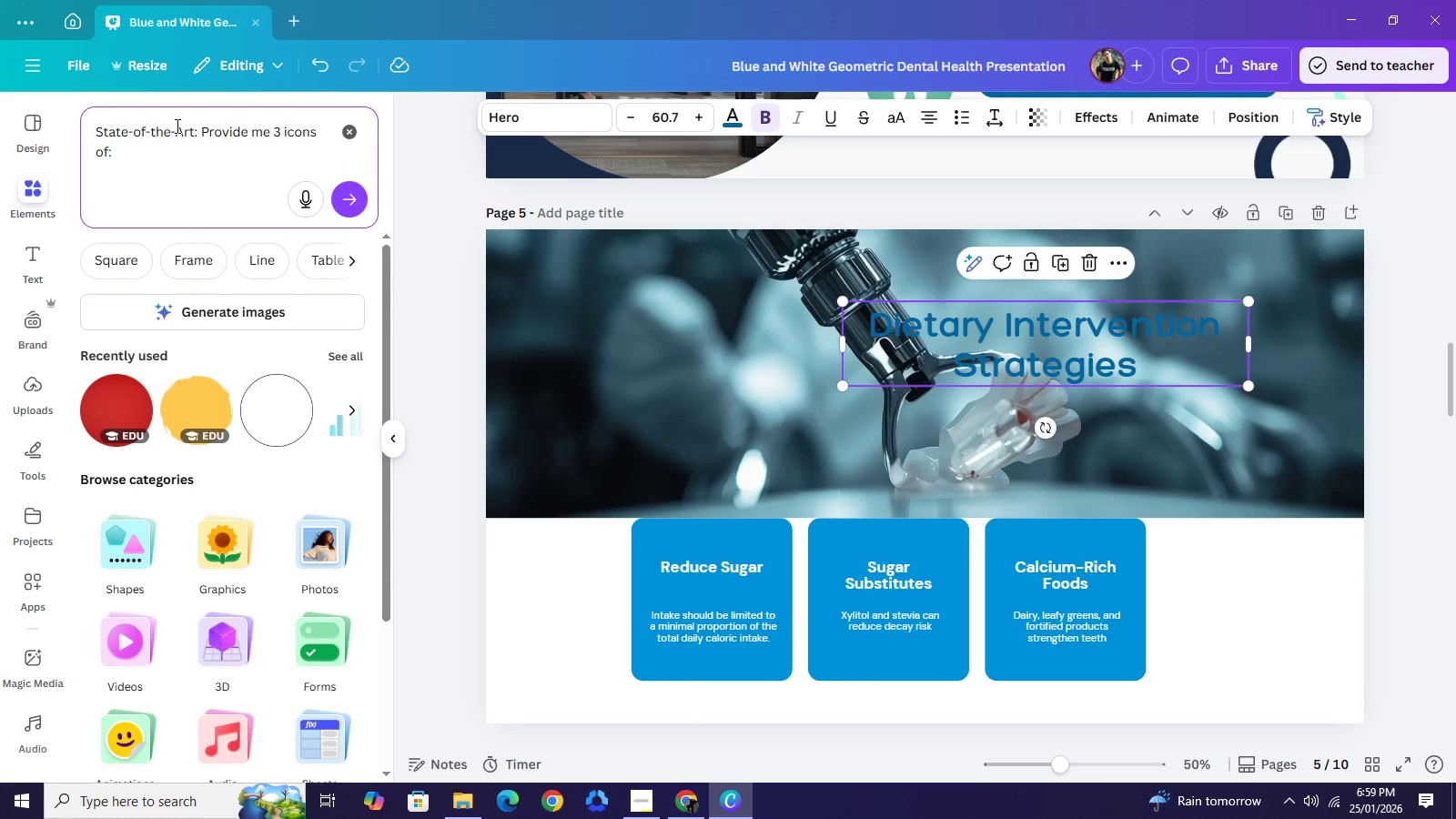 
type(PREVENTIVE HYGIENE, DIGITAL X-RAYS, & )
key(Backspace)
key(Backspace)
type(EMERGENCY REPAIR. (all icons )
 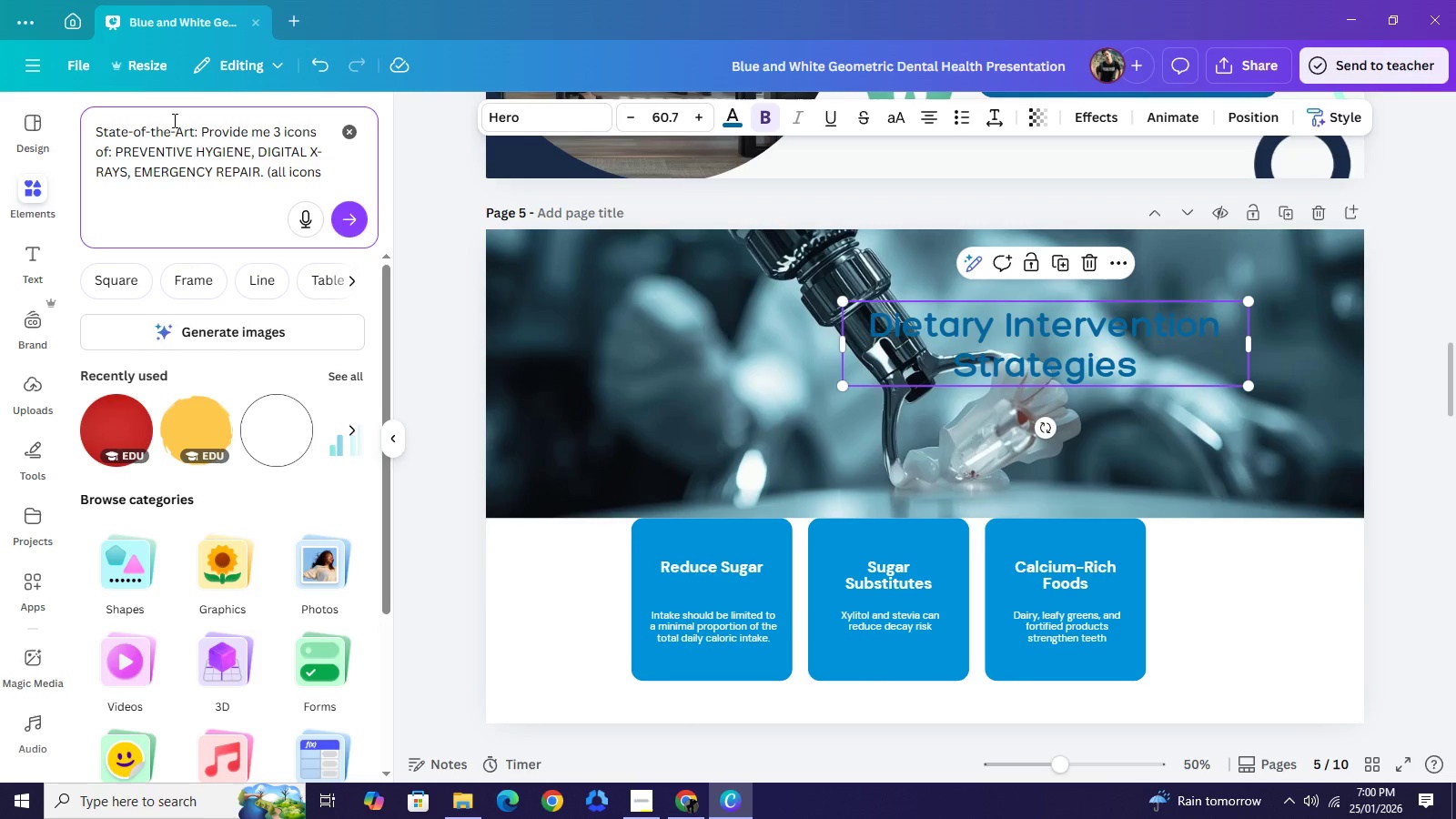 
type(must be in color "ci)
key(Backspace)
type(linical mint")
 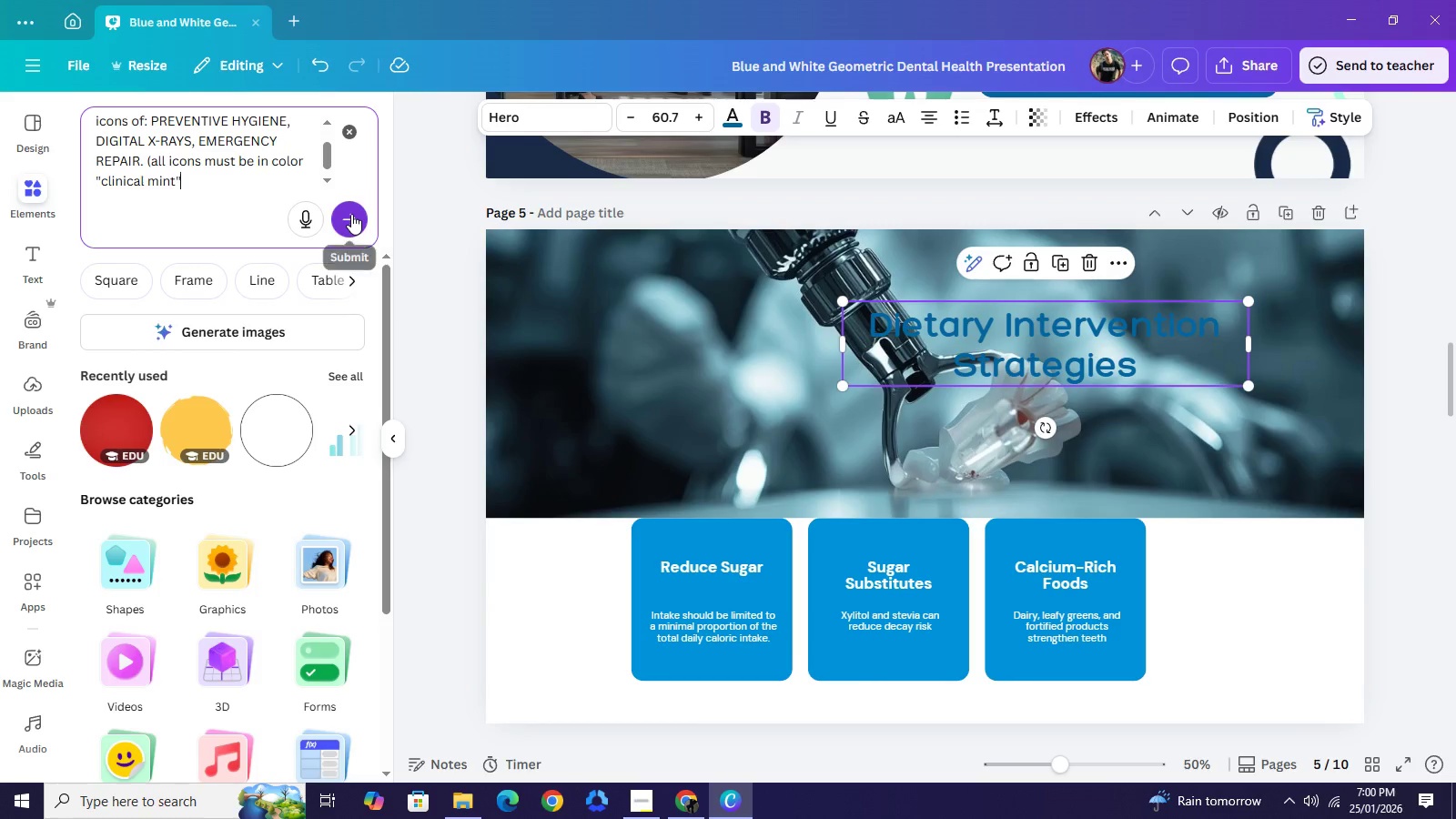 
left_click([351, 214])
 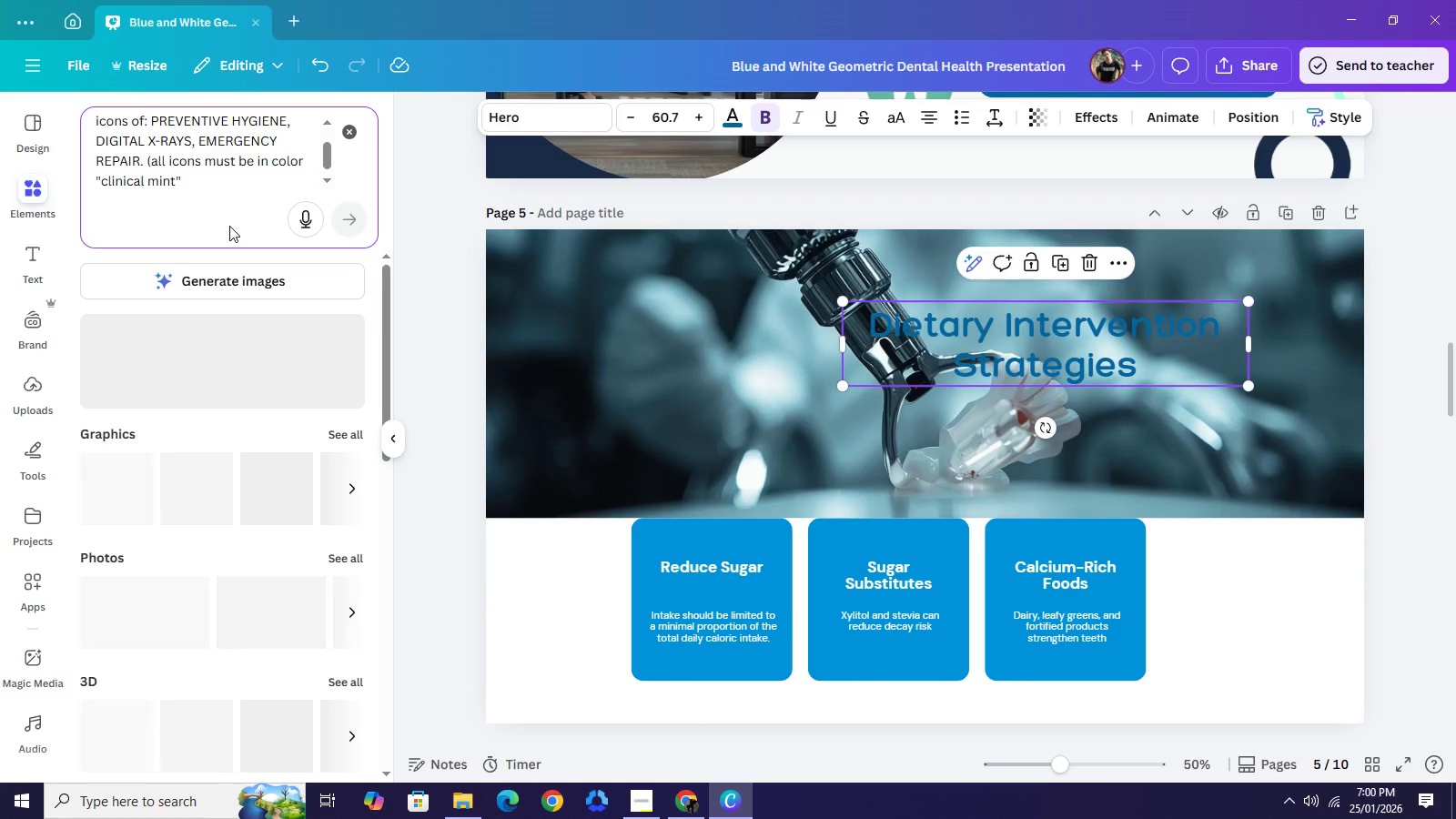 
left_click([246, 291])
 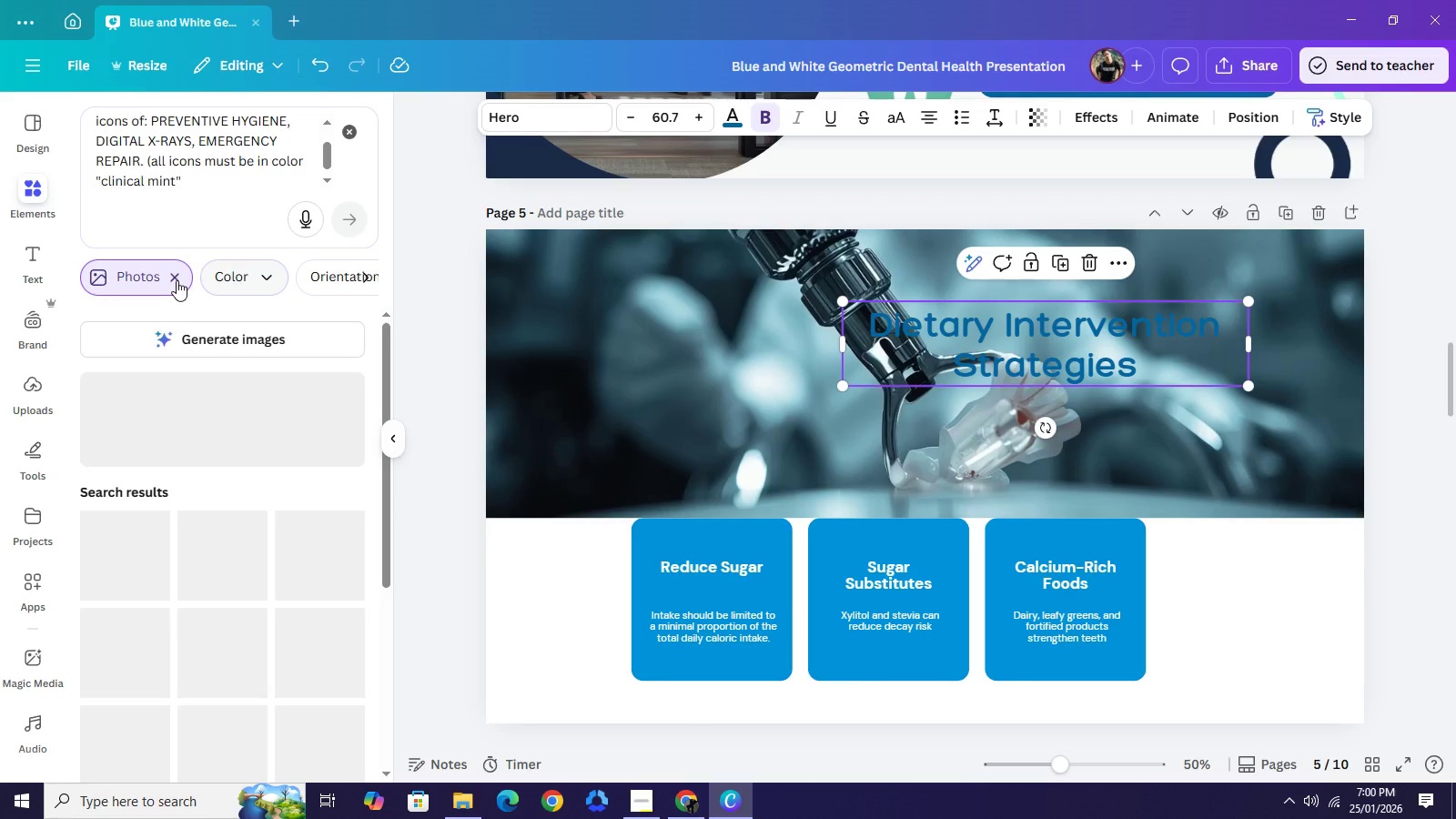 
left_click([177, 280])
 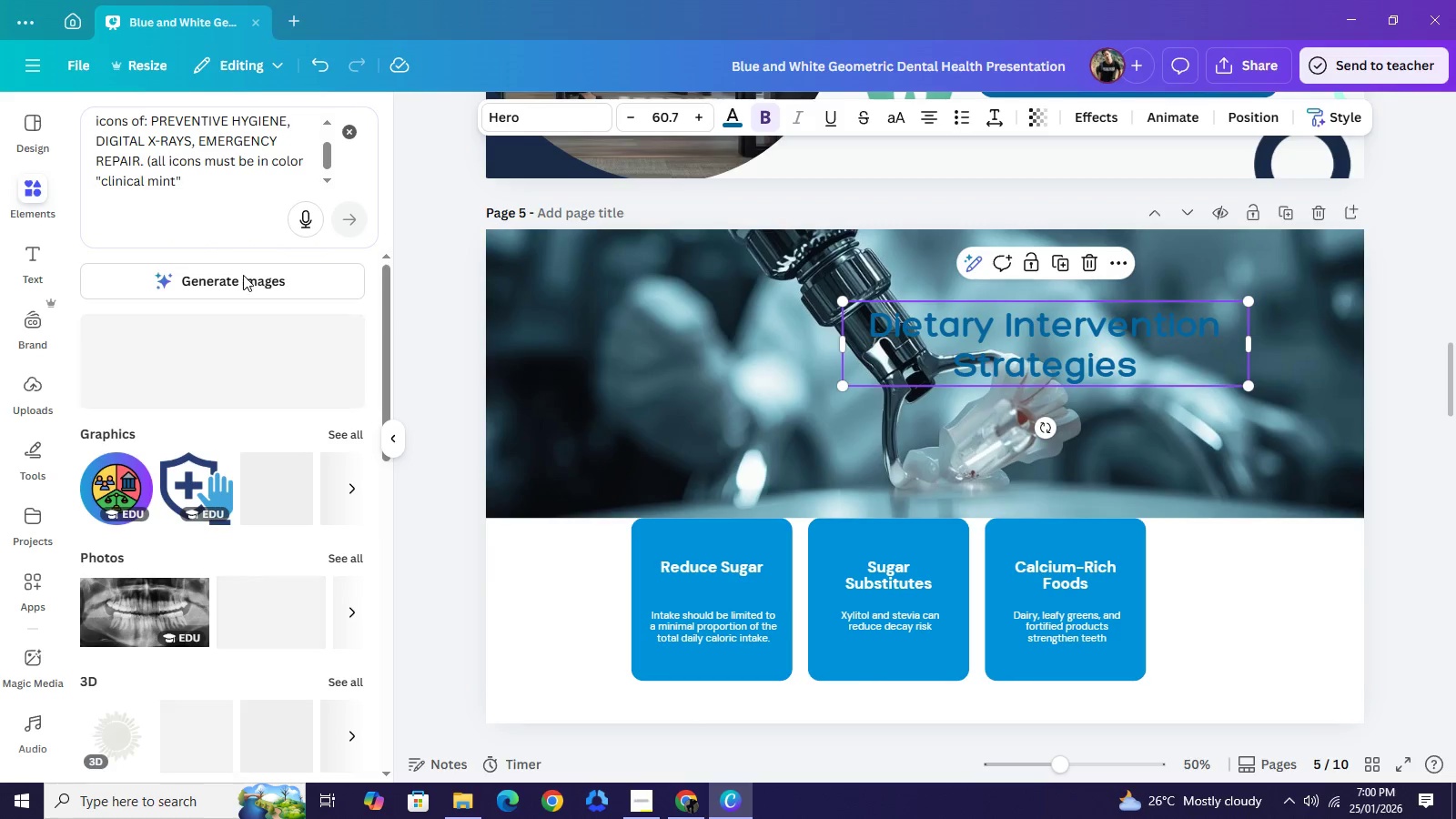 
left_click([243, 286])
 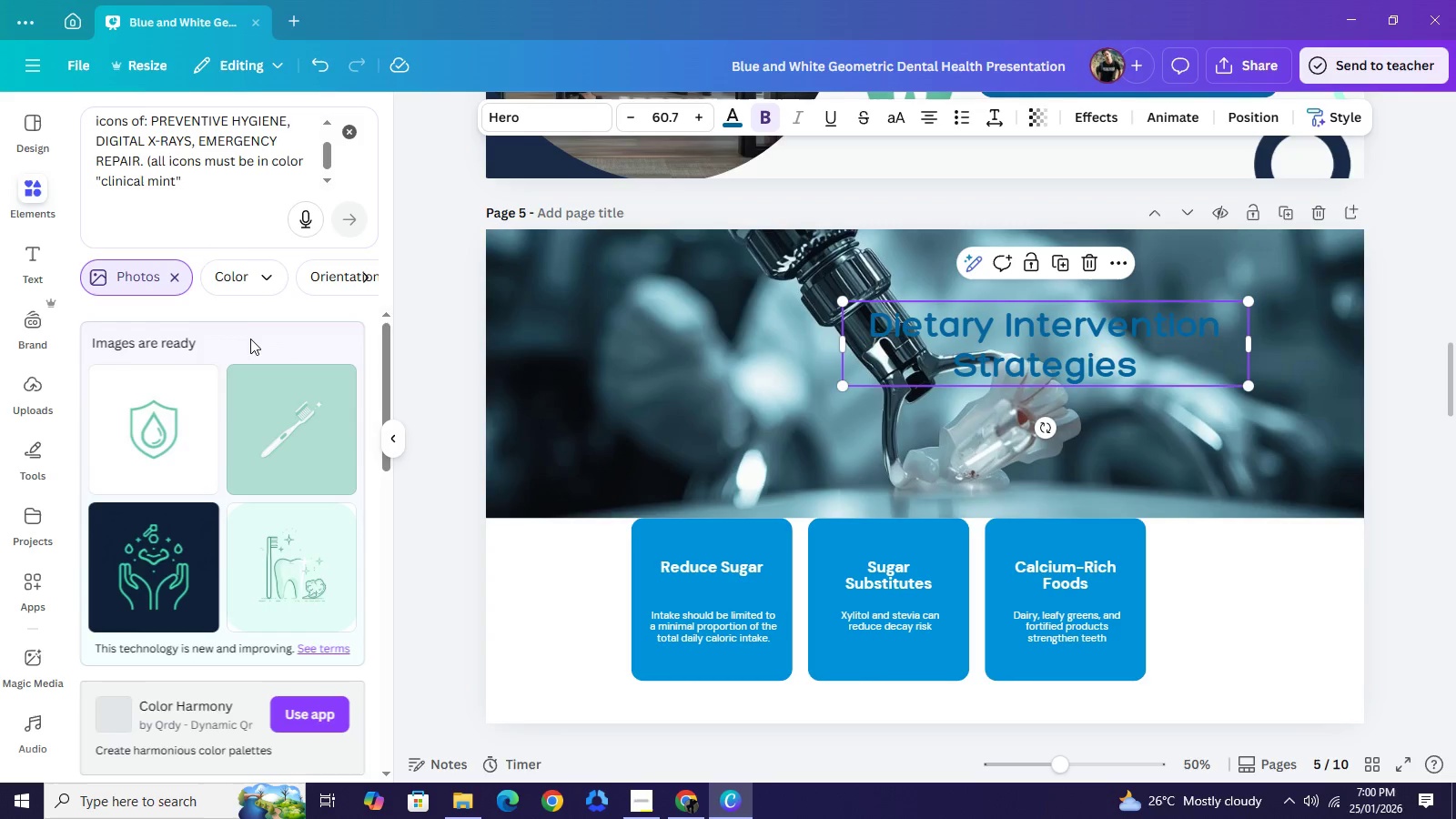 
wait(29.31)
 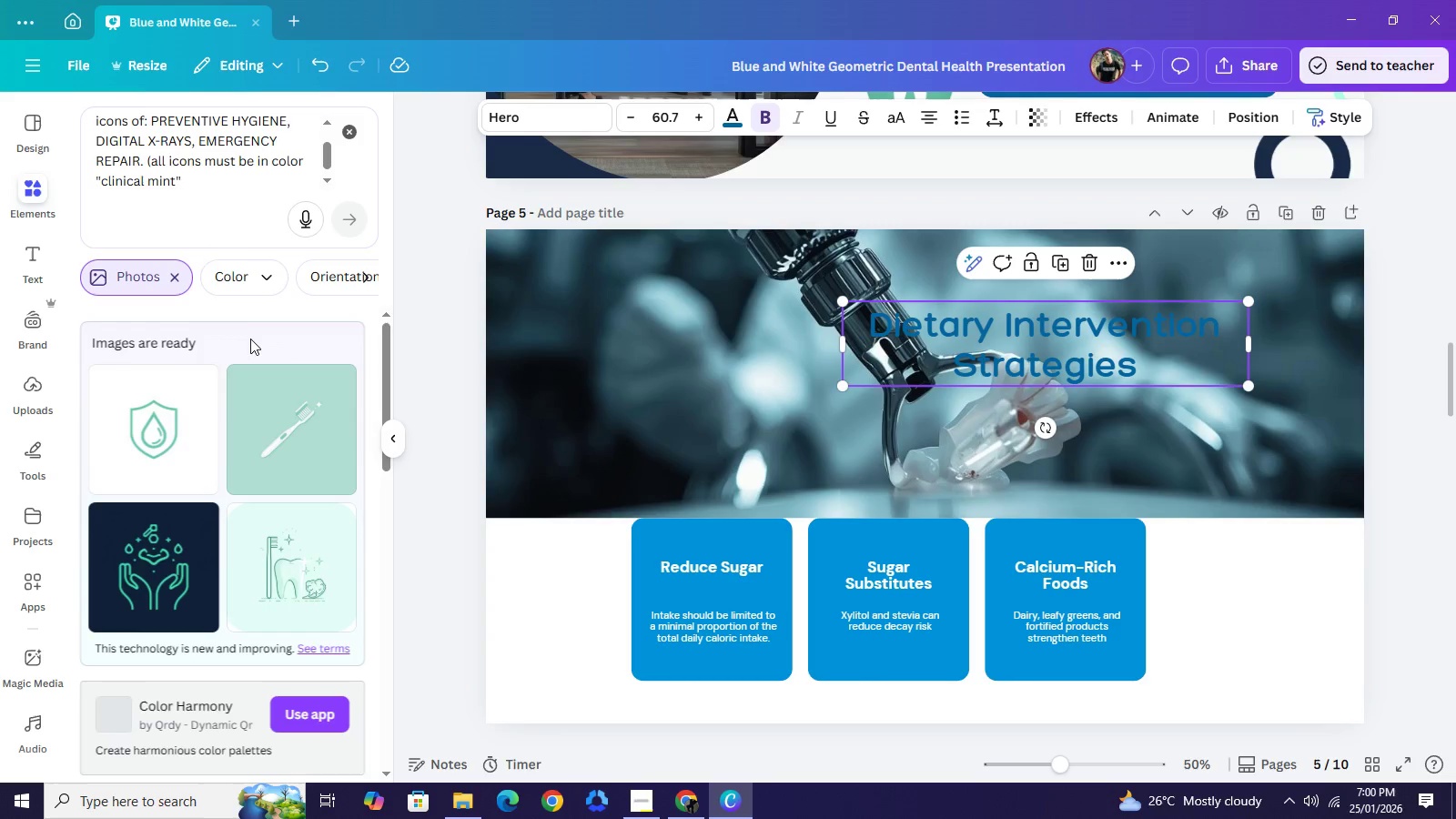 
left_click([225, 179])
 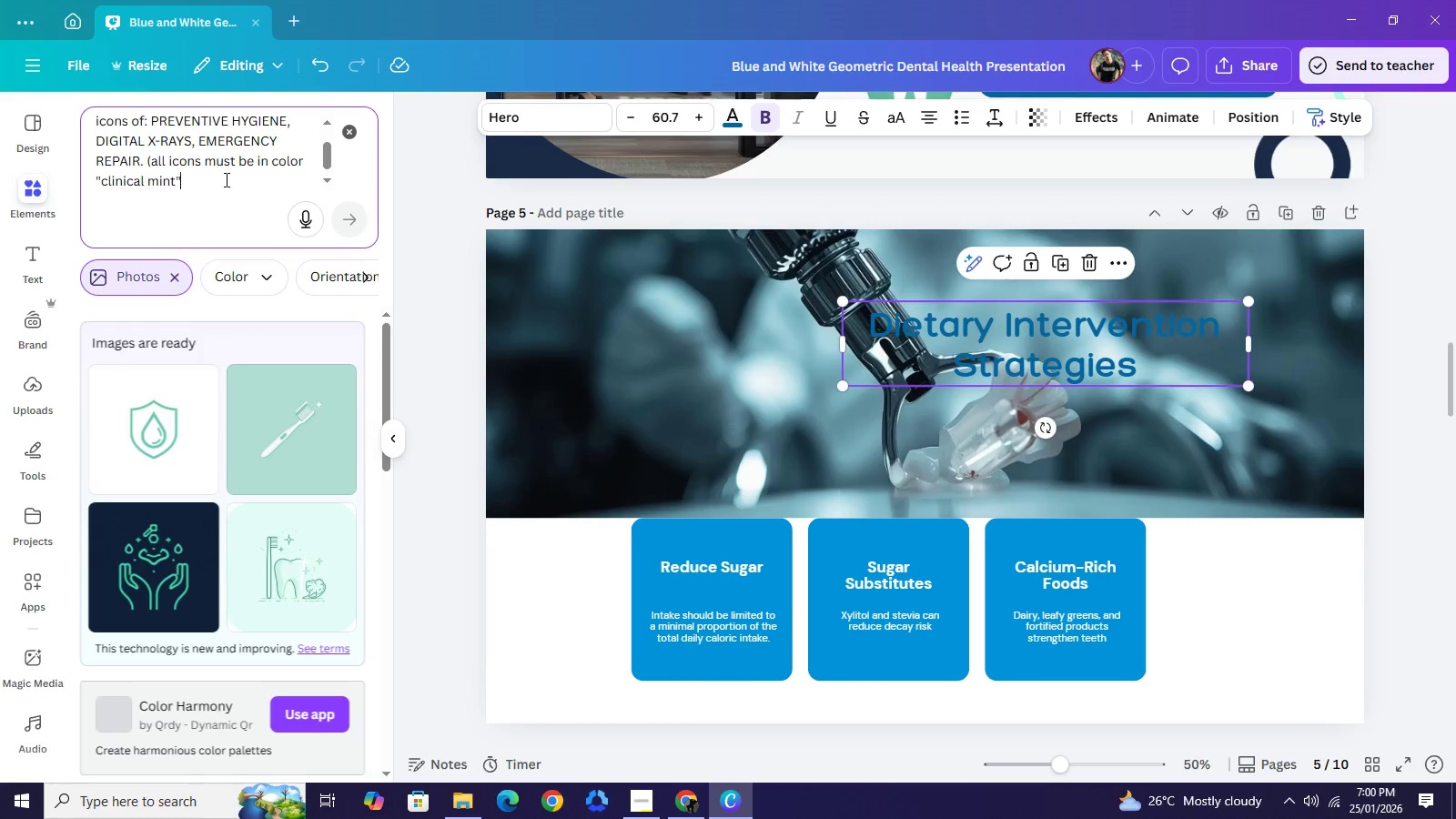 
type( provide me in 1 image )
 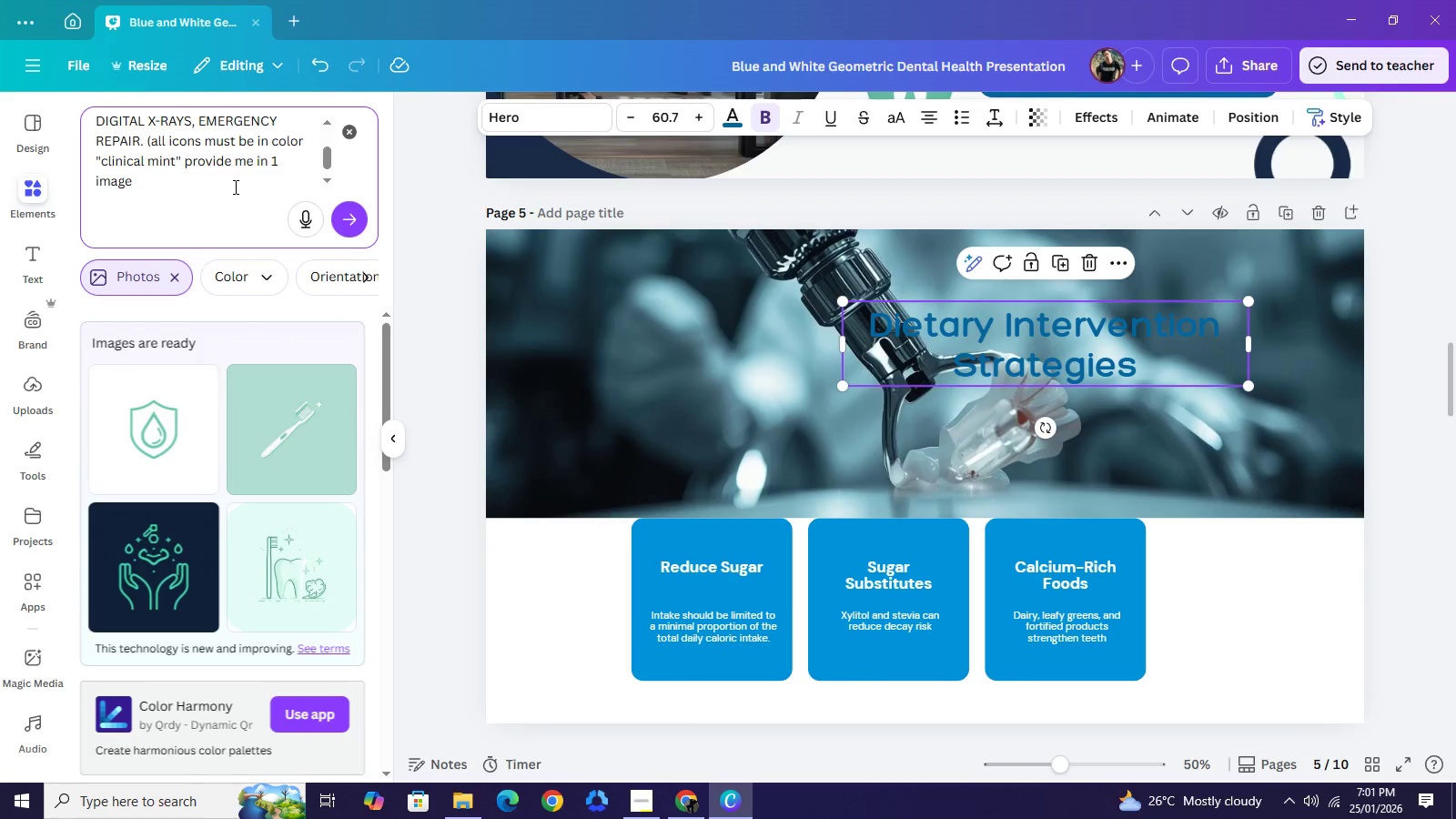 
wait(5.27)
 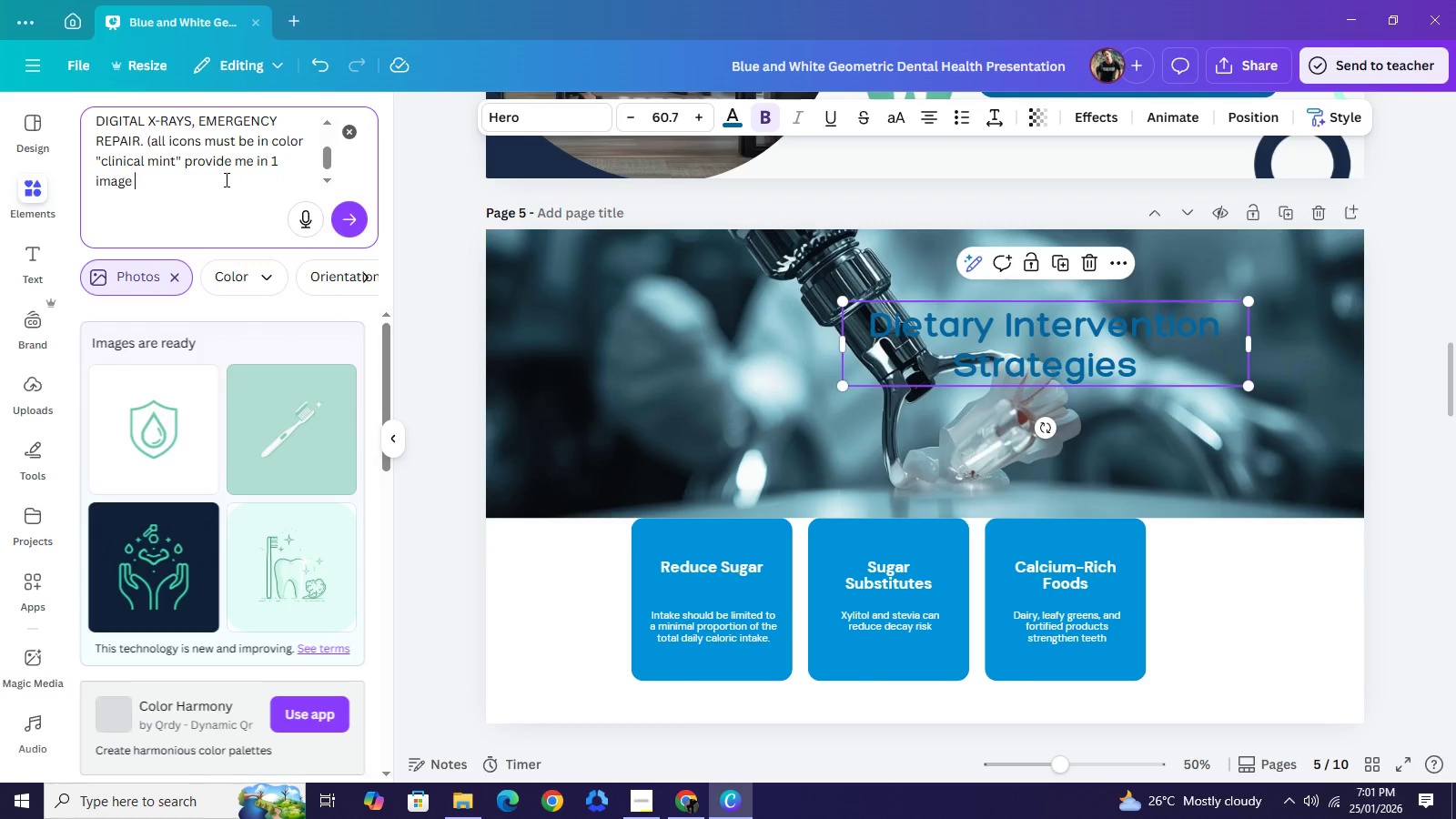 
type(wu)
key(Backspace)
type(ith 3 icons)
 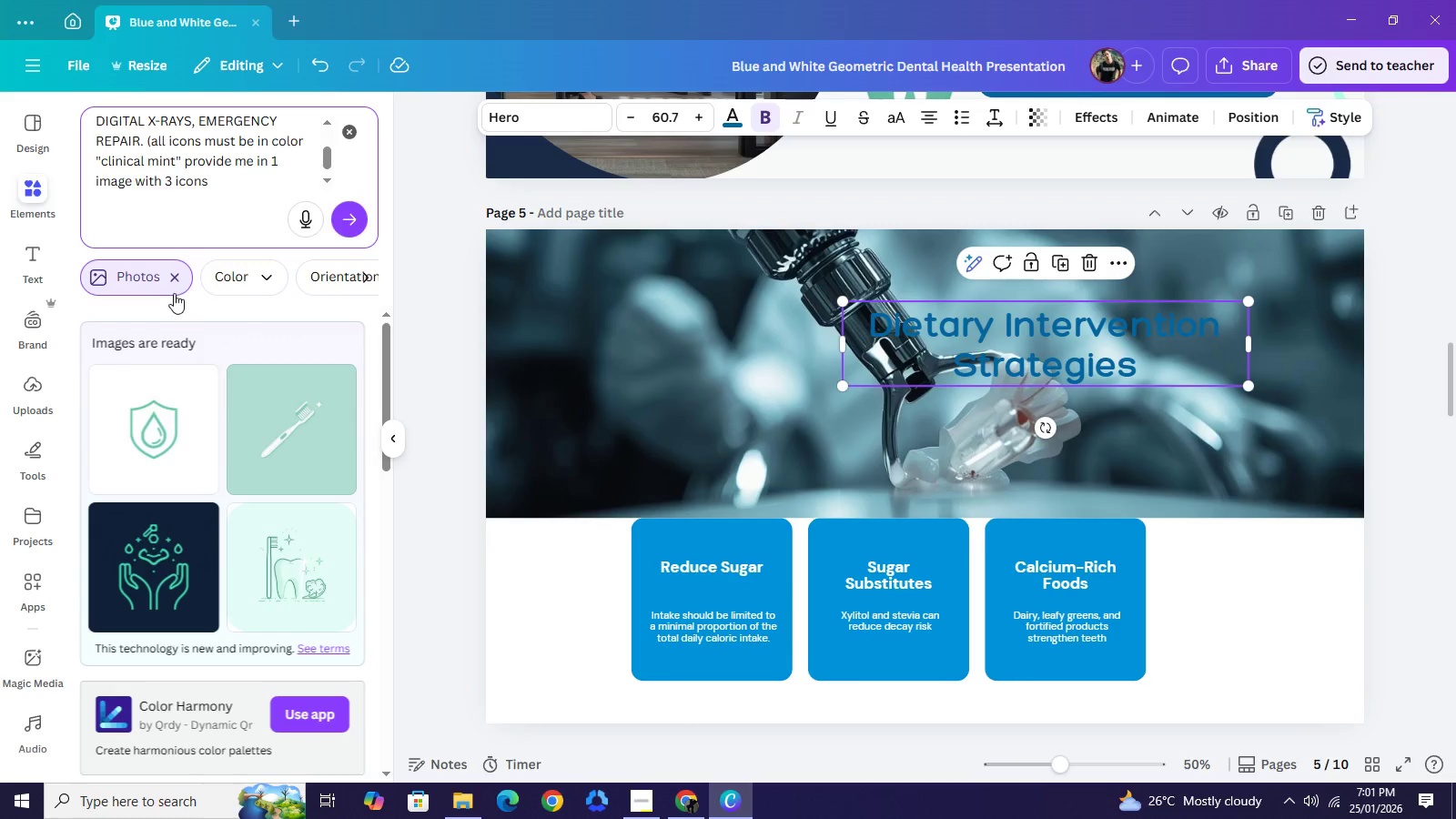 
left_click([176, 279])
 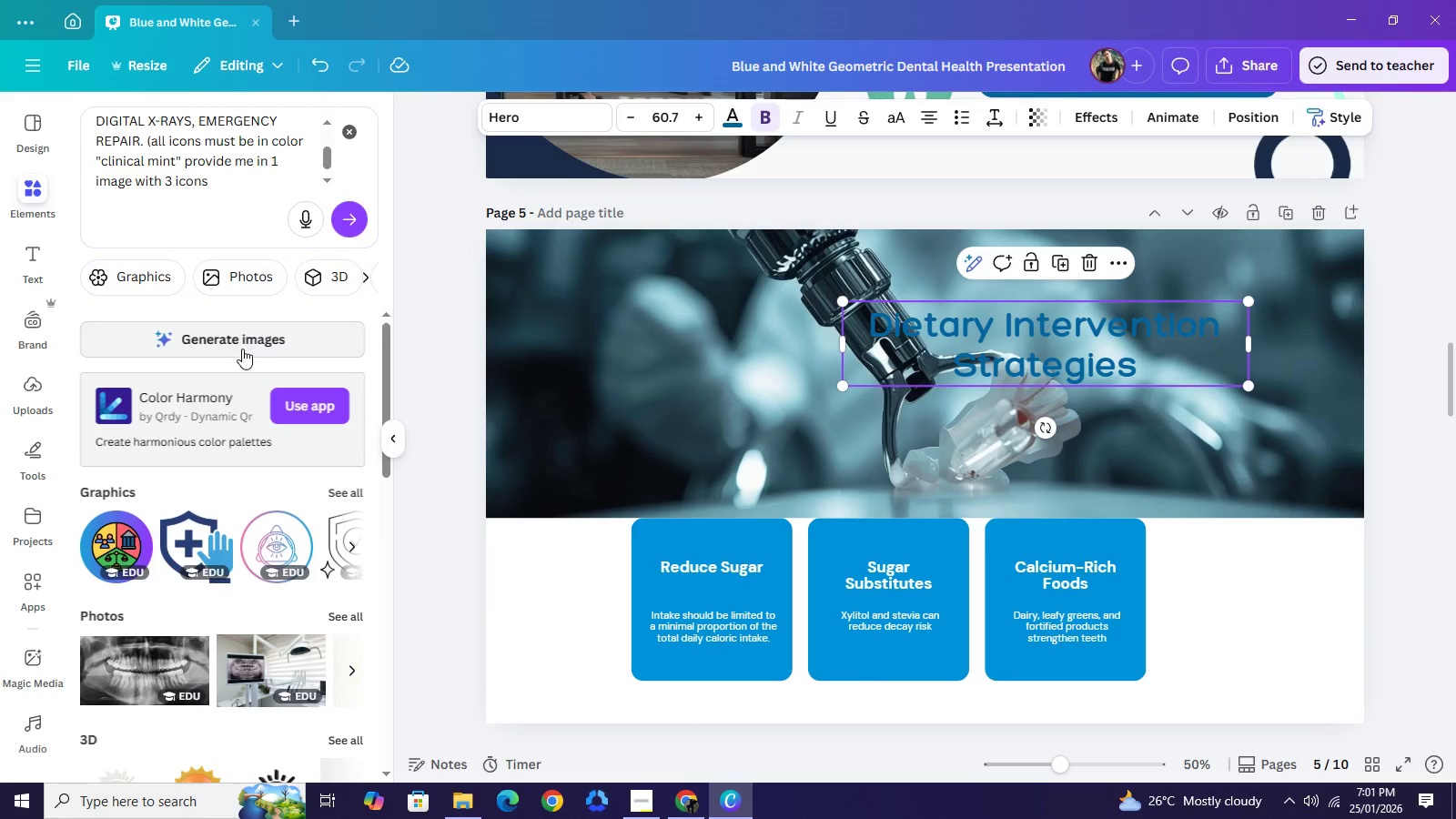 
left_click([242, 348])
 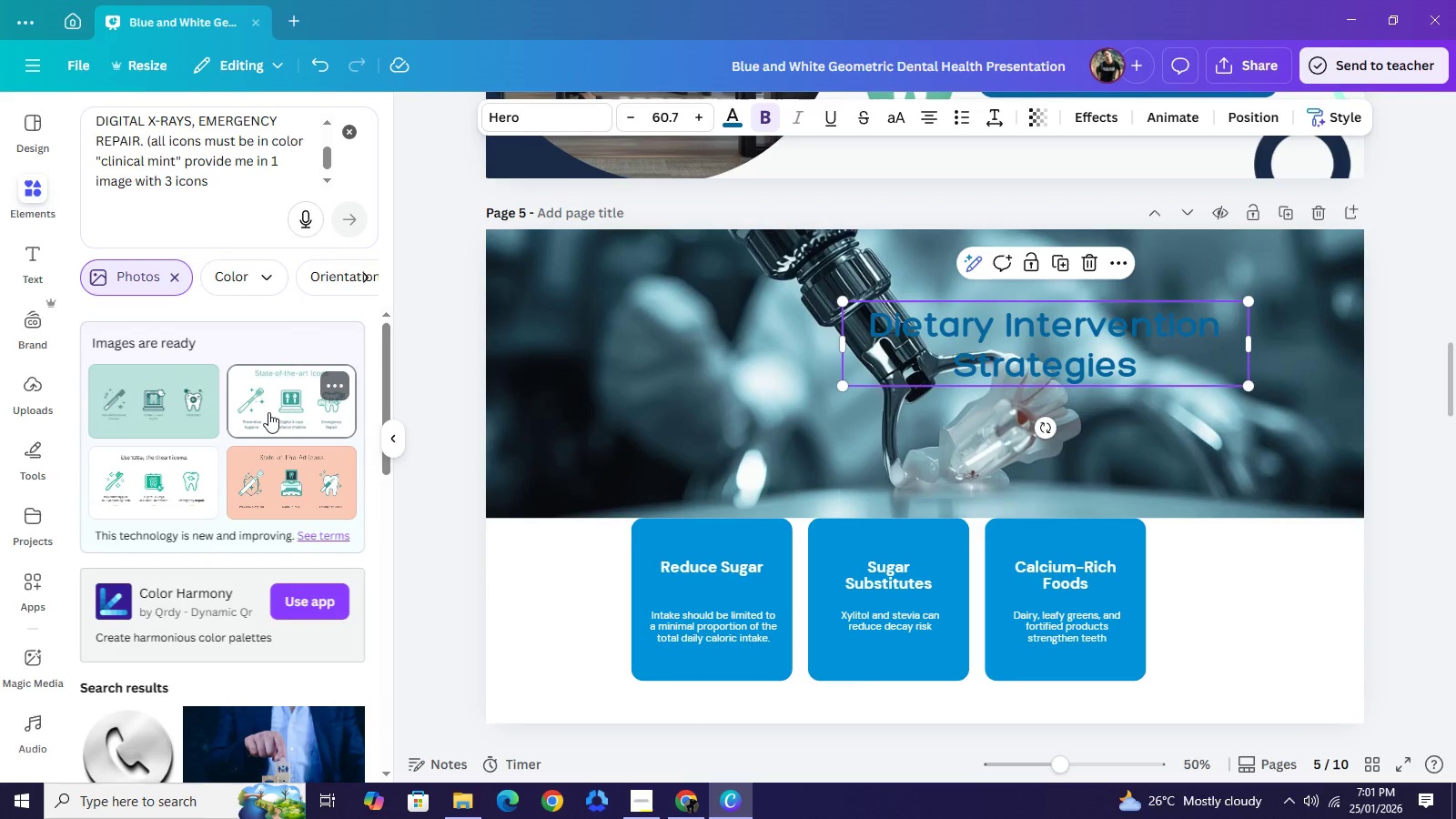 
wait(25.28)
 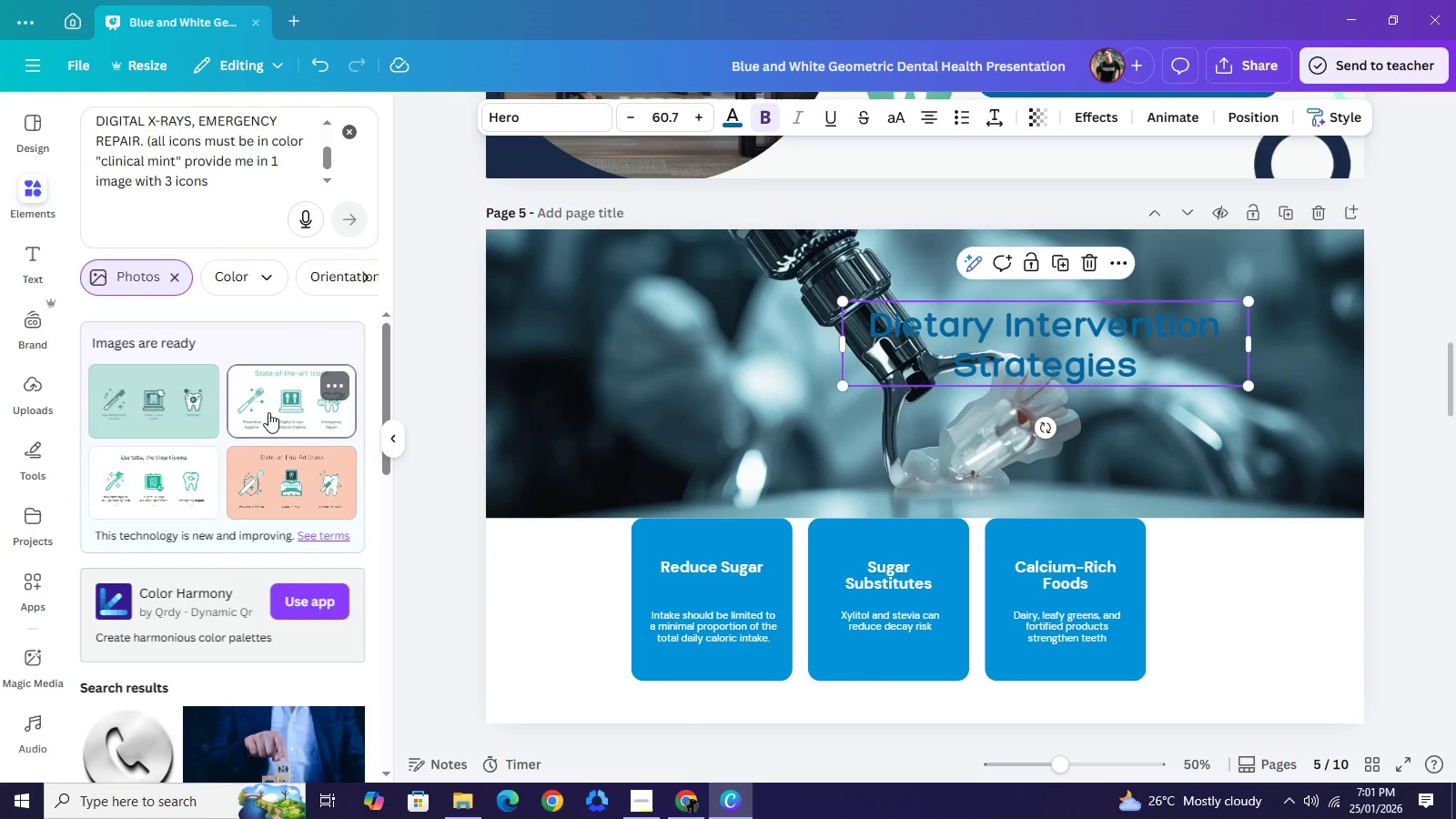 
left_click([305, 412])
 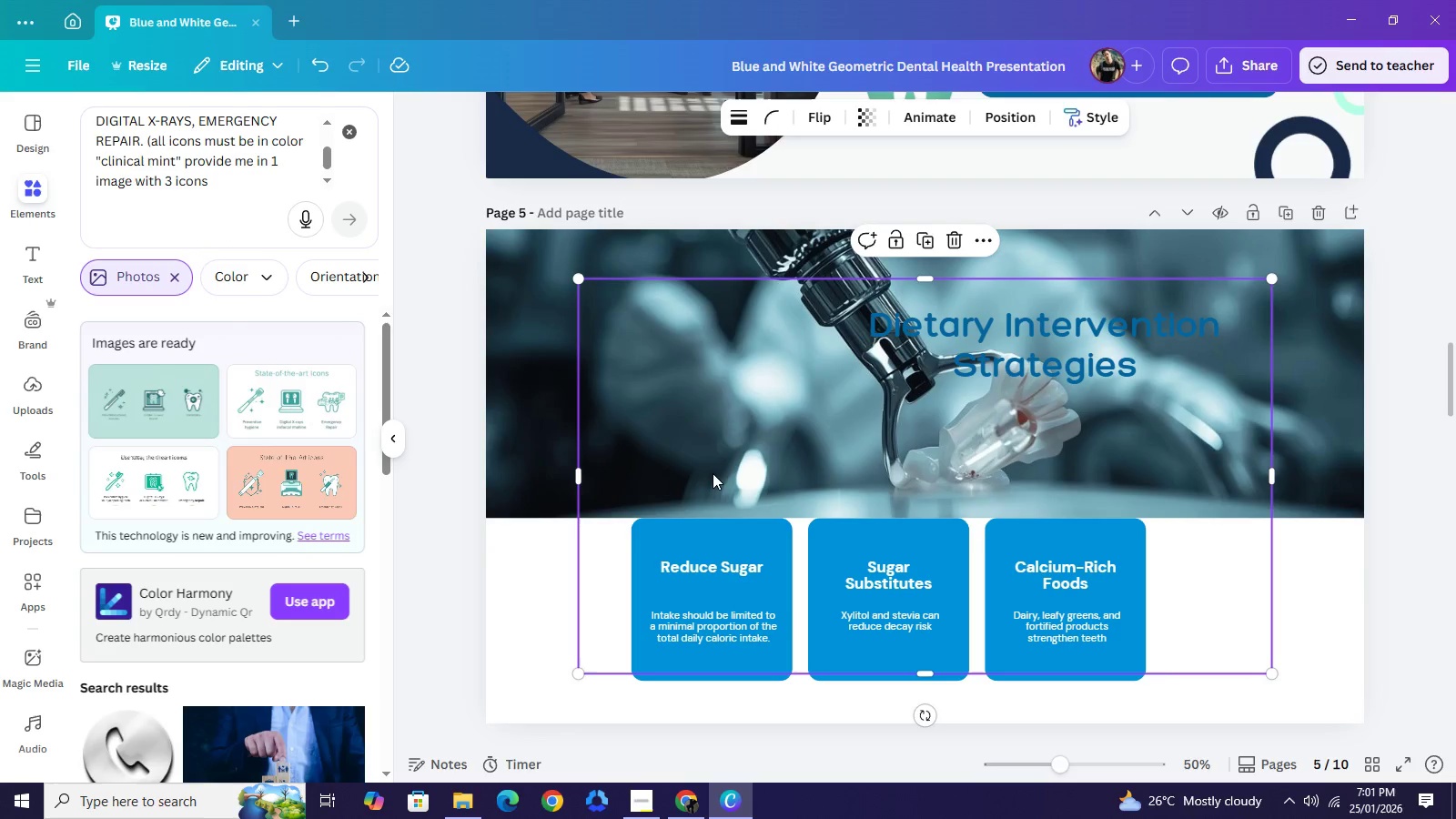 
mouse_move([686, 470])
 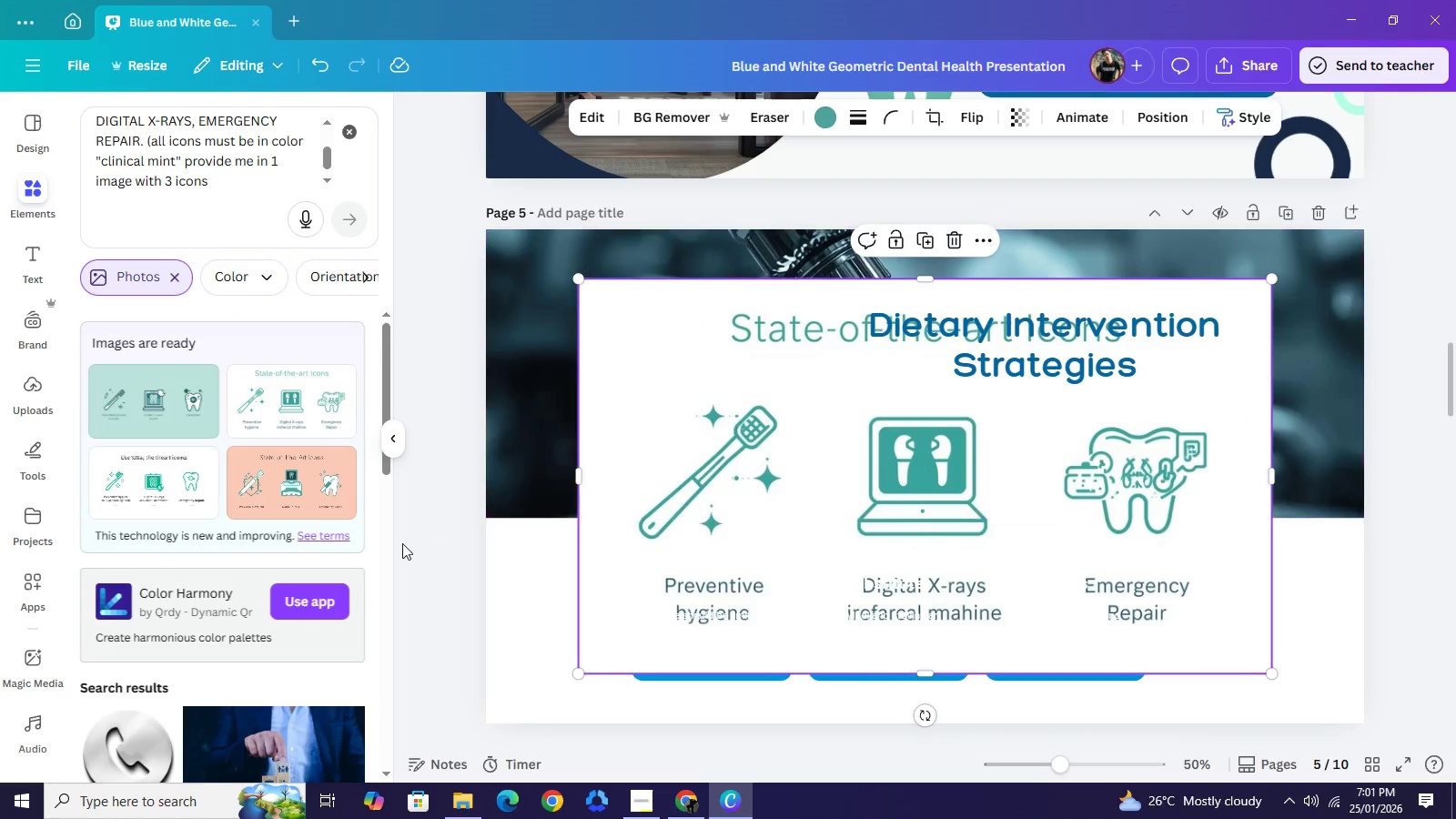 
left_click([173, 493])
 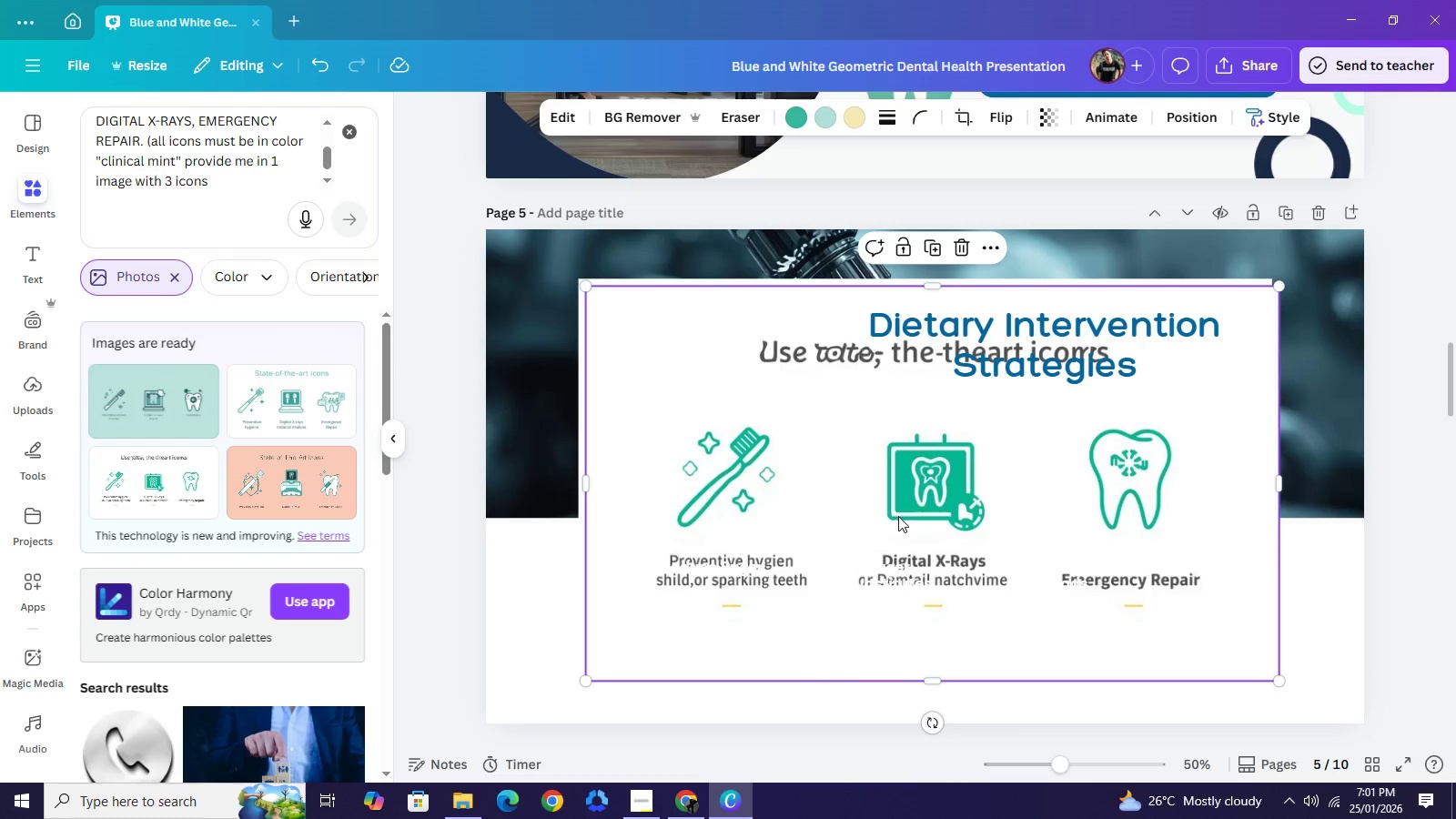 
left_click_drag(start_coordinate=[899, 507], to_coordinate=[801, 564])
 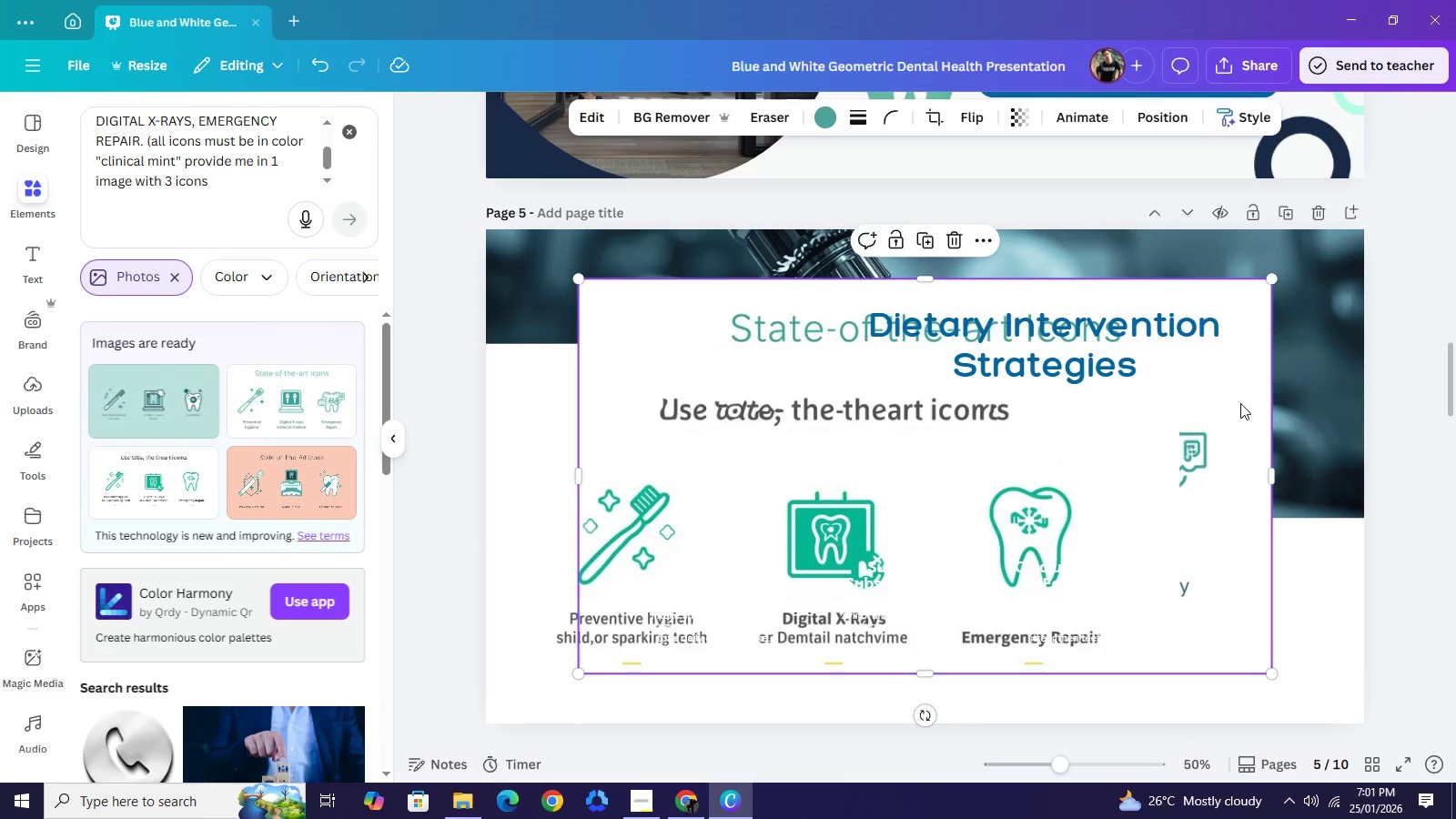 
left_click([1240, 403])
 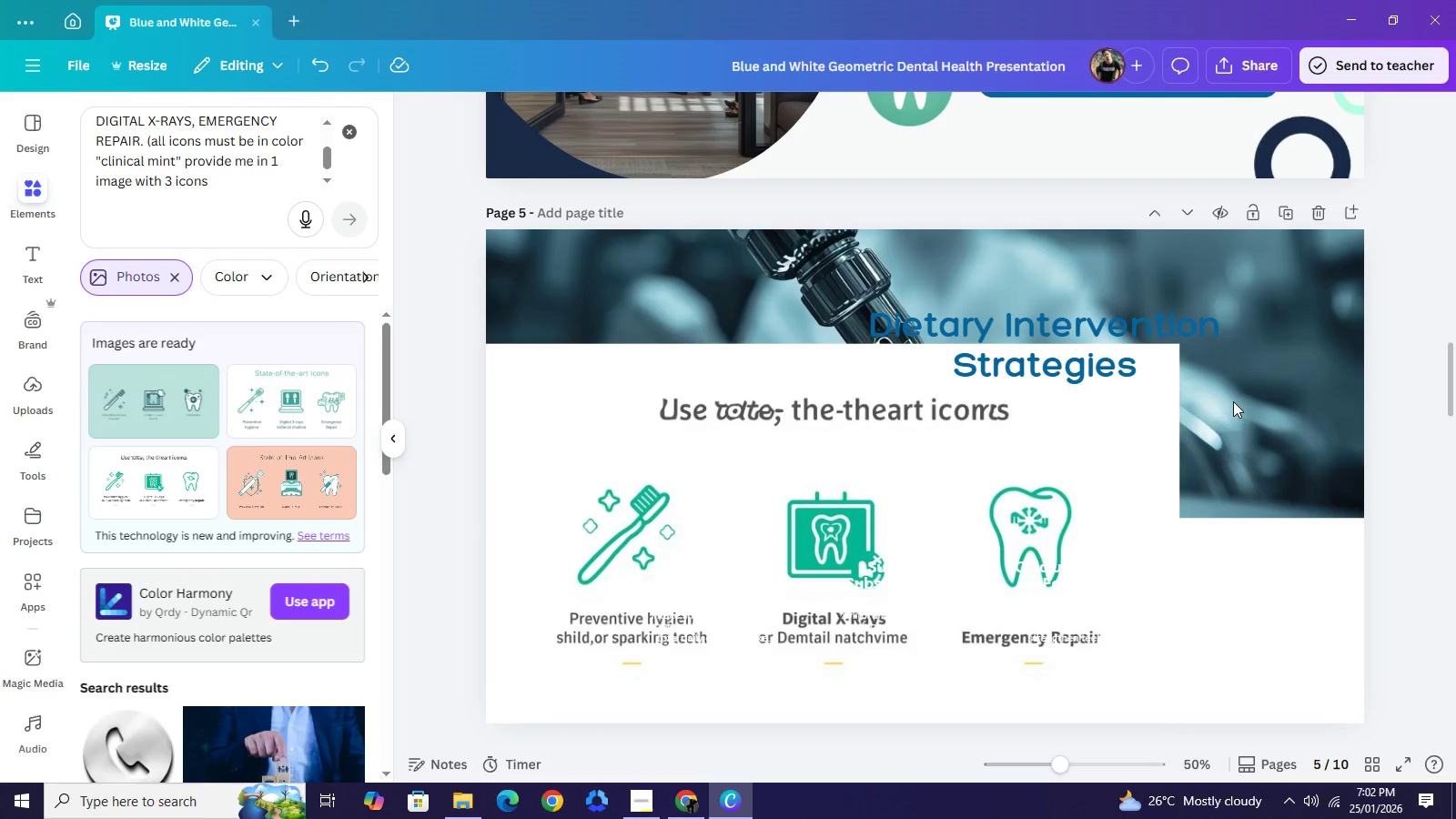 
key(Backspace)
 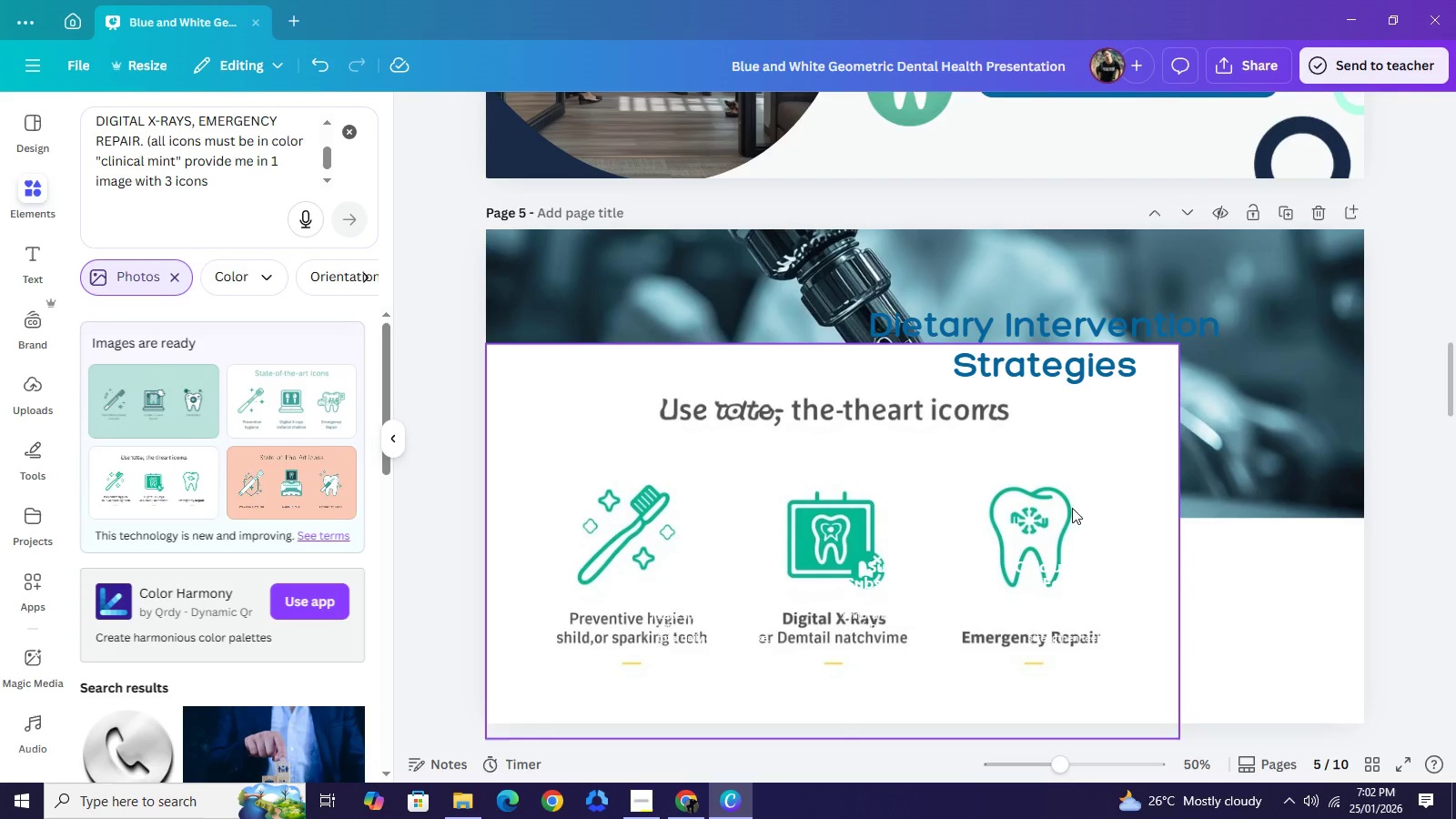 
left_click_drag(start_coordinate=[1052, 513], to_coordinate=[1081, 517])
 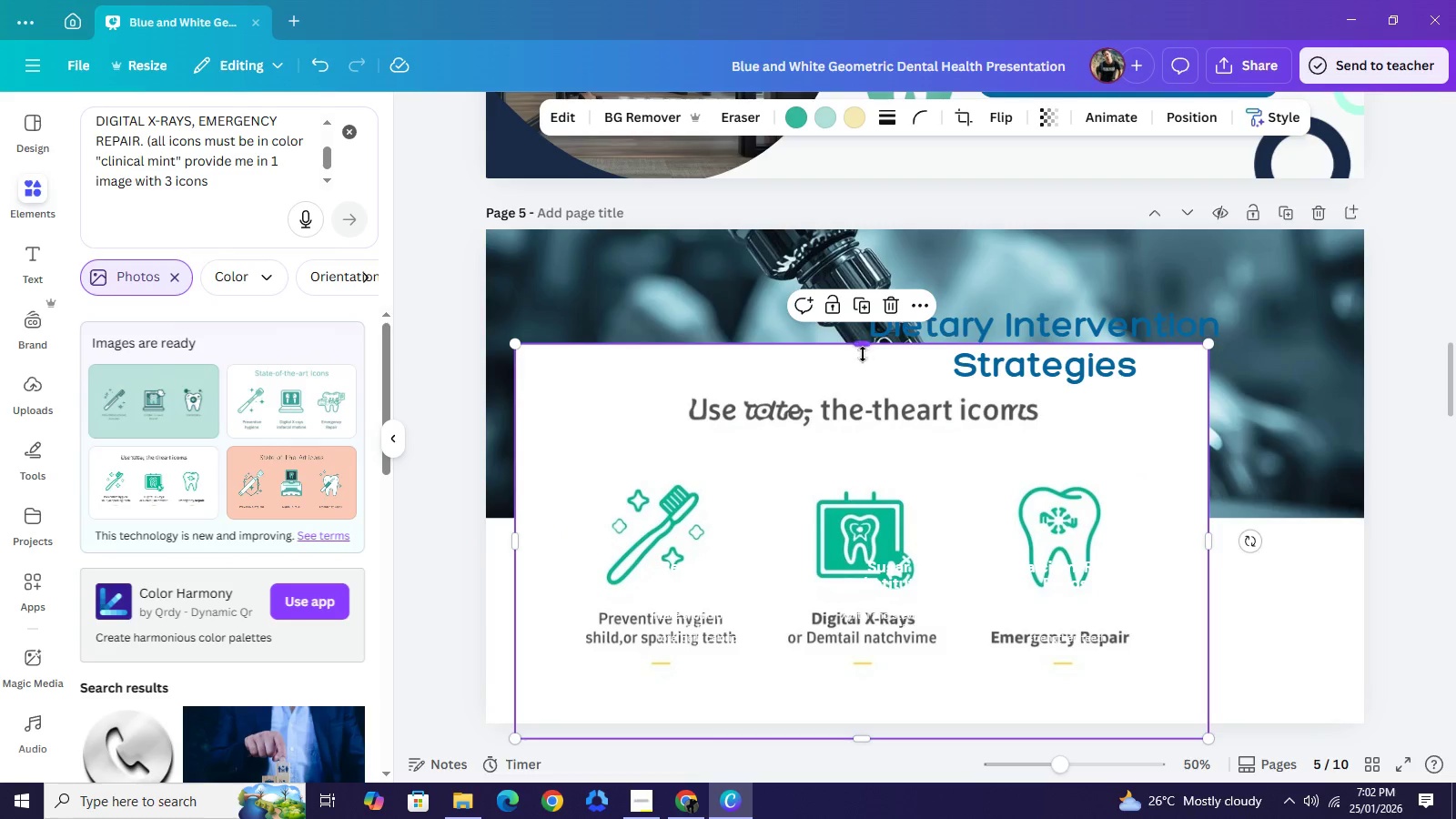 
left_click_drag(start_coordinate=[860, 345], to_coordinate=[875, 455])
 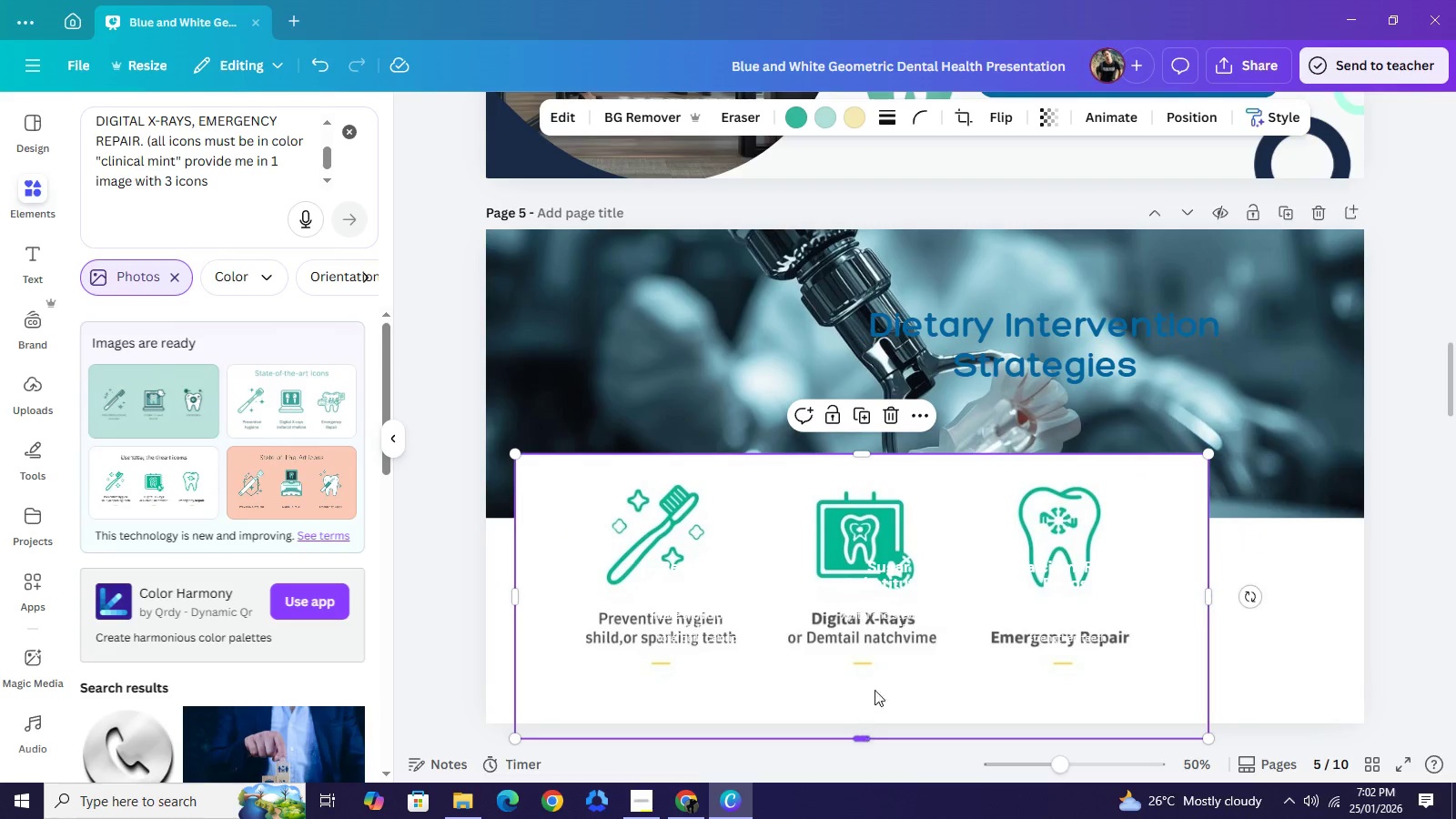 
left_click_drag(start_coordinate=[865, 735], to_coordinate=[885, 603])
 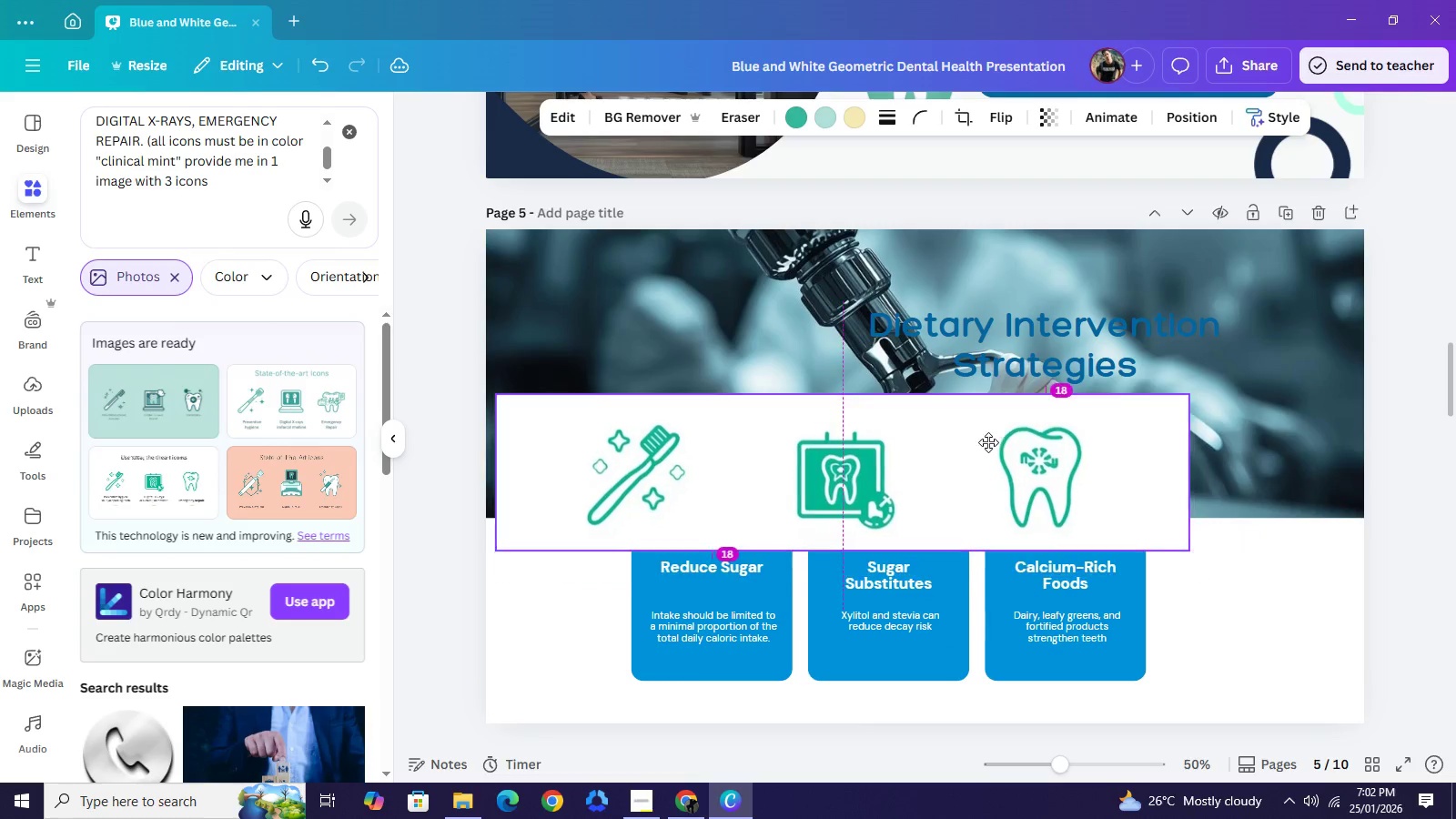 
left_click_drag(start_coordinate=[1016, 510], to_coordinate=[962, 379])
 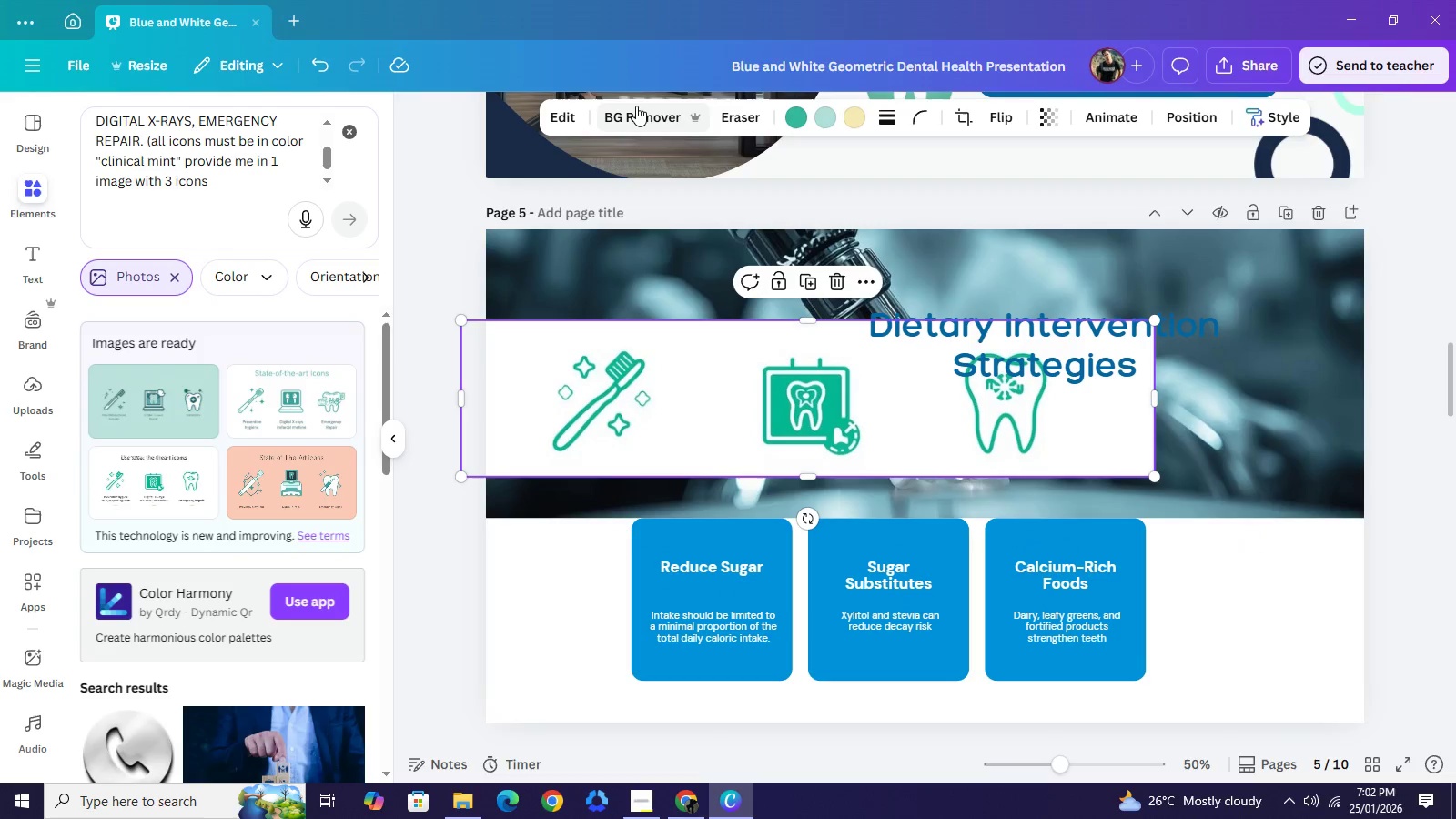 
left_click([636, 106])
 